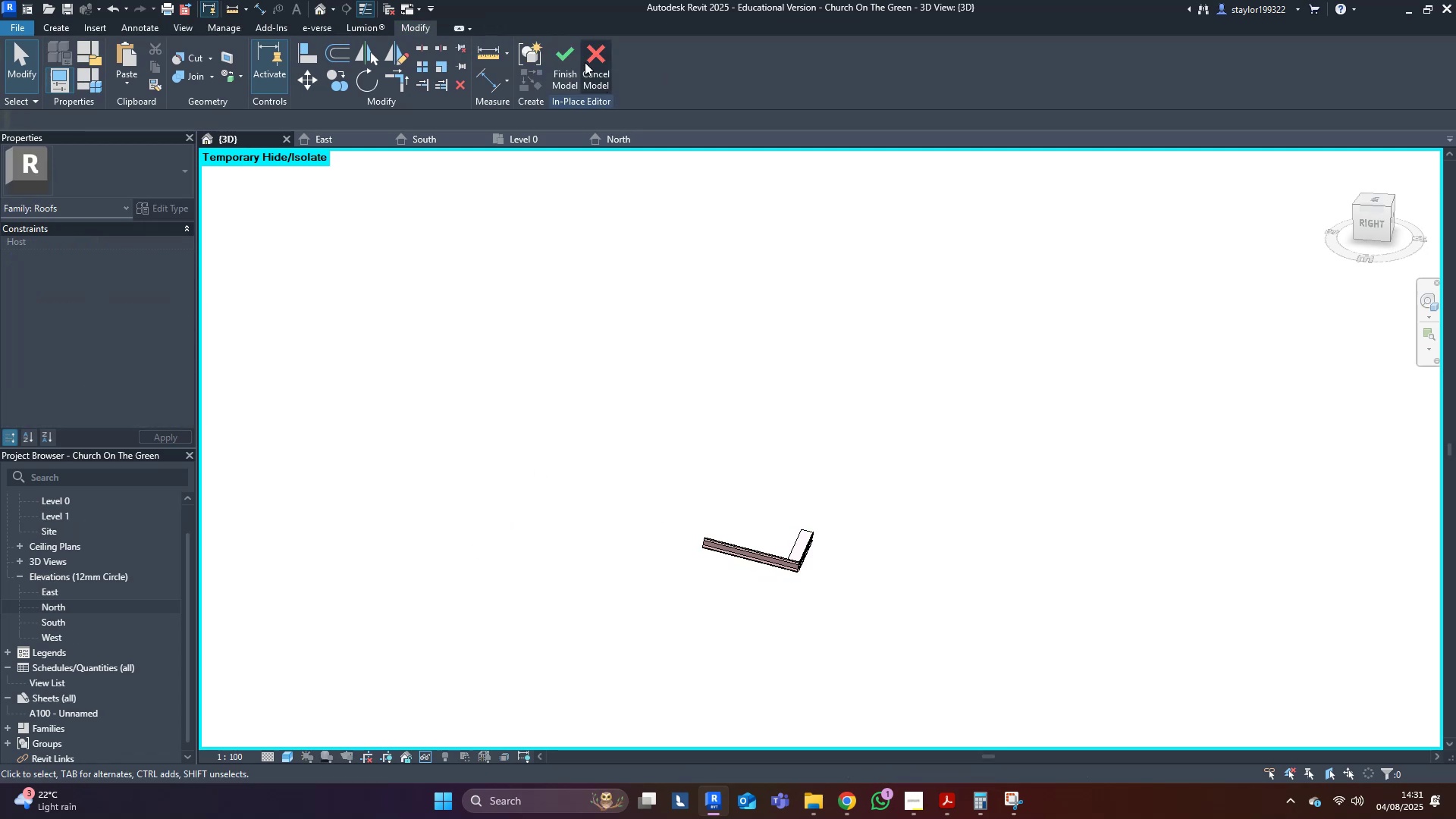 
left_click([557, 60])
 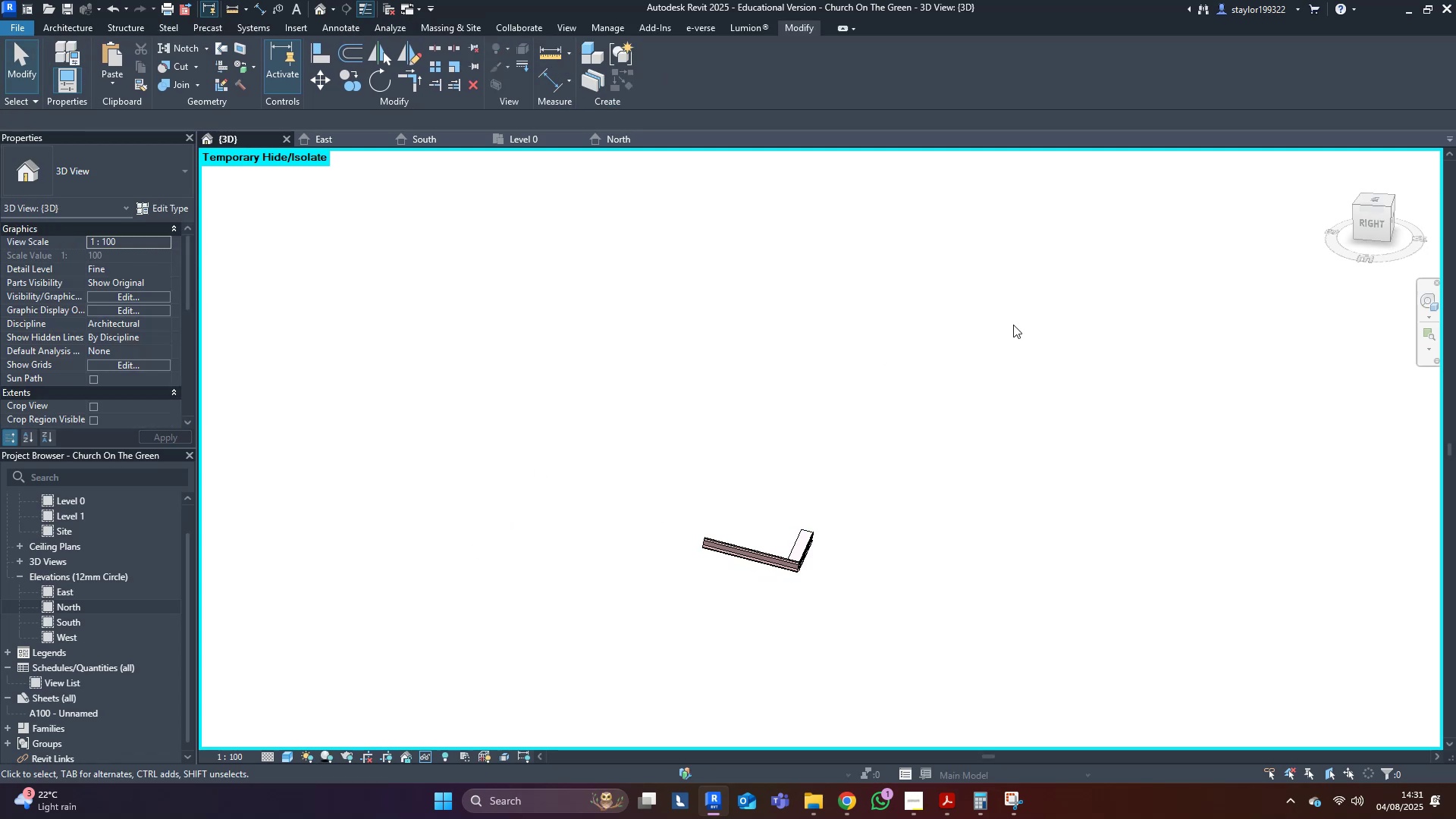 
type(hr)
 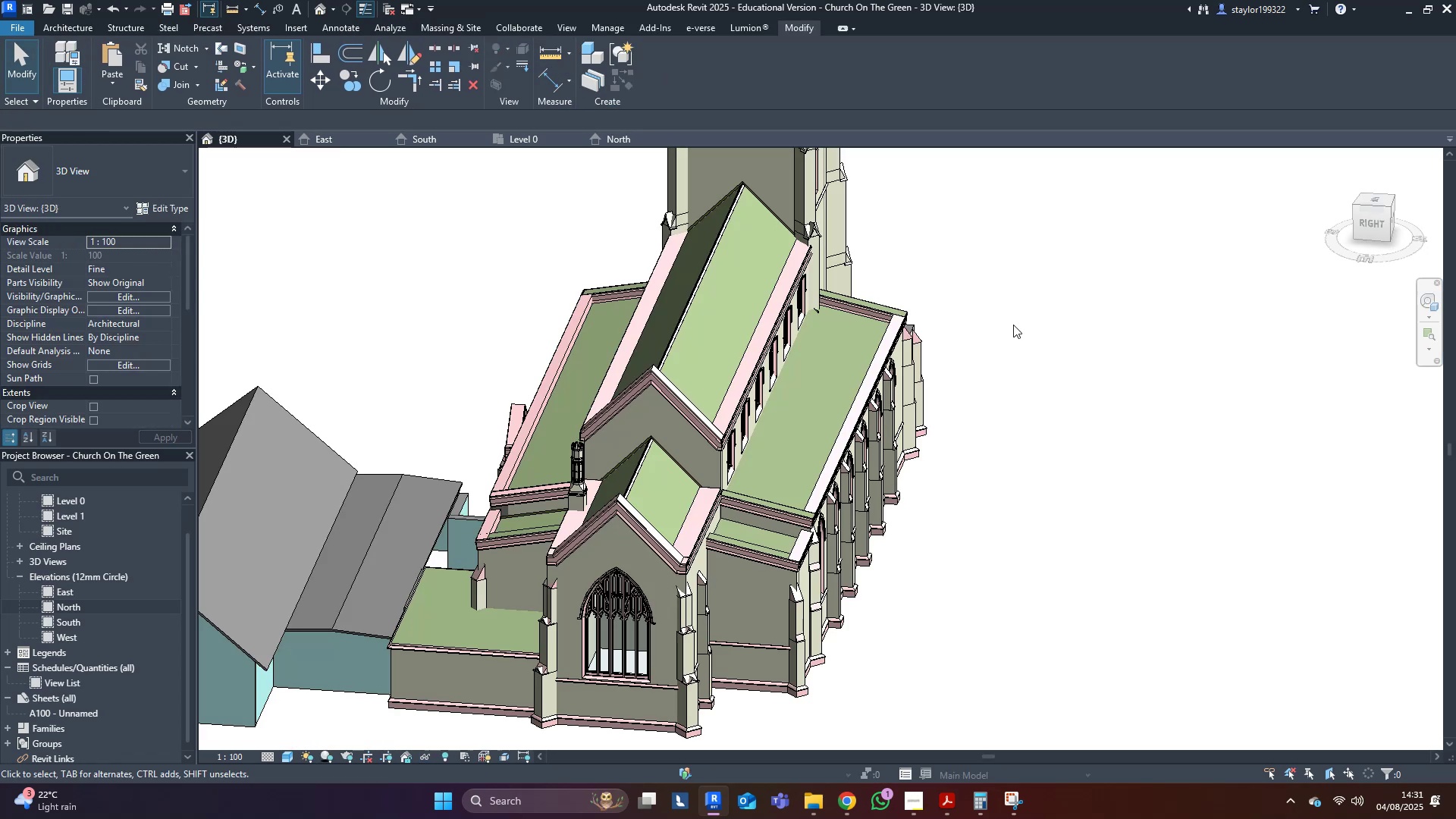 
wait(9.4)
 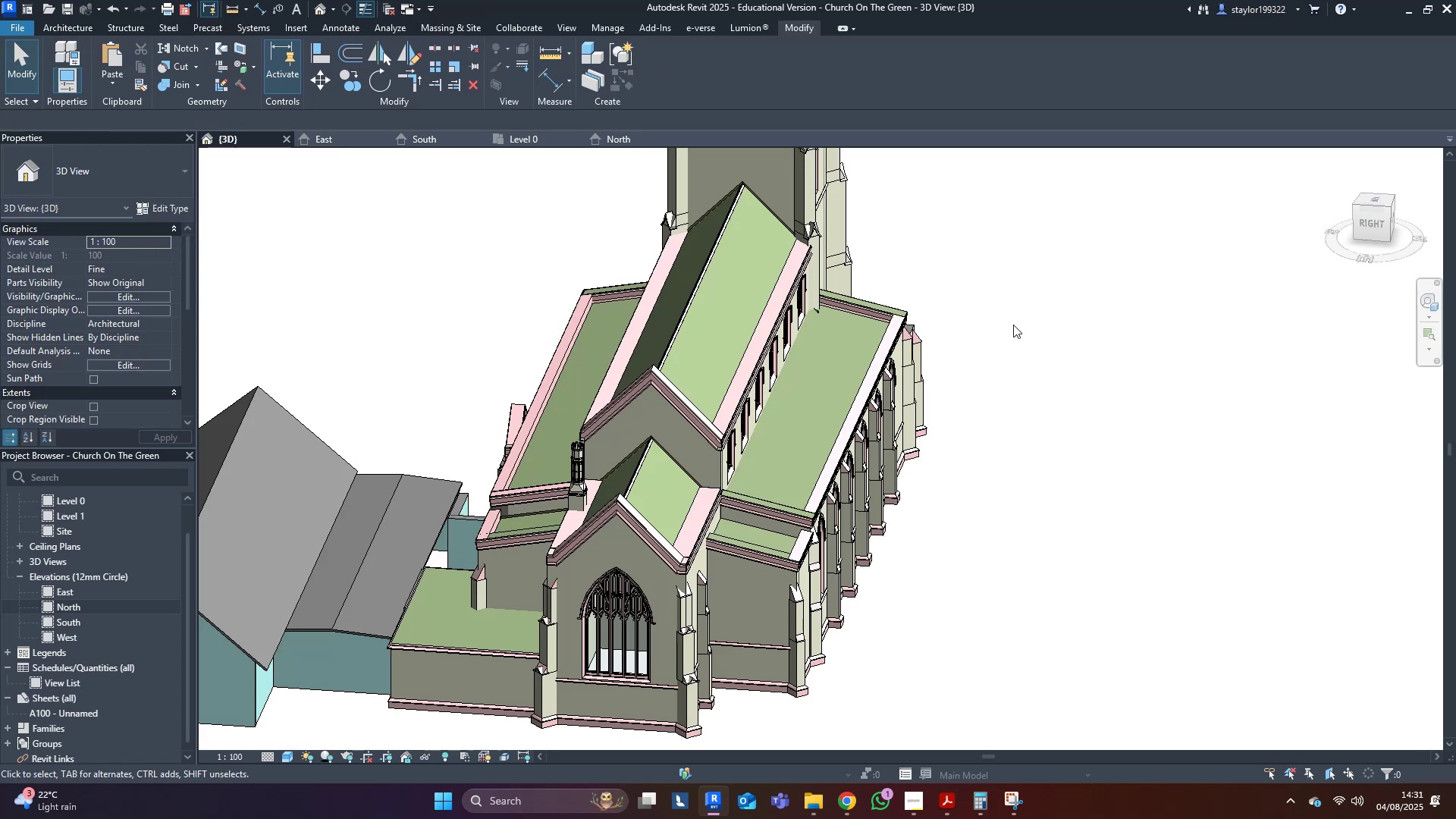 
hold_key(key=ShiftLeft, duration=0.54)
 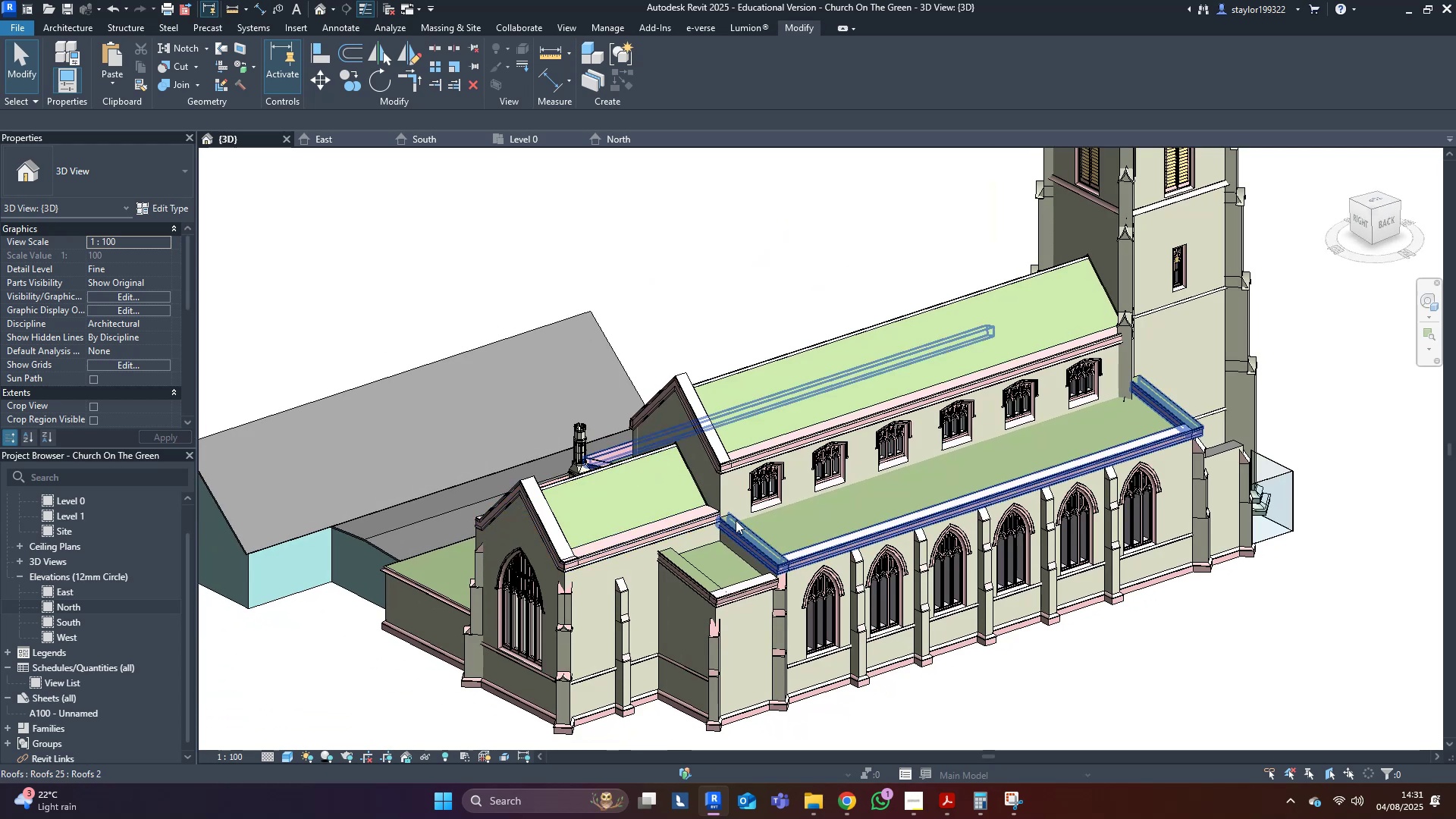 
scroll: coordinate [694, 582], scroll_direction: up, amount: 5.0
 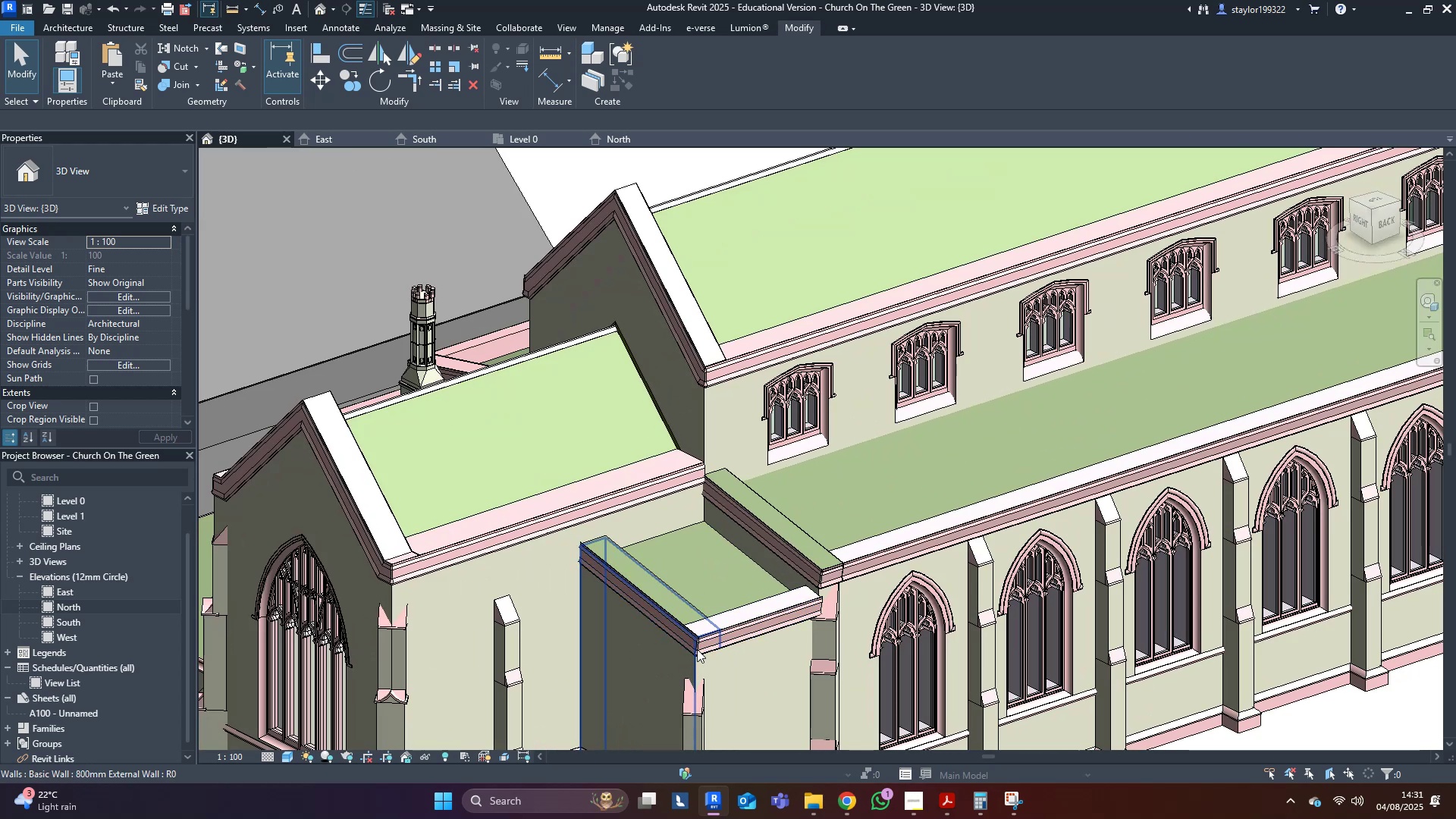 
left_click([697, 649])
 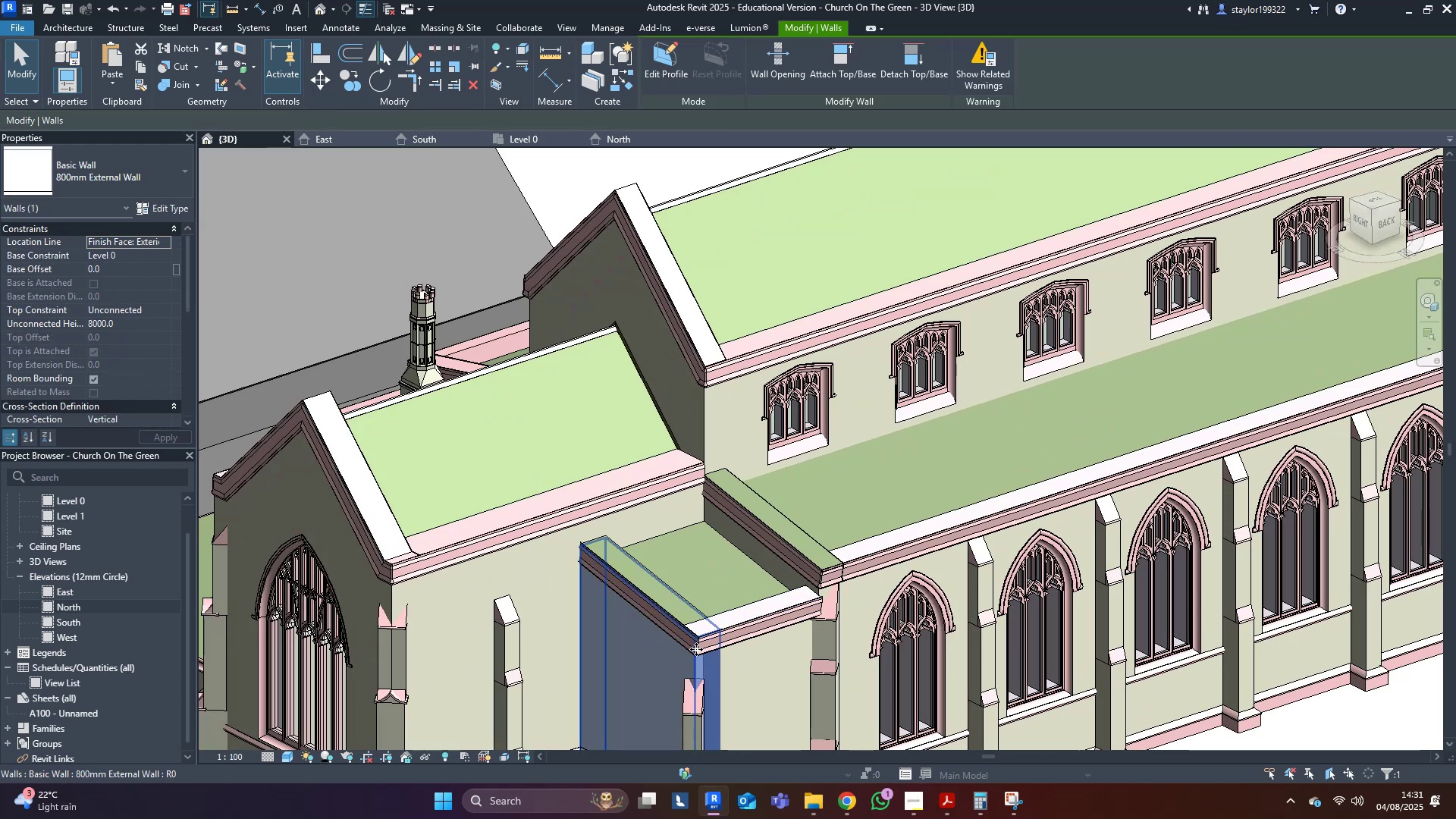 
key(Escape)
 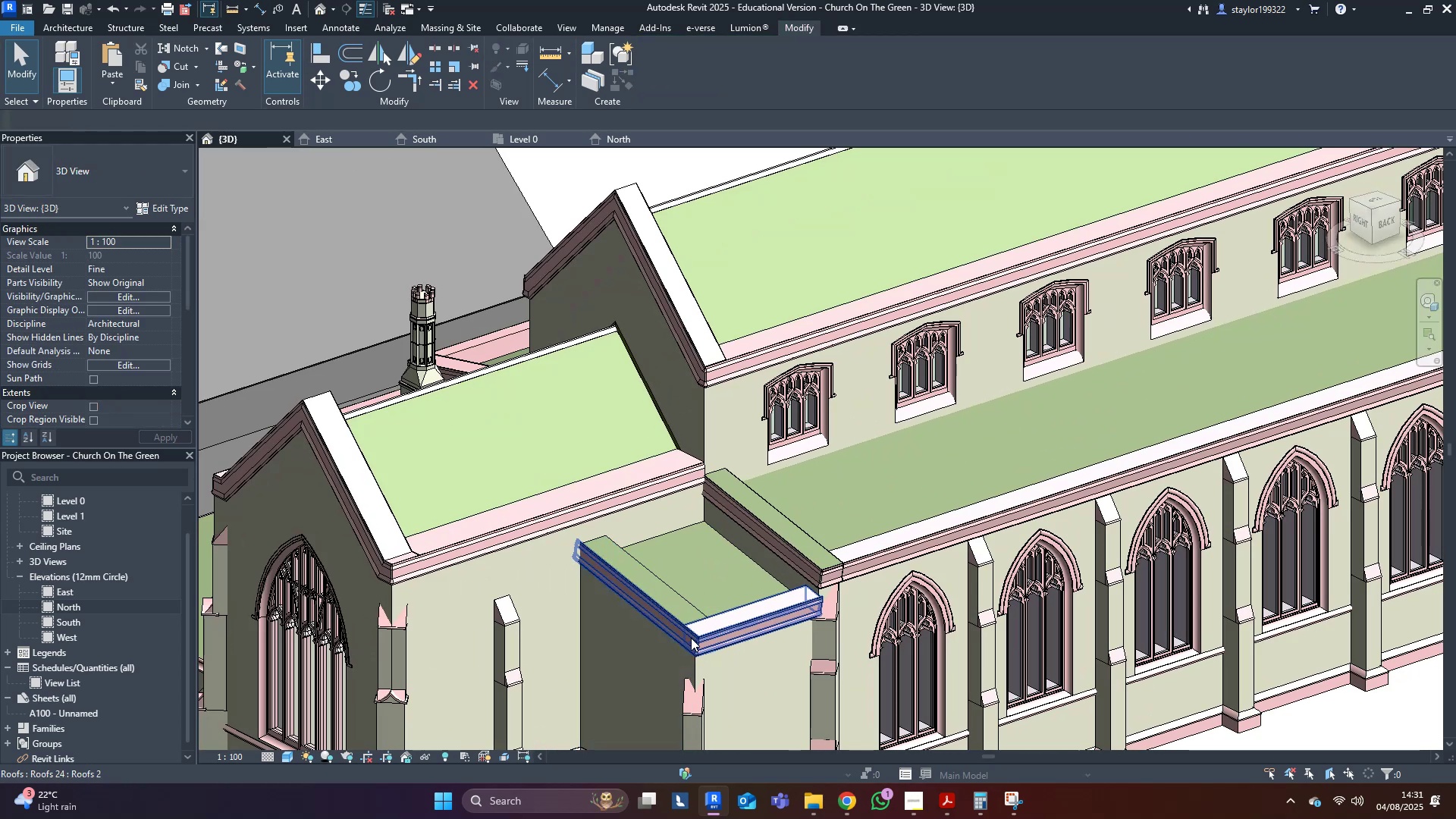 
left_click([691, 638])
 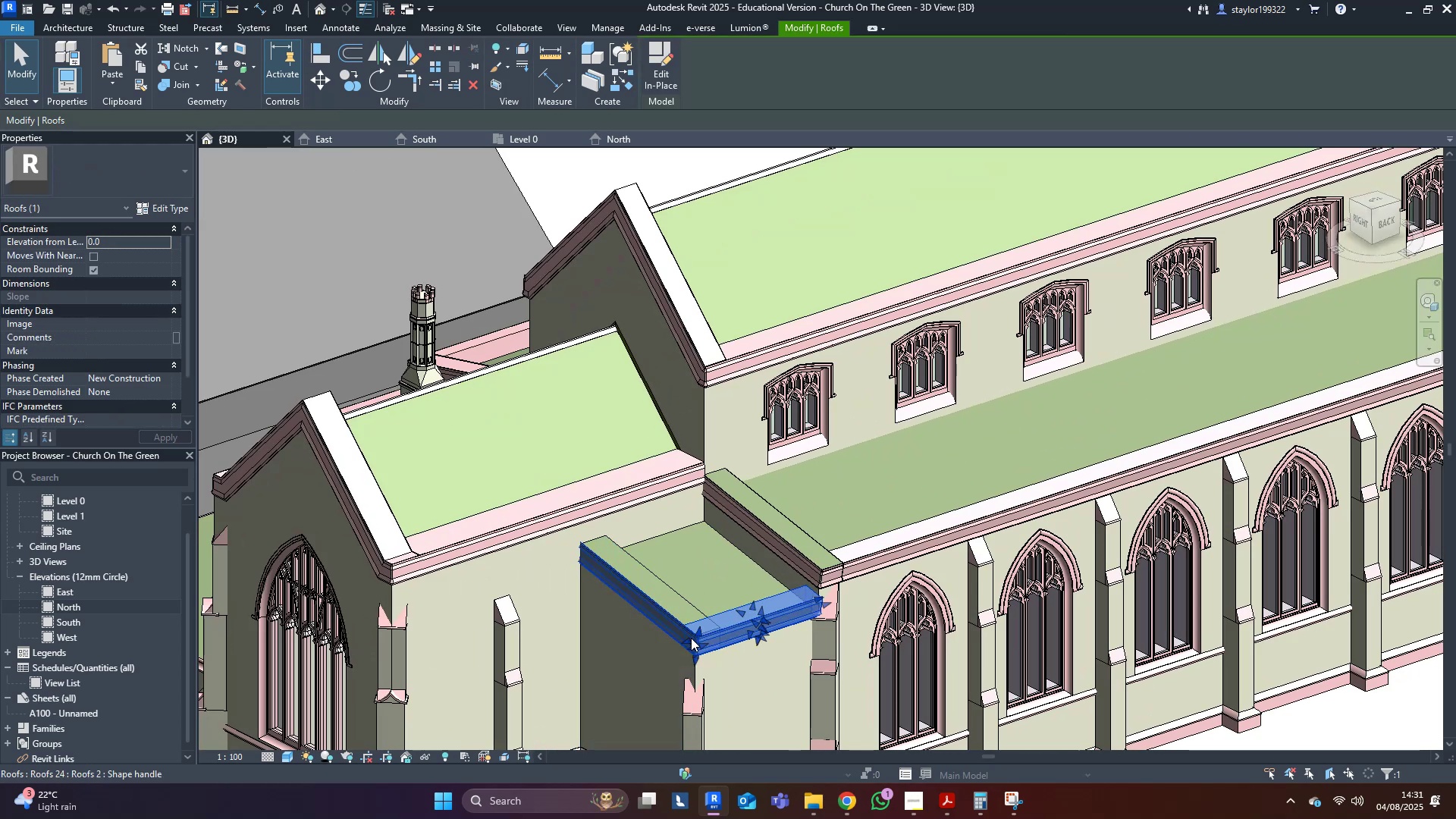 
scroll: coordinate [691, 638], scroll_direction: down, amount: 6.0
 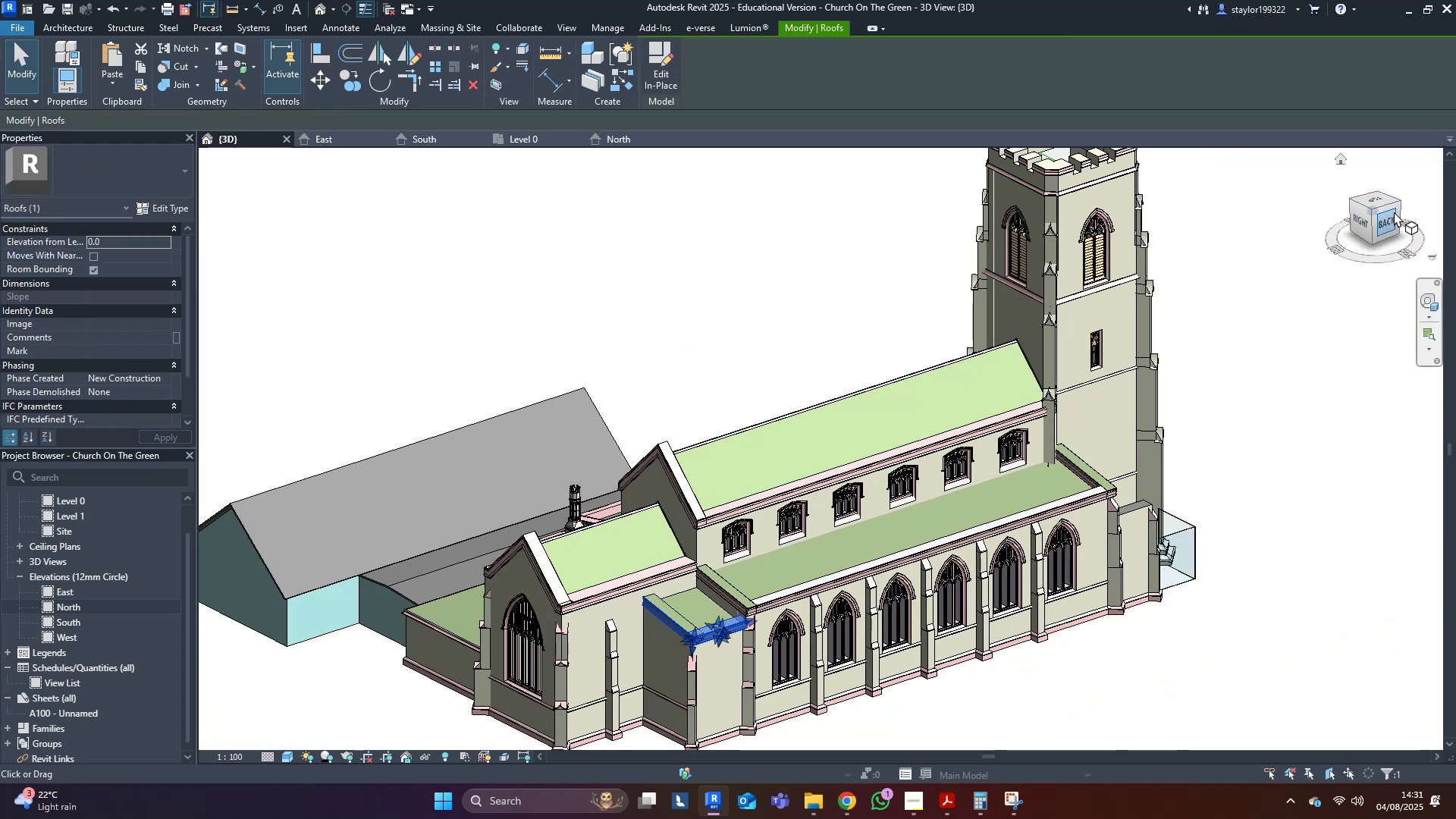 
left_click([1395, 218])
 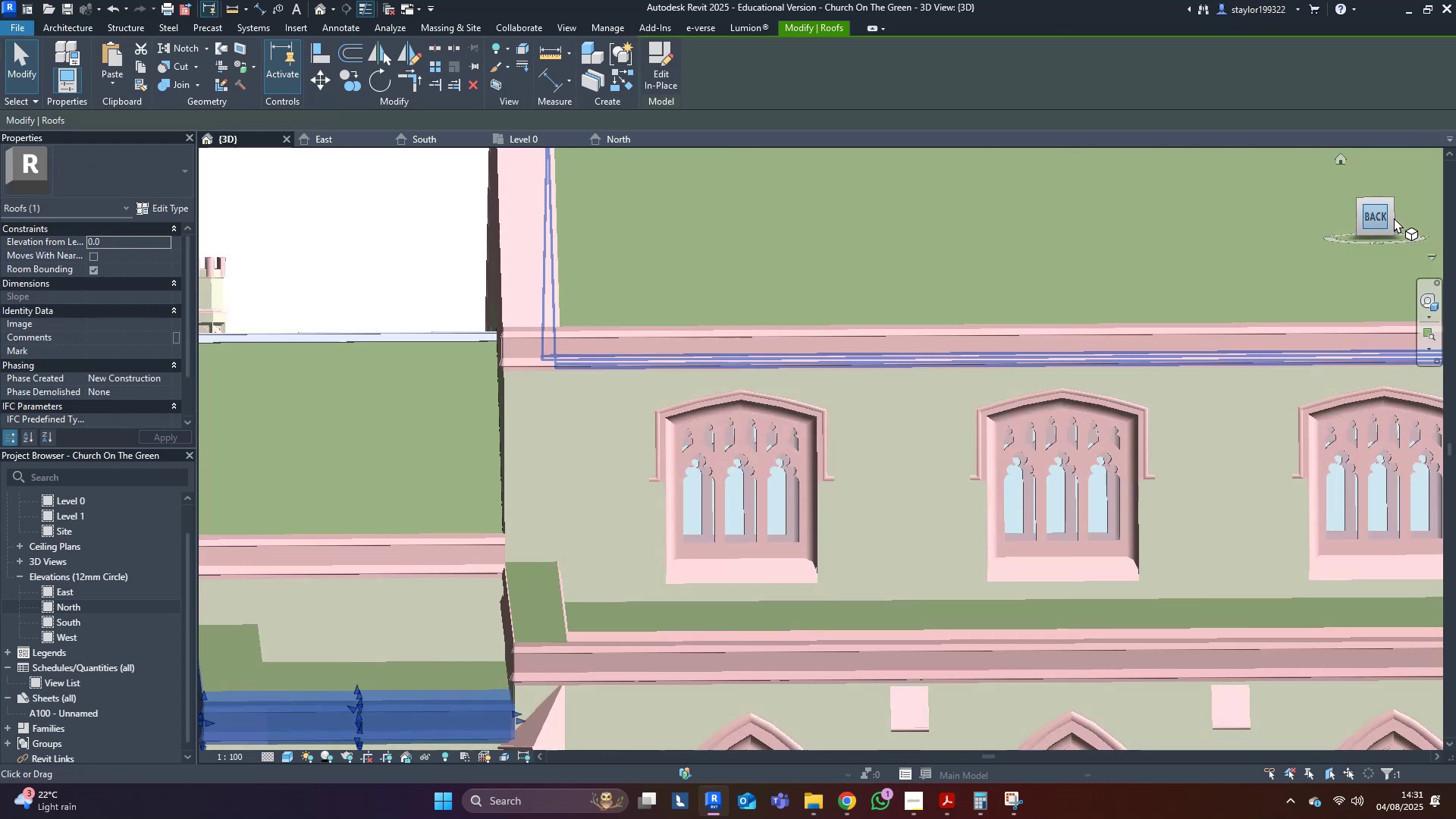 
scroll: coordinate [557, 510], scroll_direction: down, amount: 13.0
 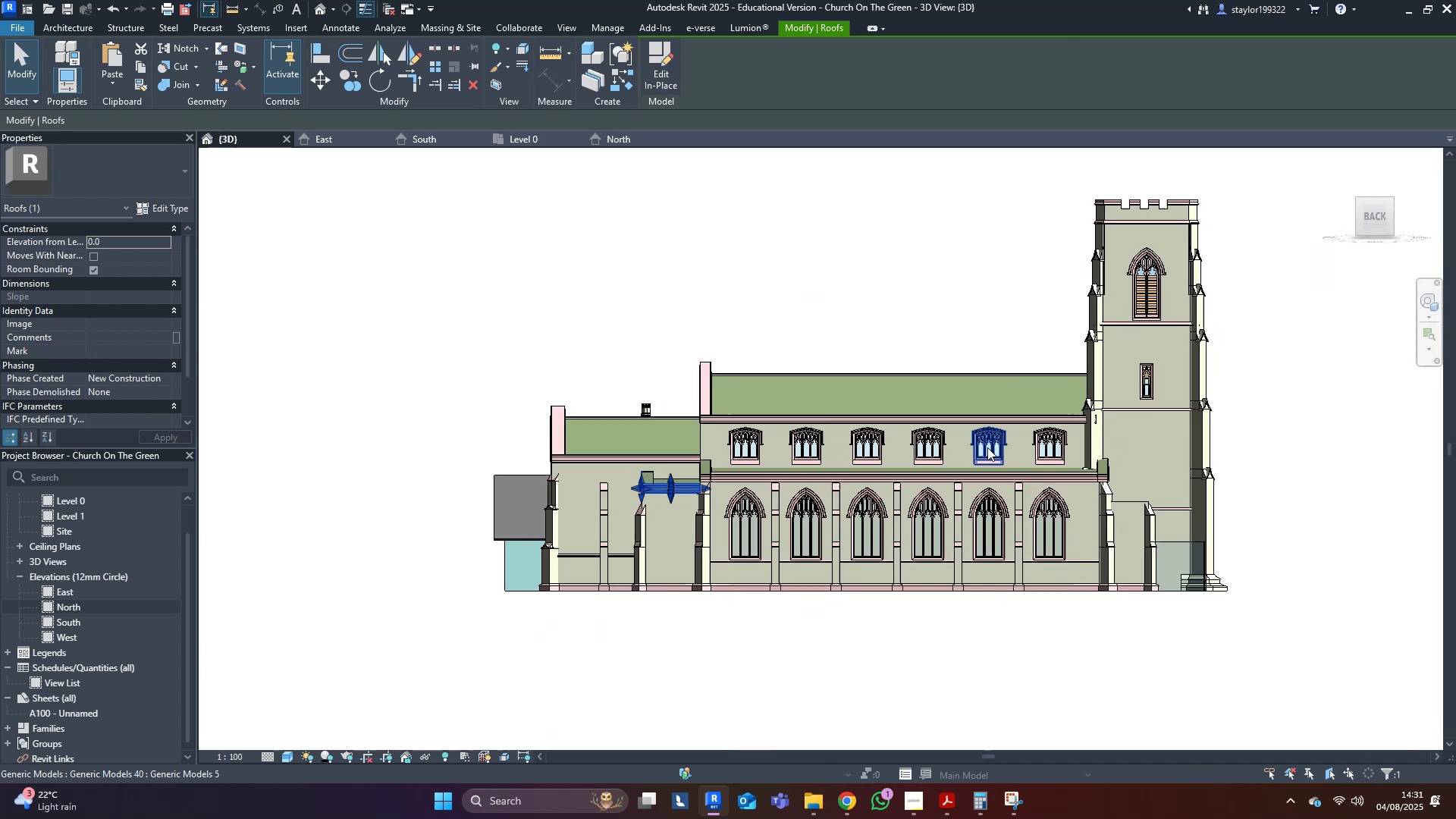 
scroll: coordinate [871, 455], scroll_direction: up, amount: 3.0
 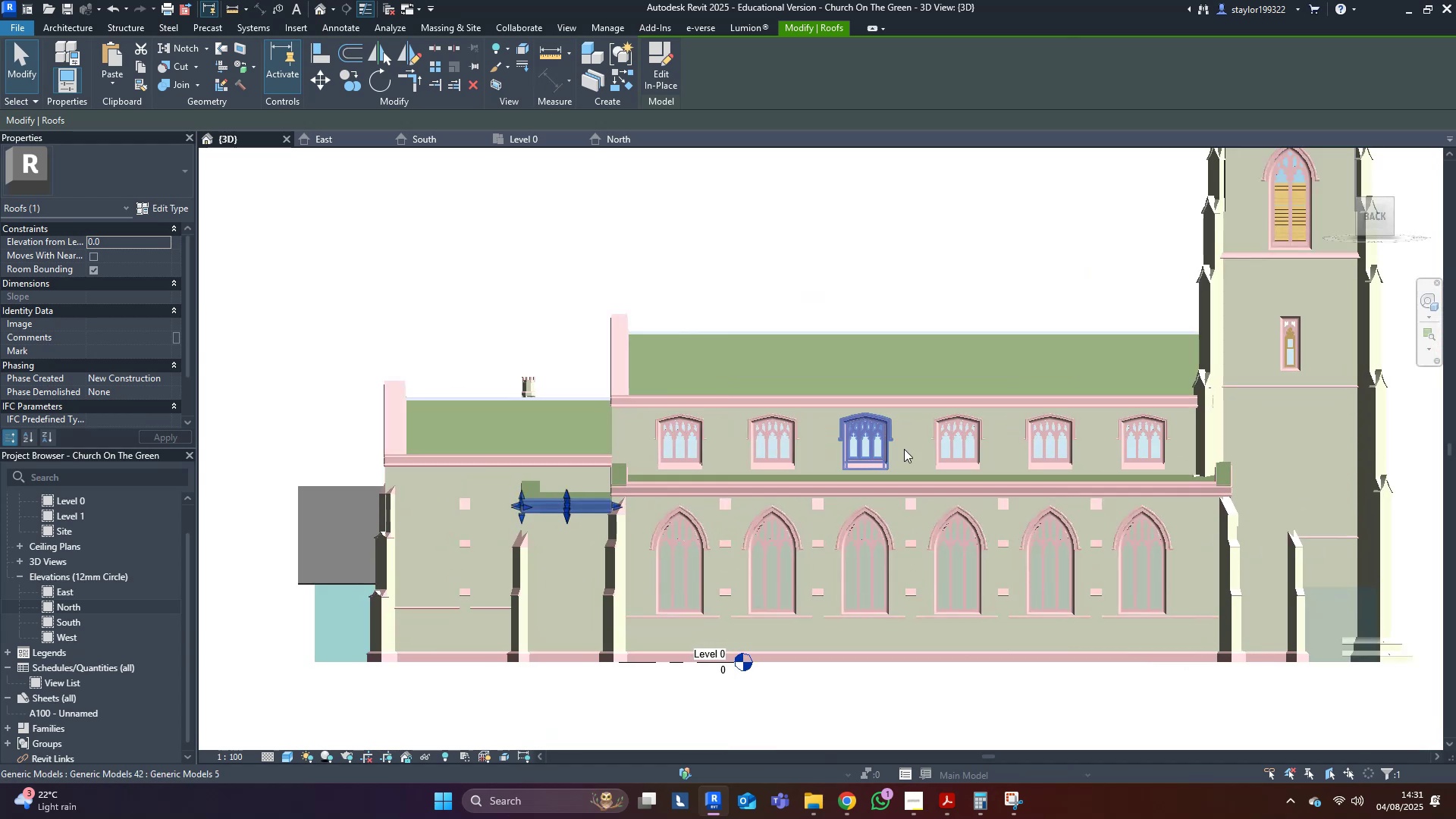 
type(dm1)
key(Escape)
key(Escape)
 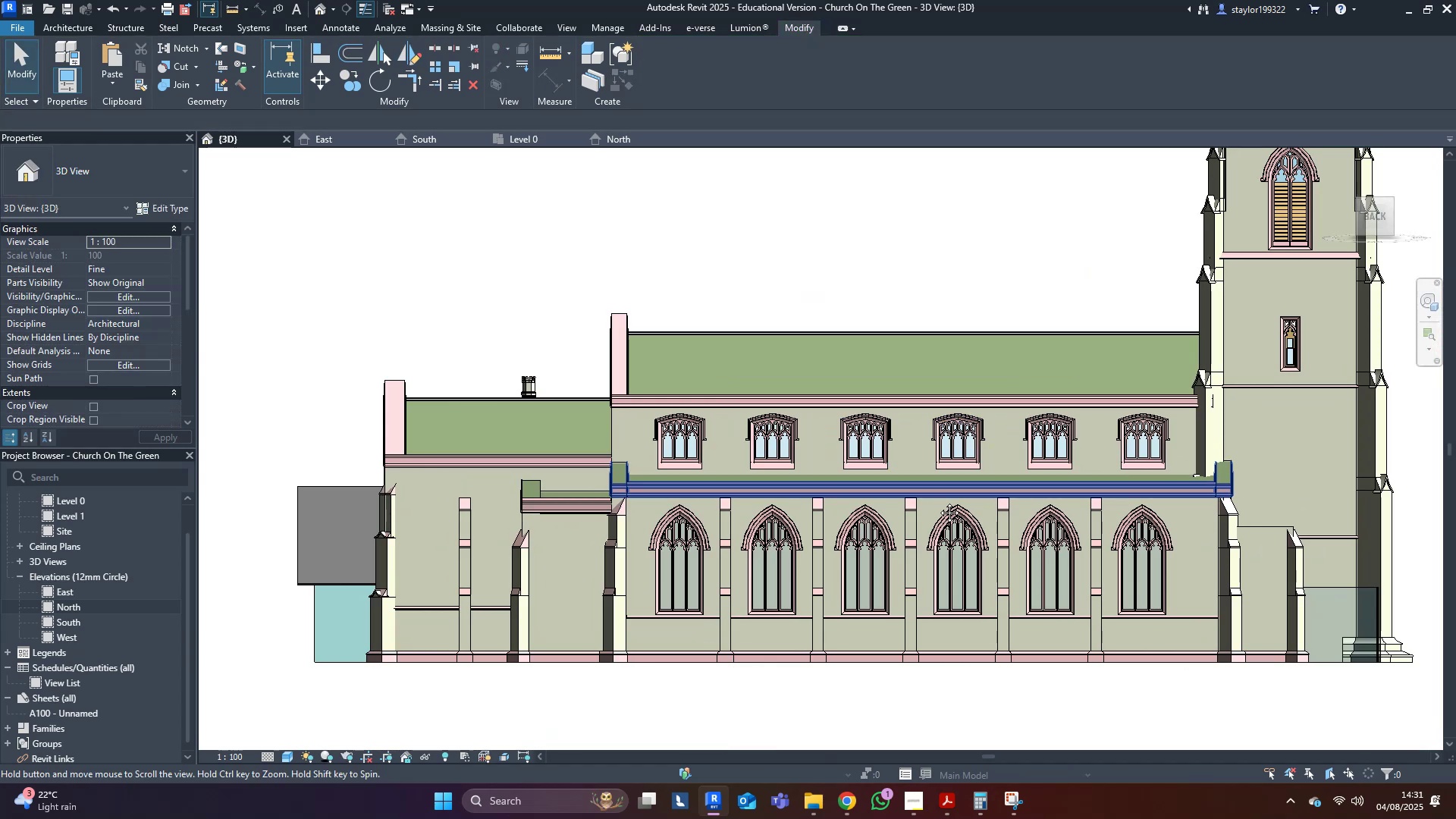 
middle_click([938, 501])
 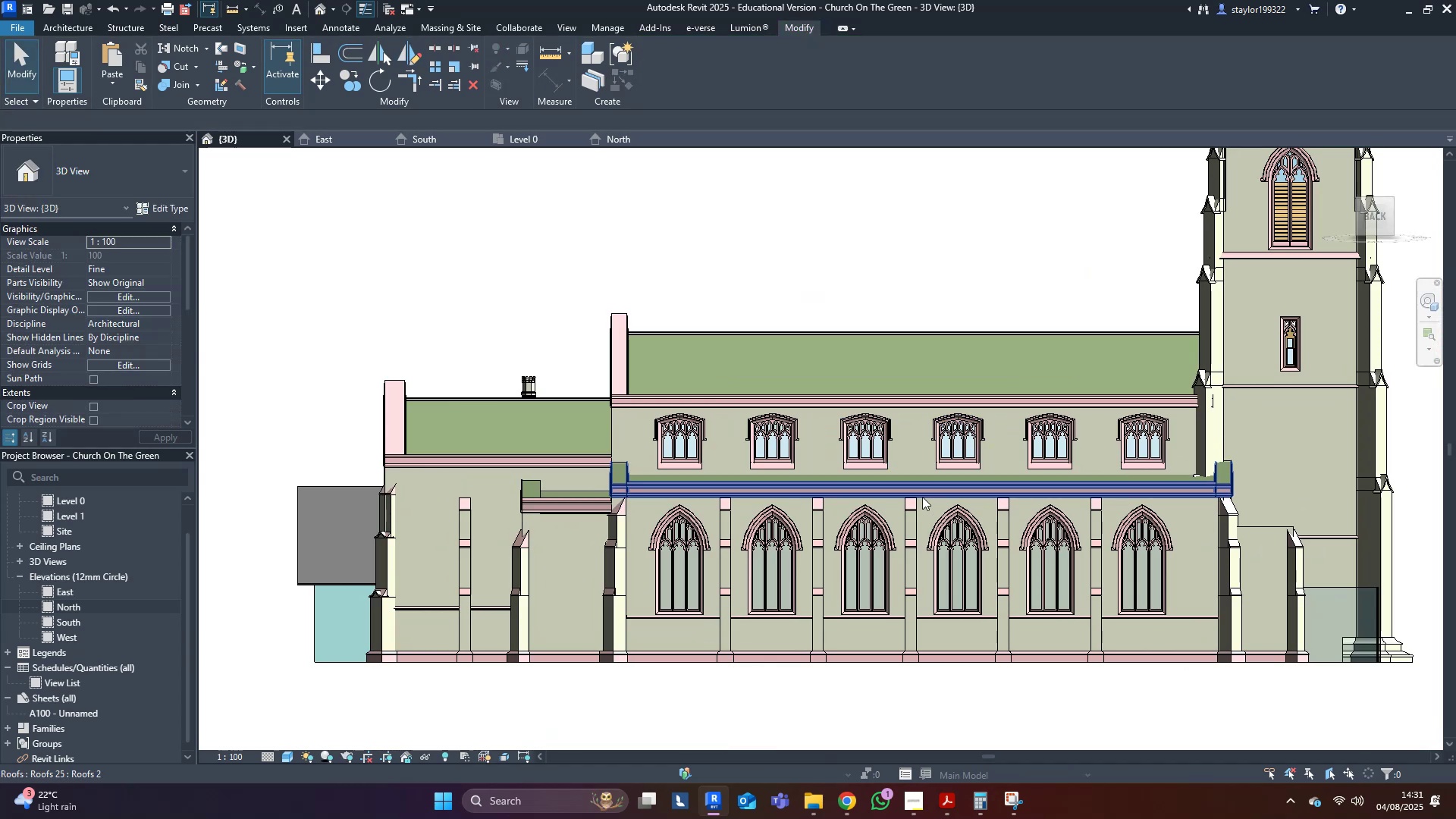 
type(pk)
 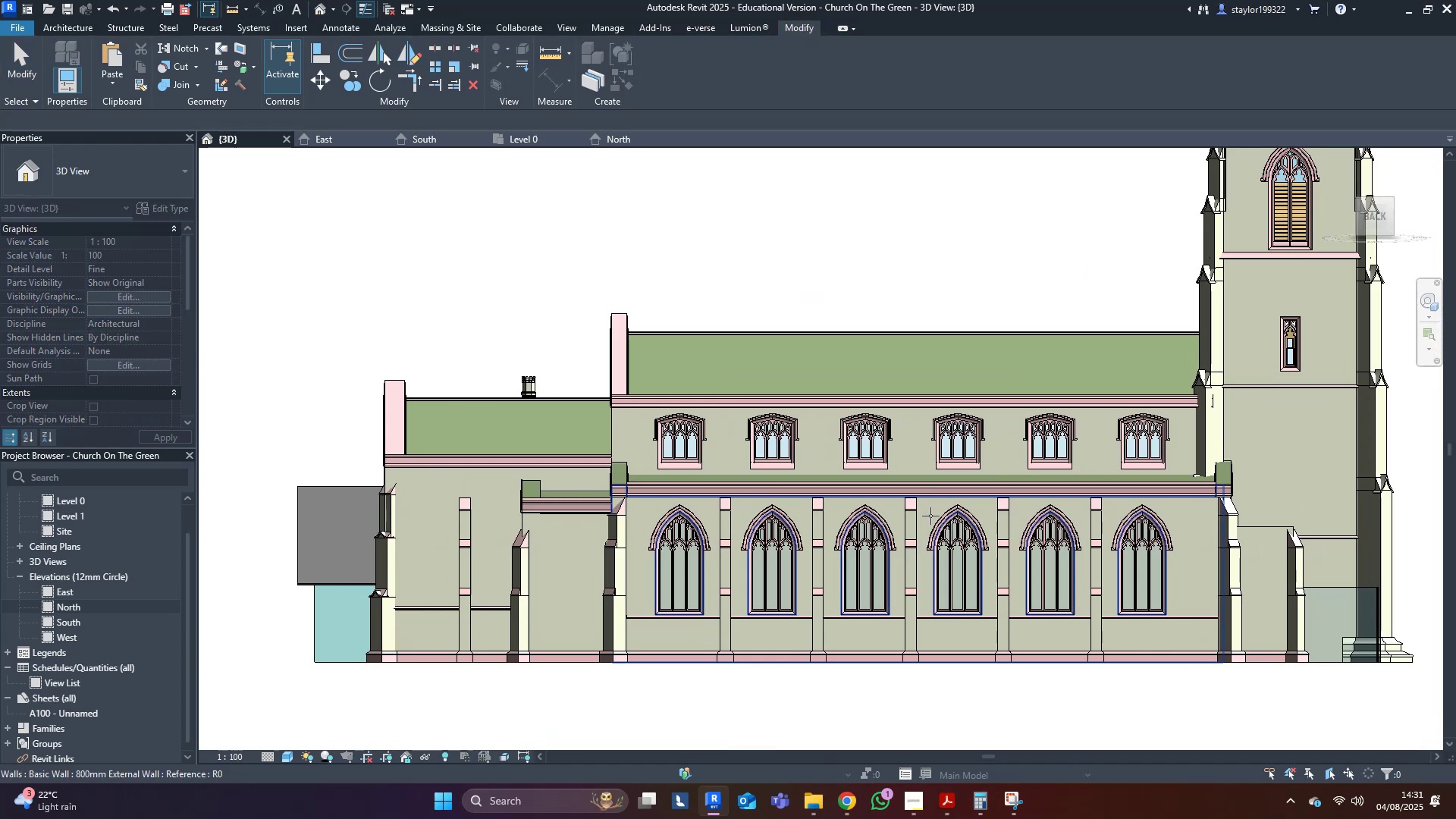 
left_click([930, 516])
 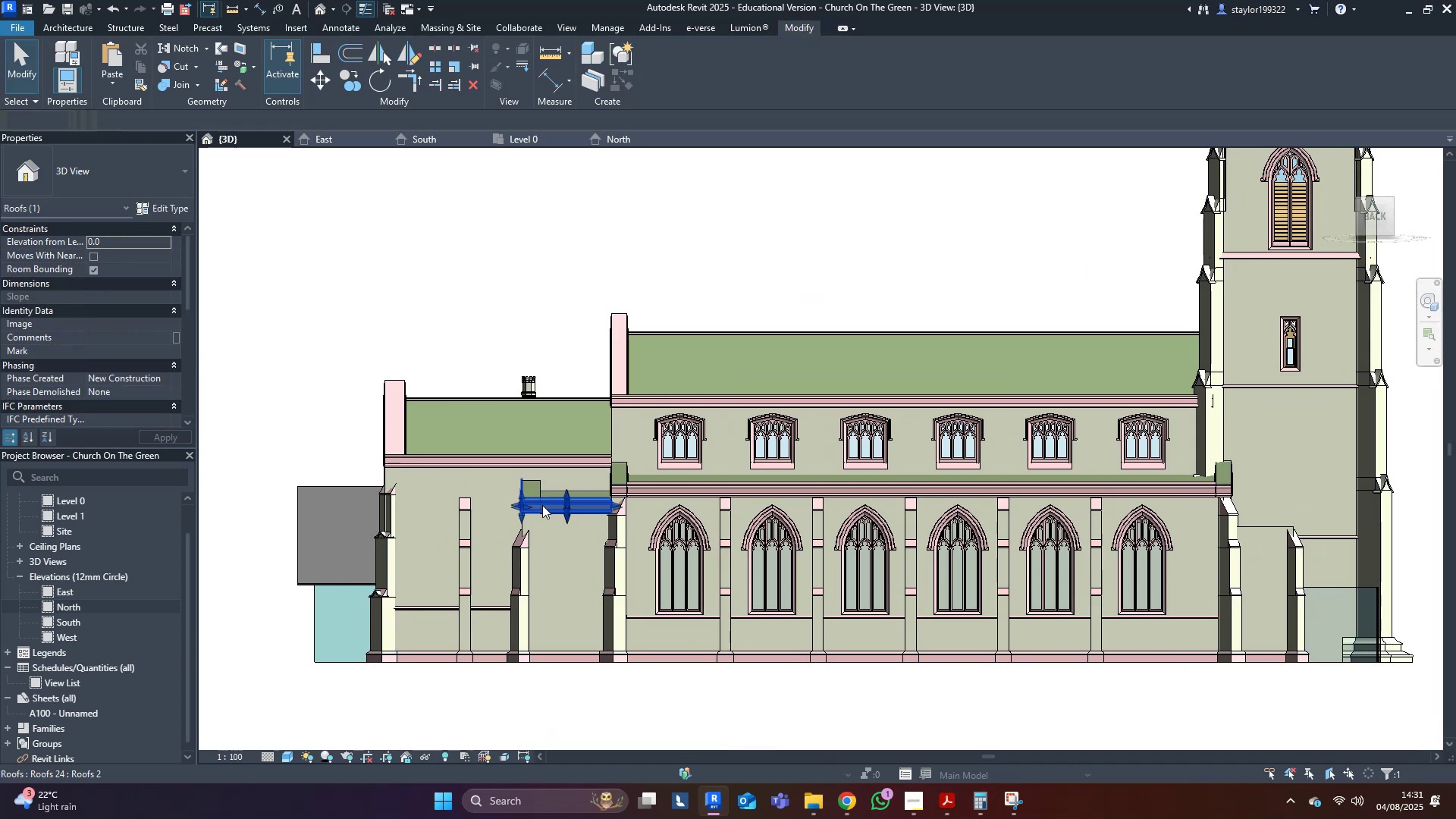 
scroll: coordinate [547, 493], scroll_direction: up, amount: 4.0
 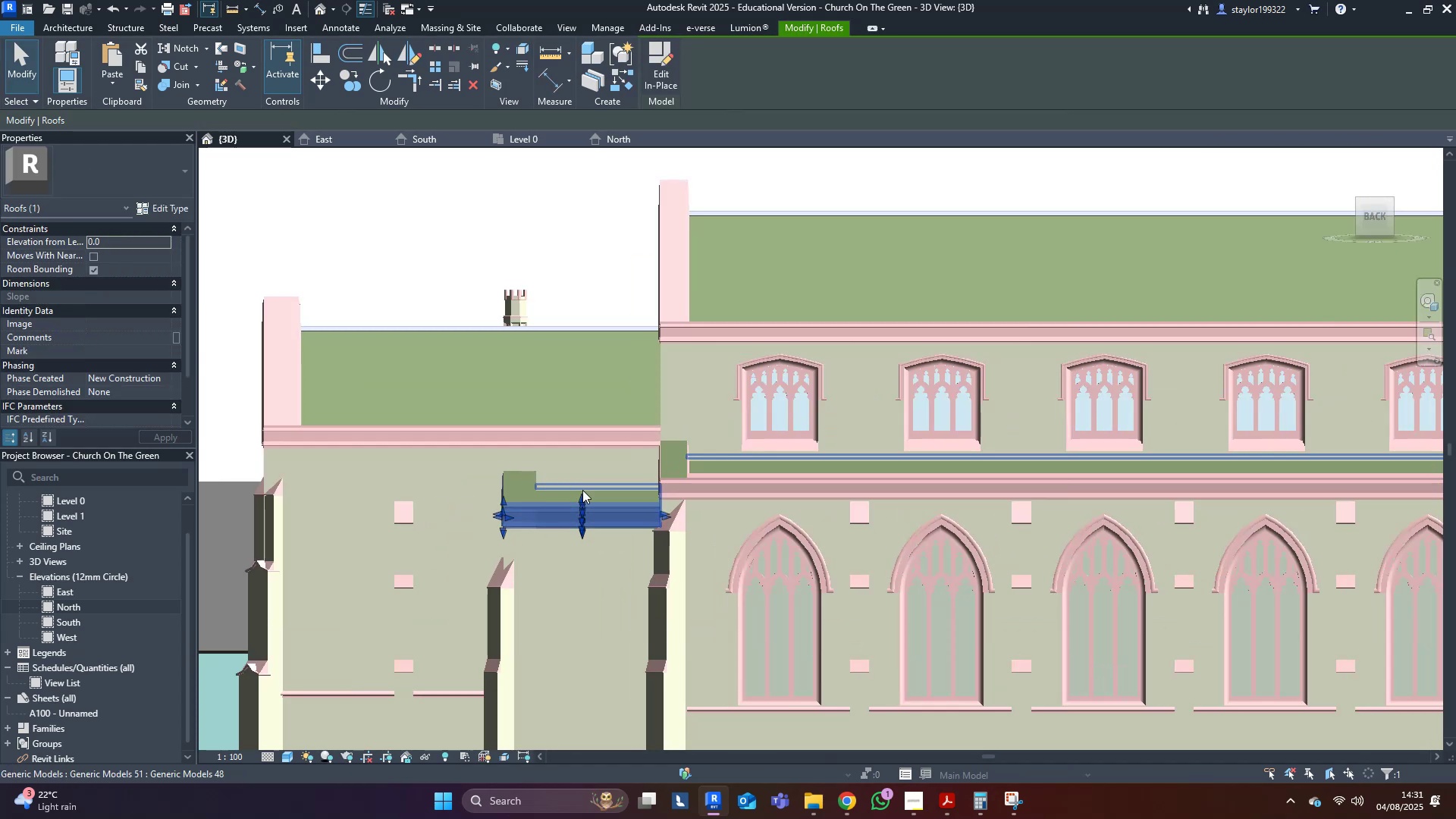 
type(dm)
 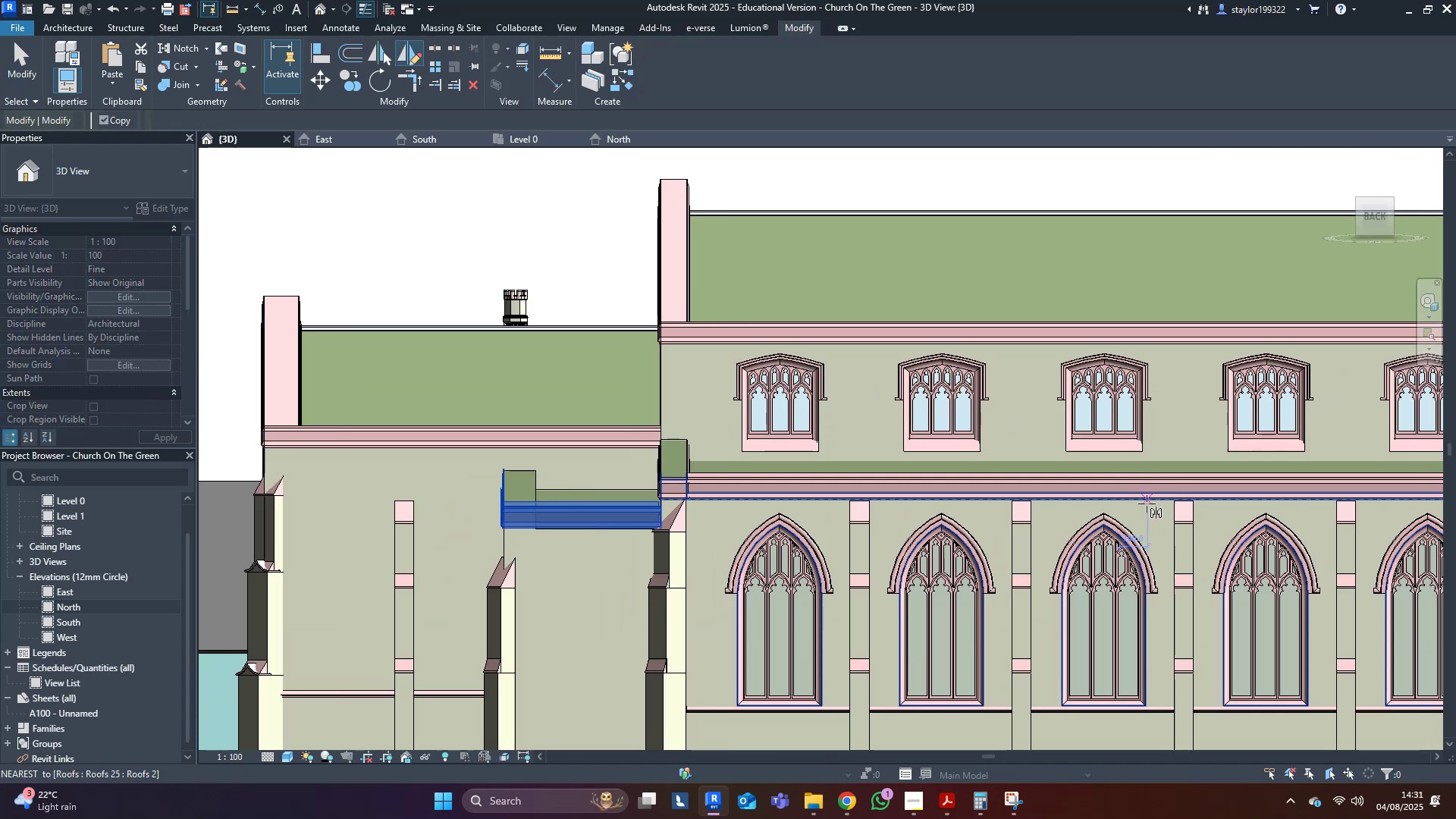 
left_click([1147, 504])
 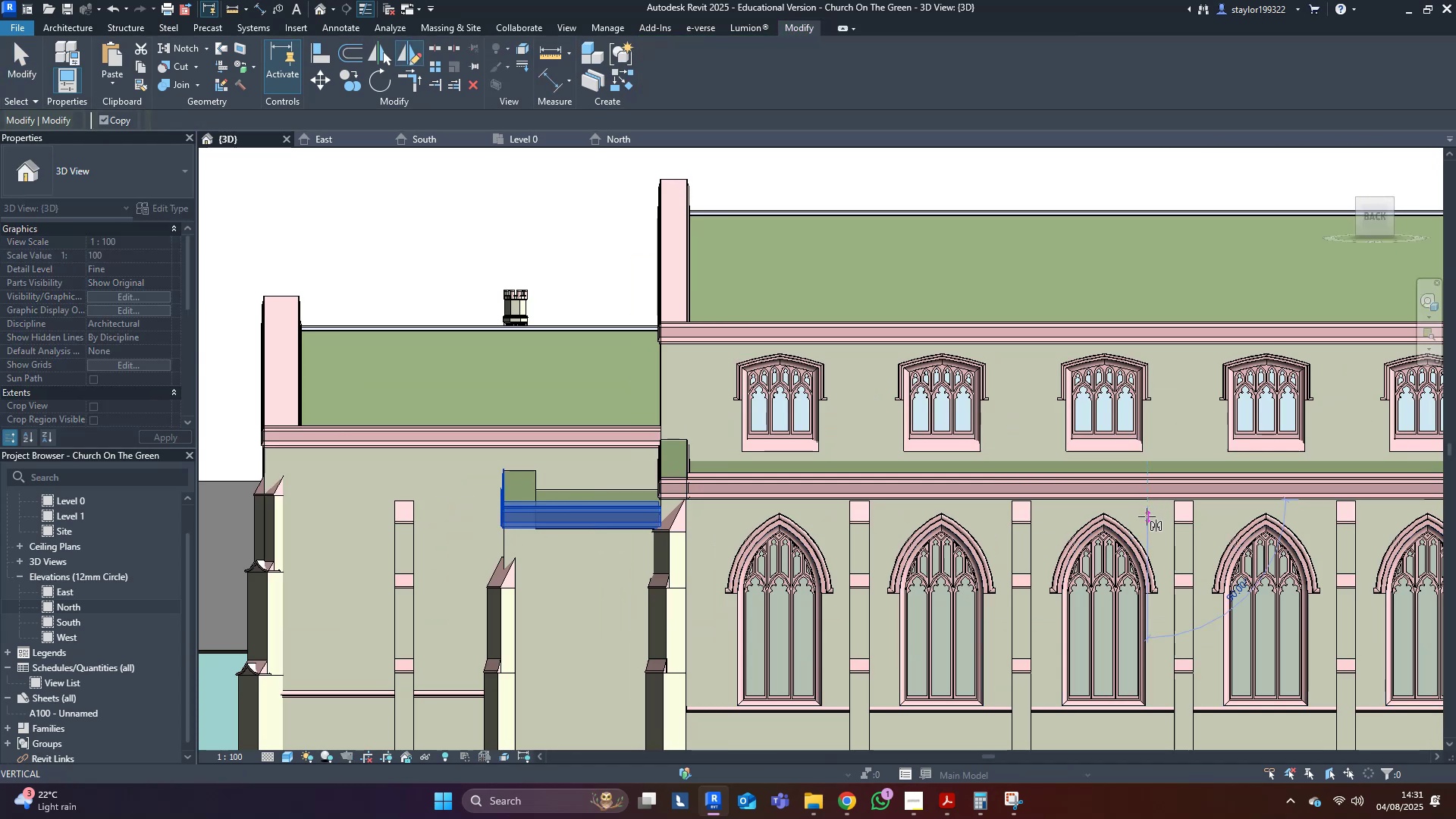 
left_click([1147, 516])
 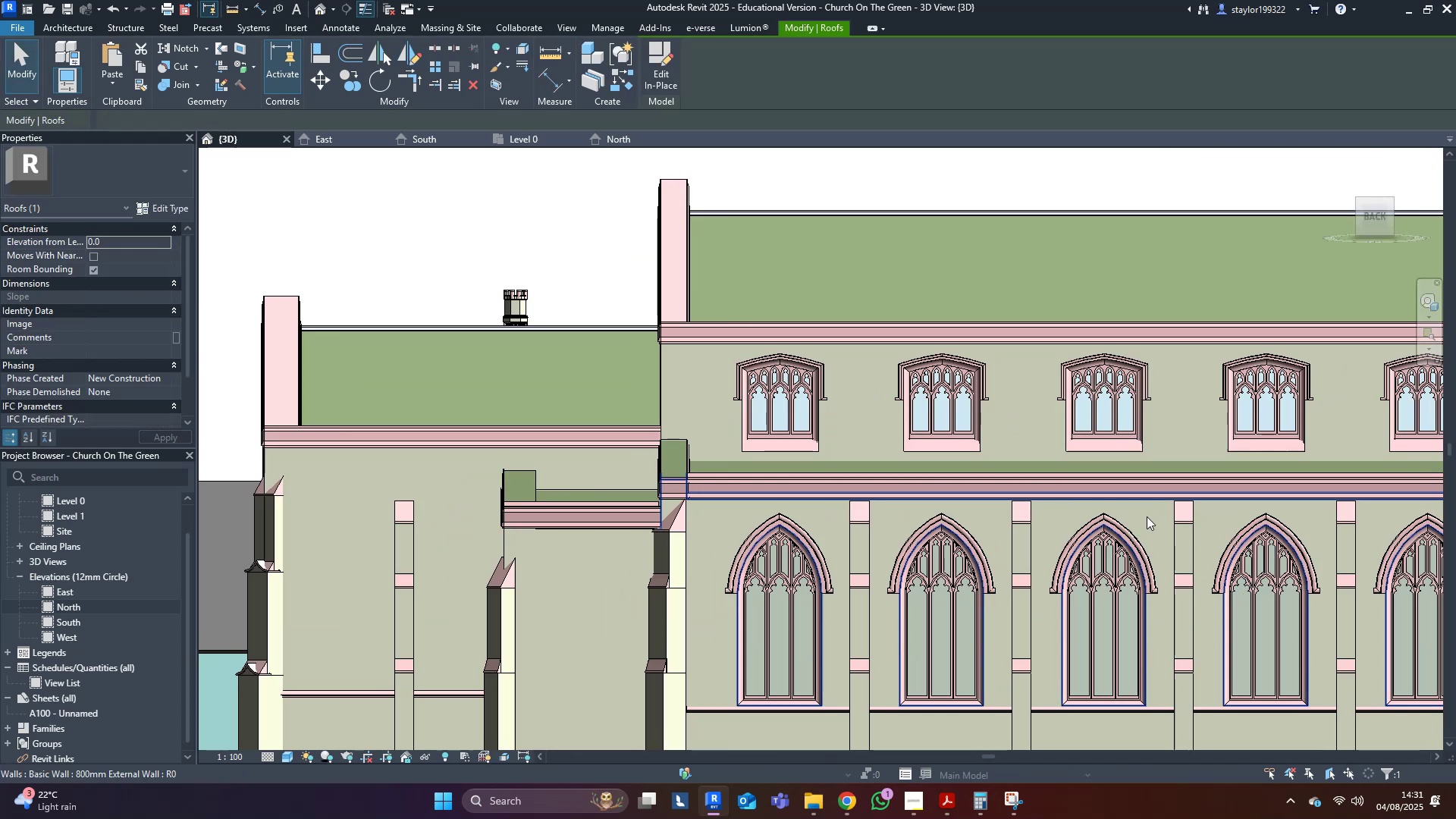 
scroll: coordinate [1147, 516], scroll_direction: down, amount: 4.0
 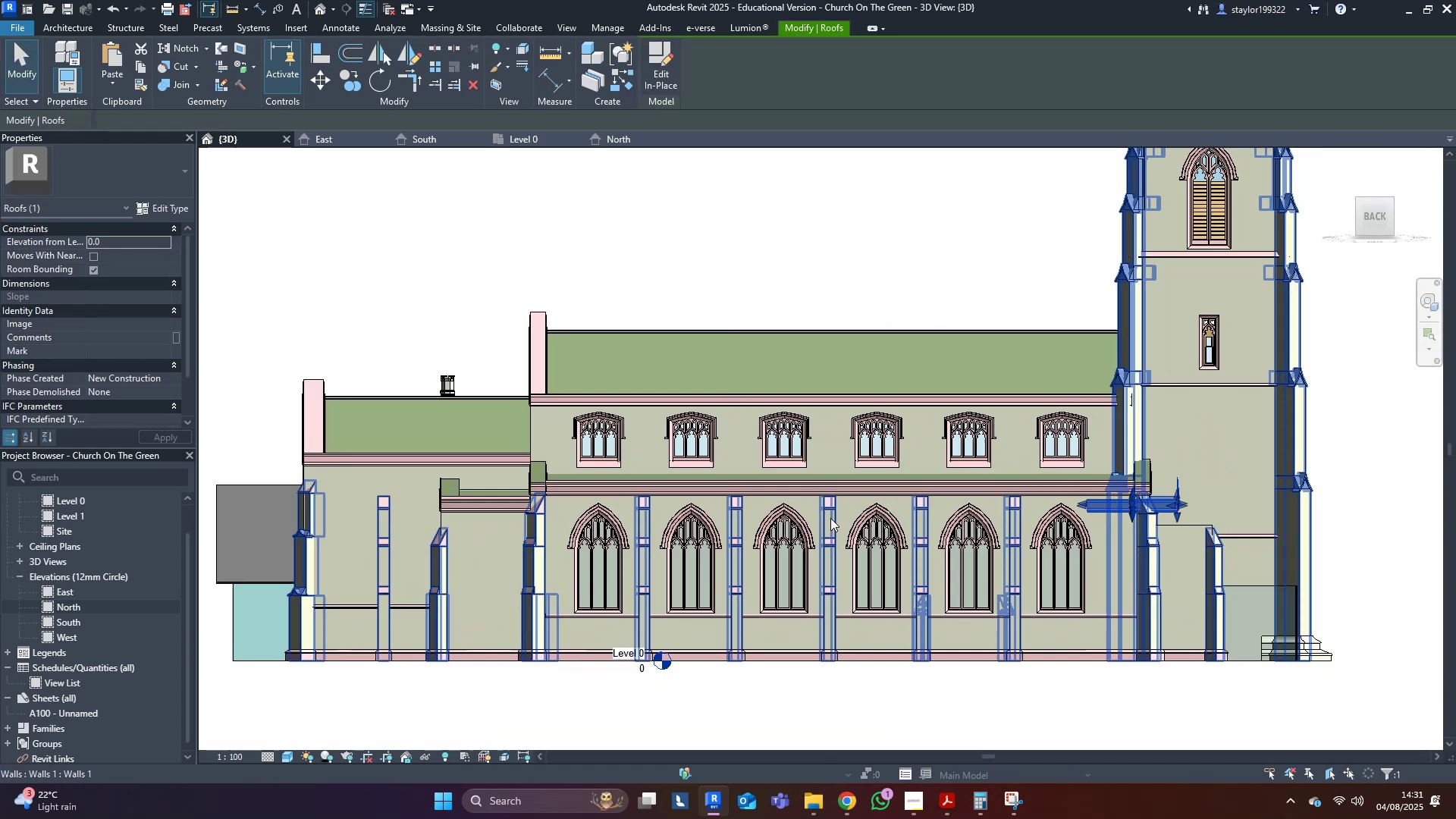 
scroll: coordinate [828, 510], scroll_direction: up, amount: 8.0
 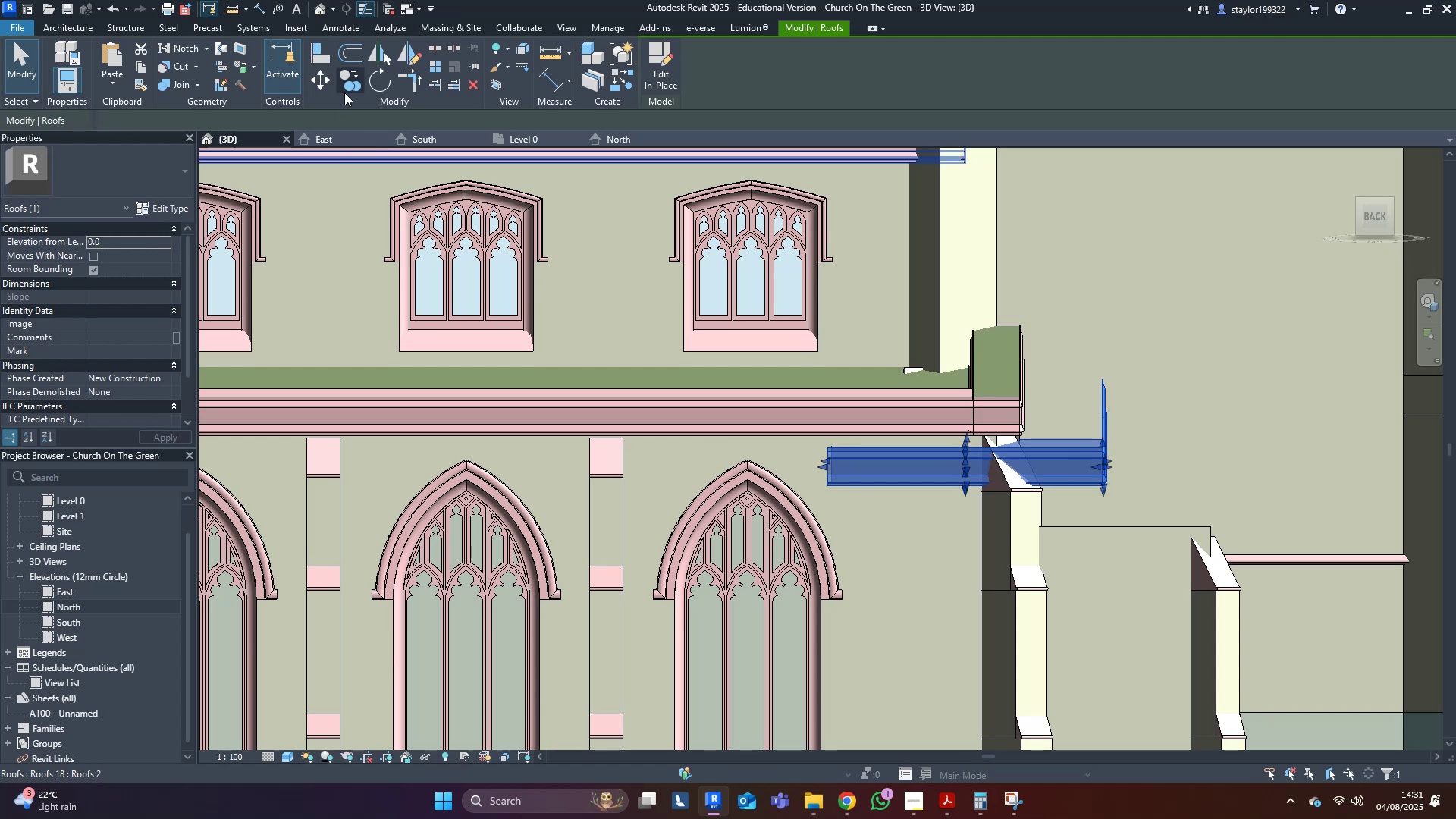 
left_click([319, 80])
 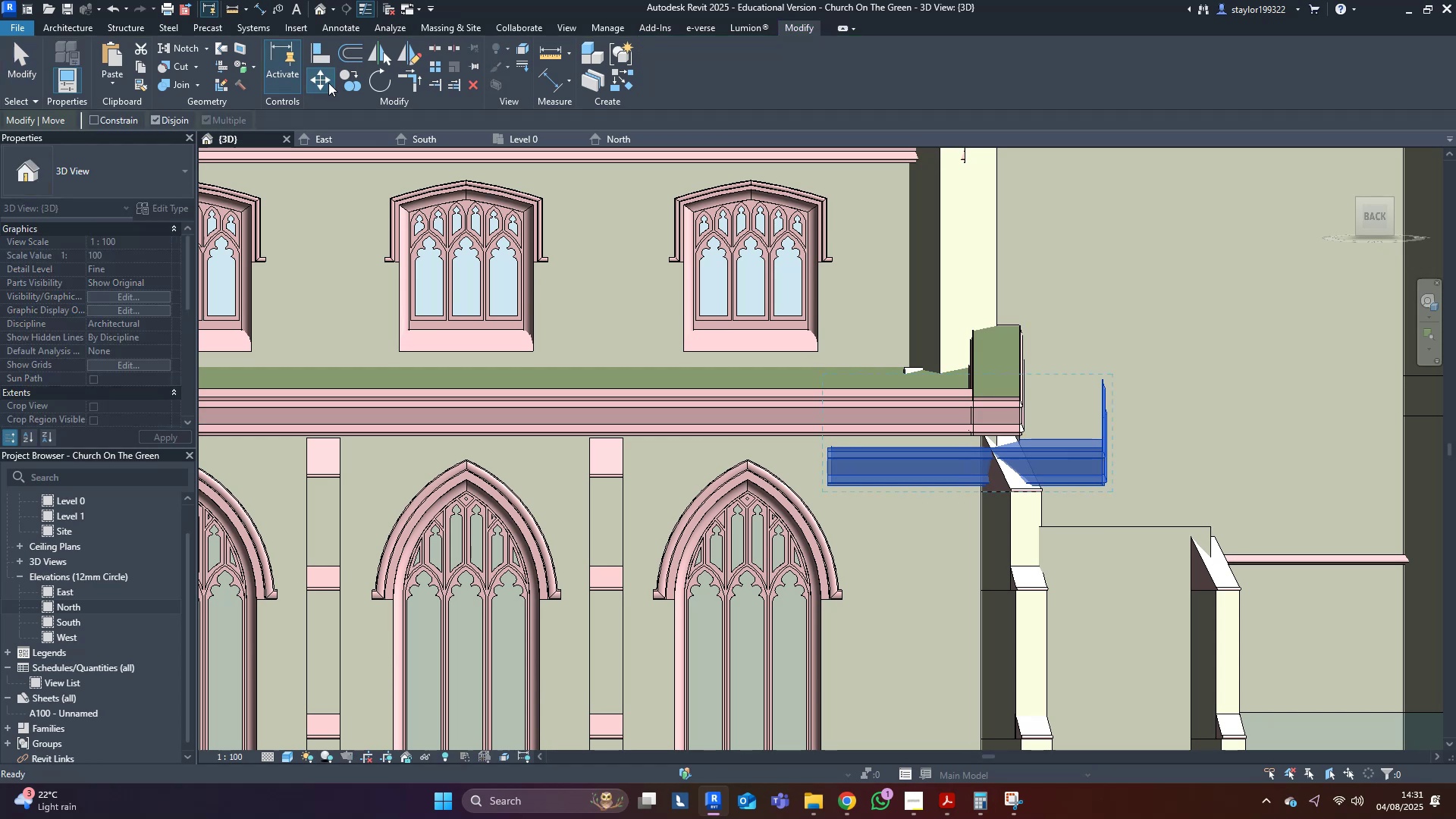 
scroll: coordinate [791, 503], scroll_direction: up, amount: 7.0
 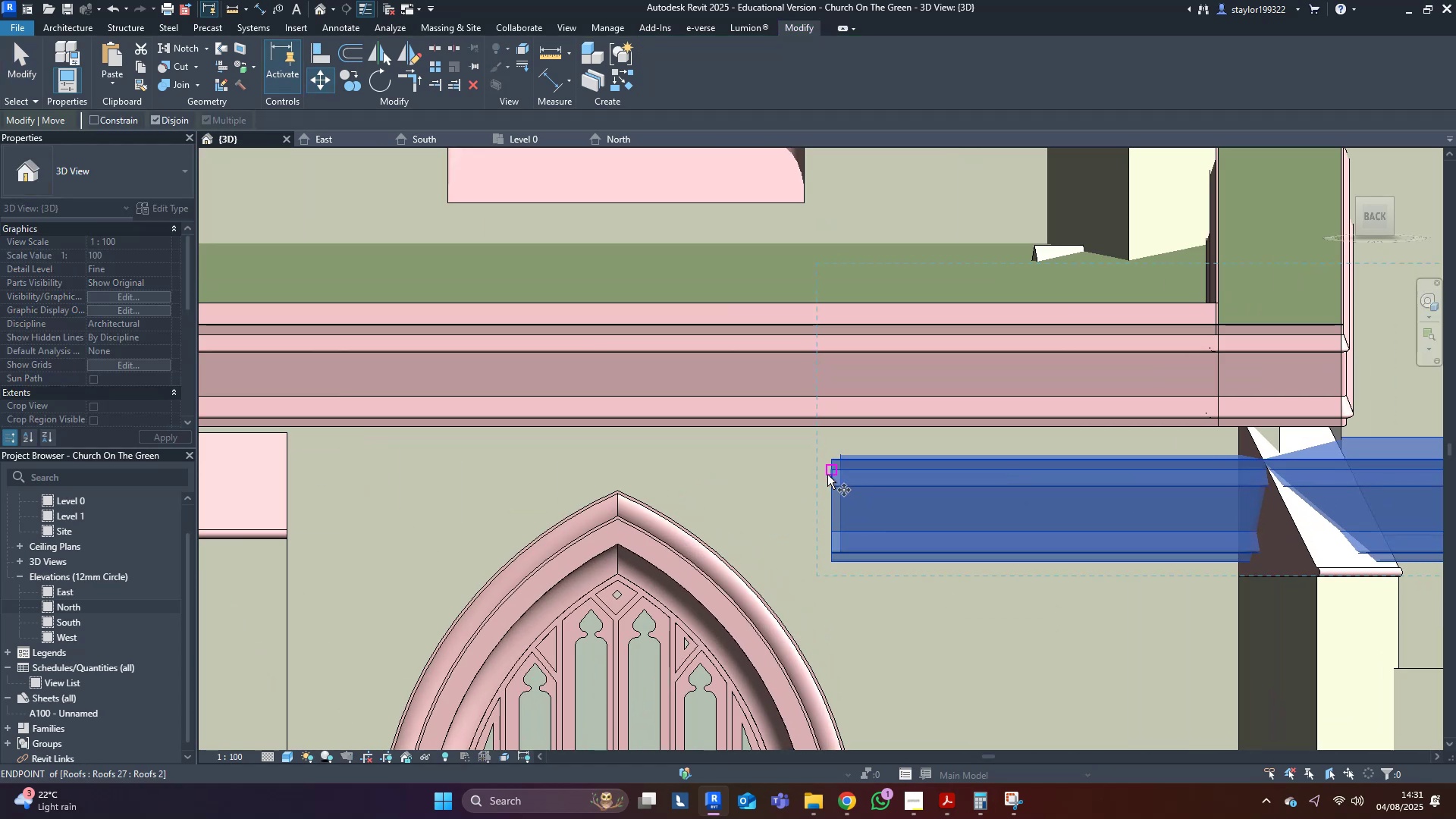 
left_click([827, 475])
 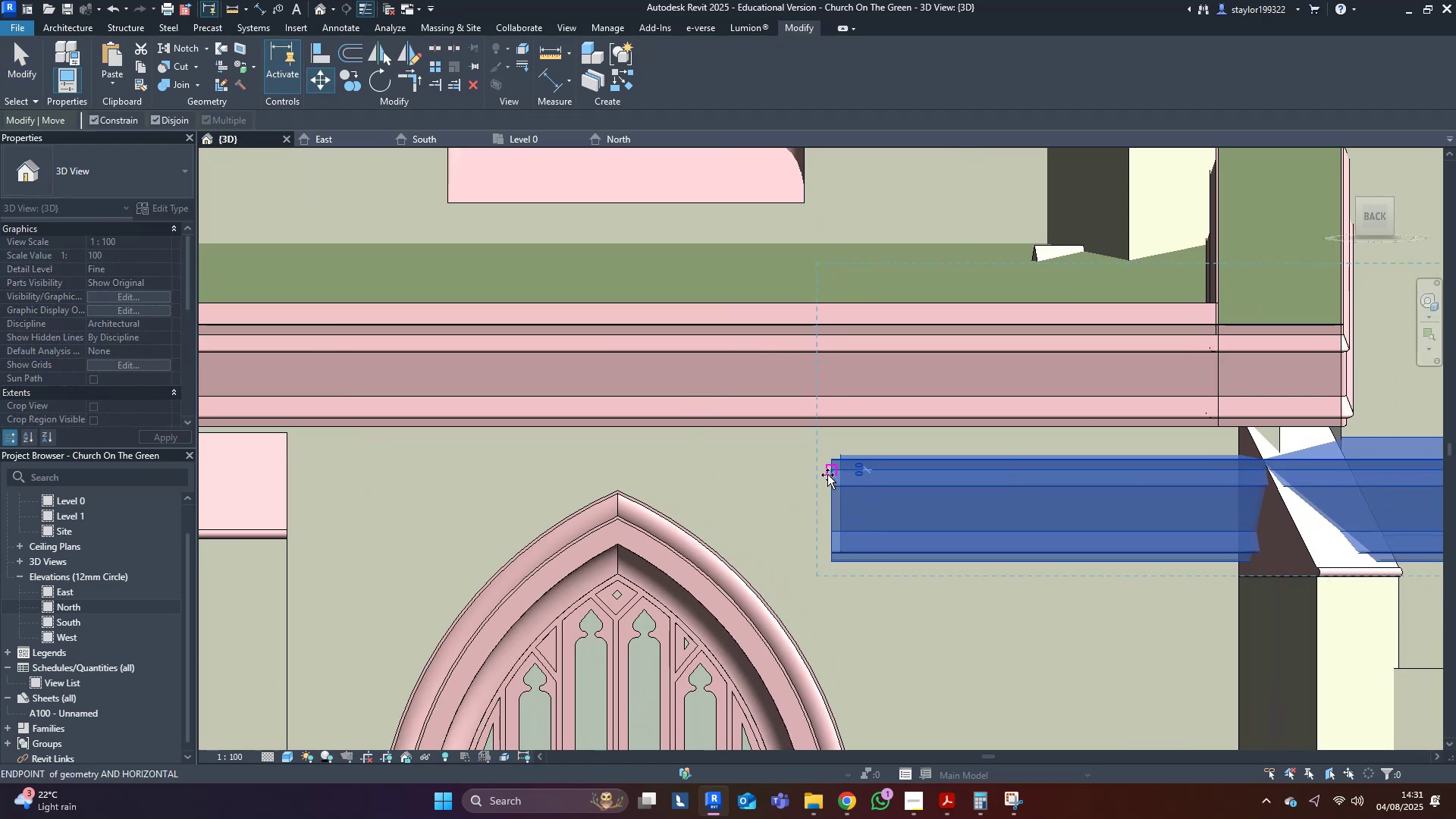 
hold_key(key=ShiftLeft, duration=1.53)
 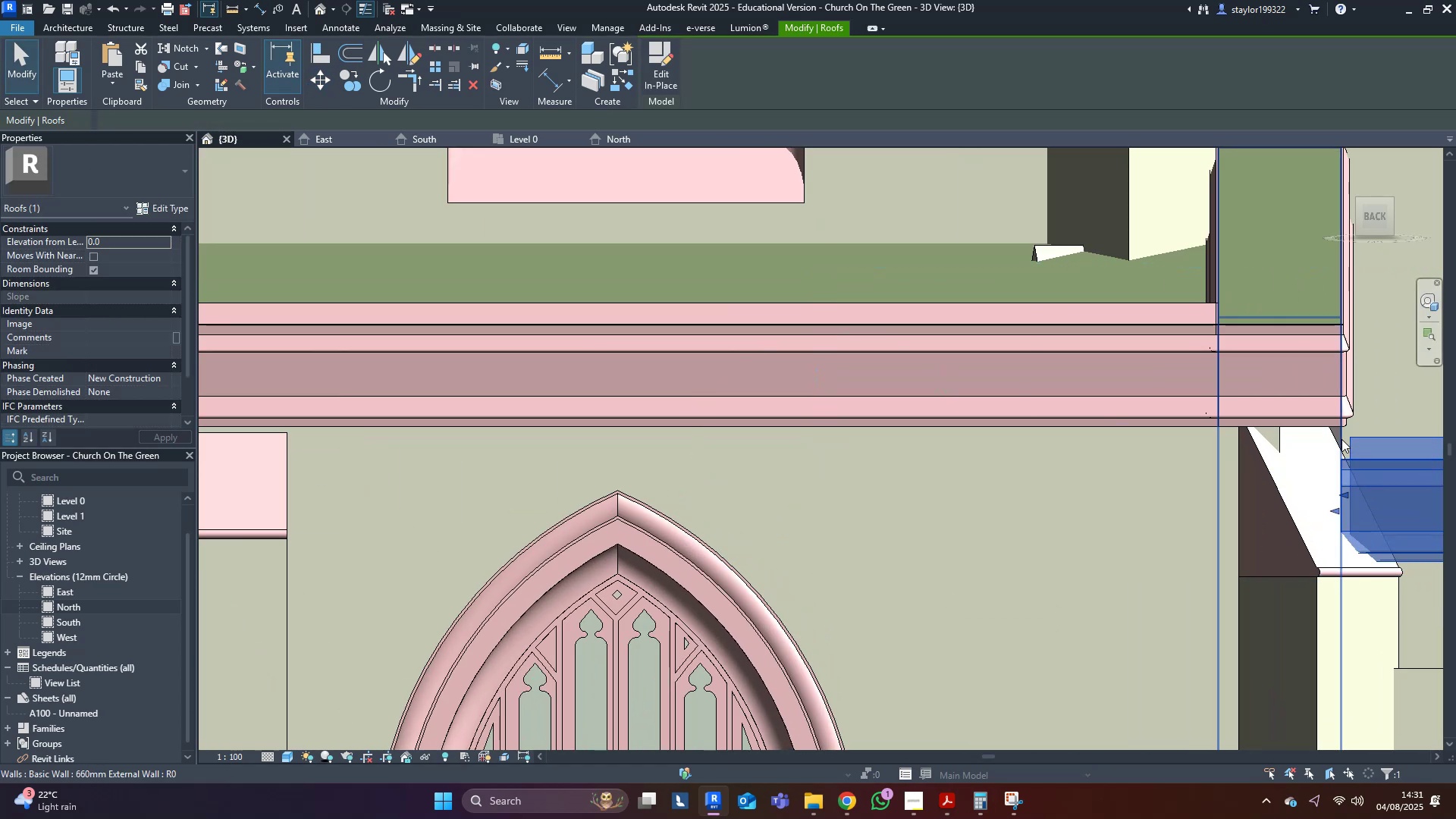 
hold_key(key=ShiftLeft, duration=0.43)
left_click([1343, 439])
 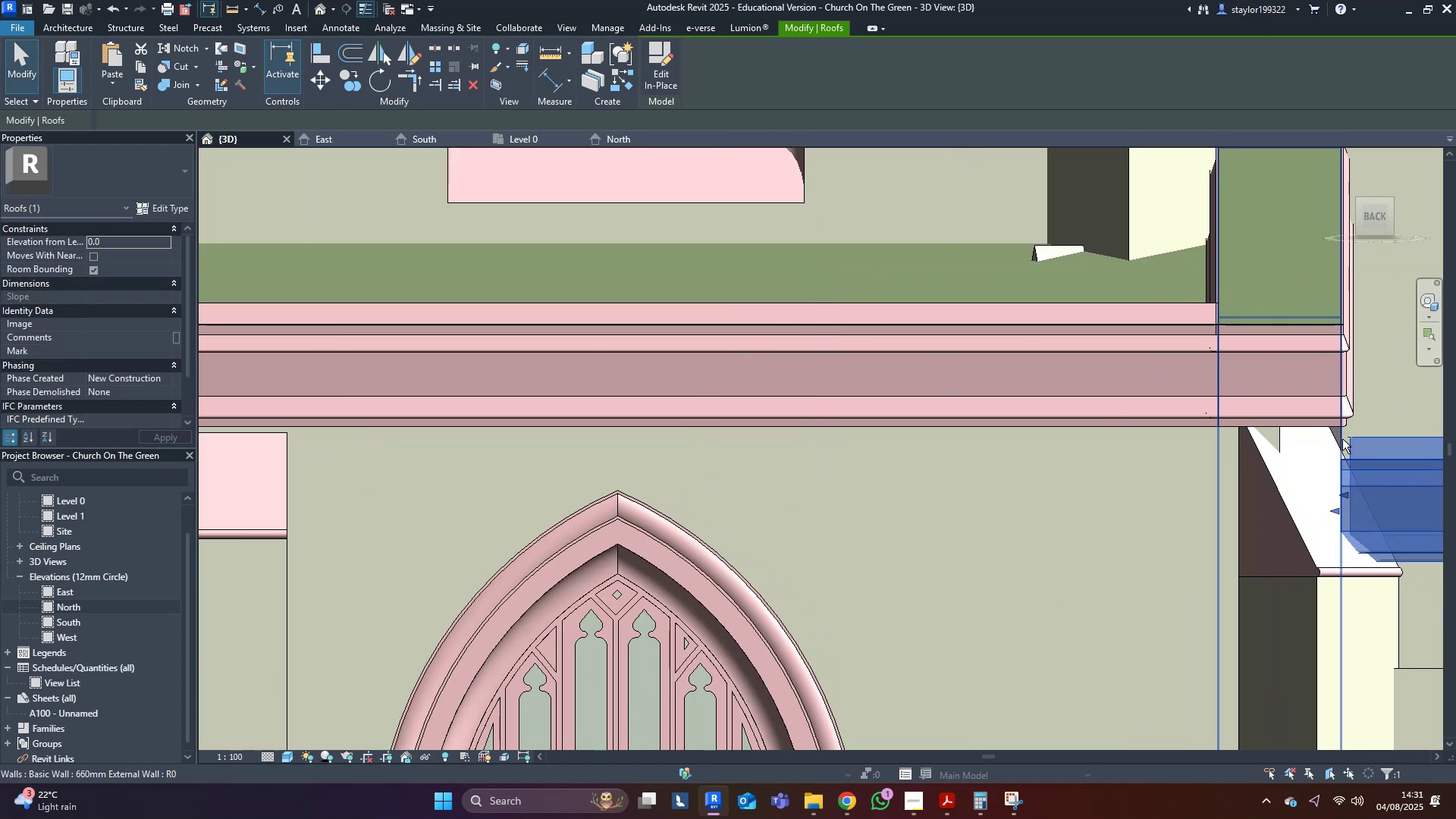 
scroll: coordinate [1339, 442], scroll_direction: down, amount: 4.0
 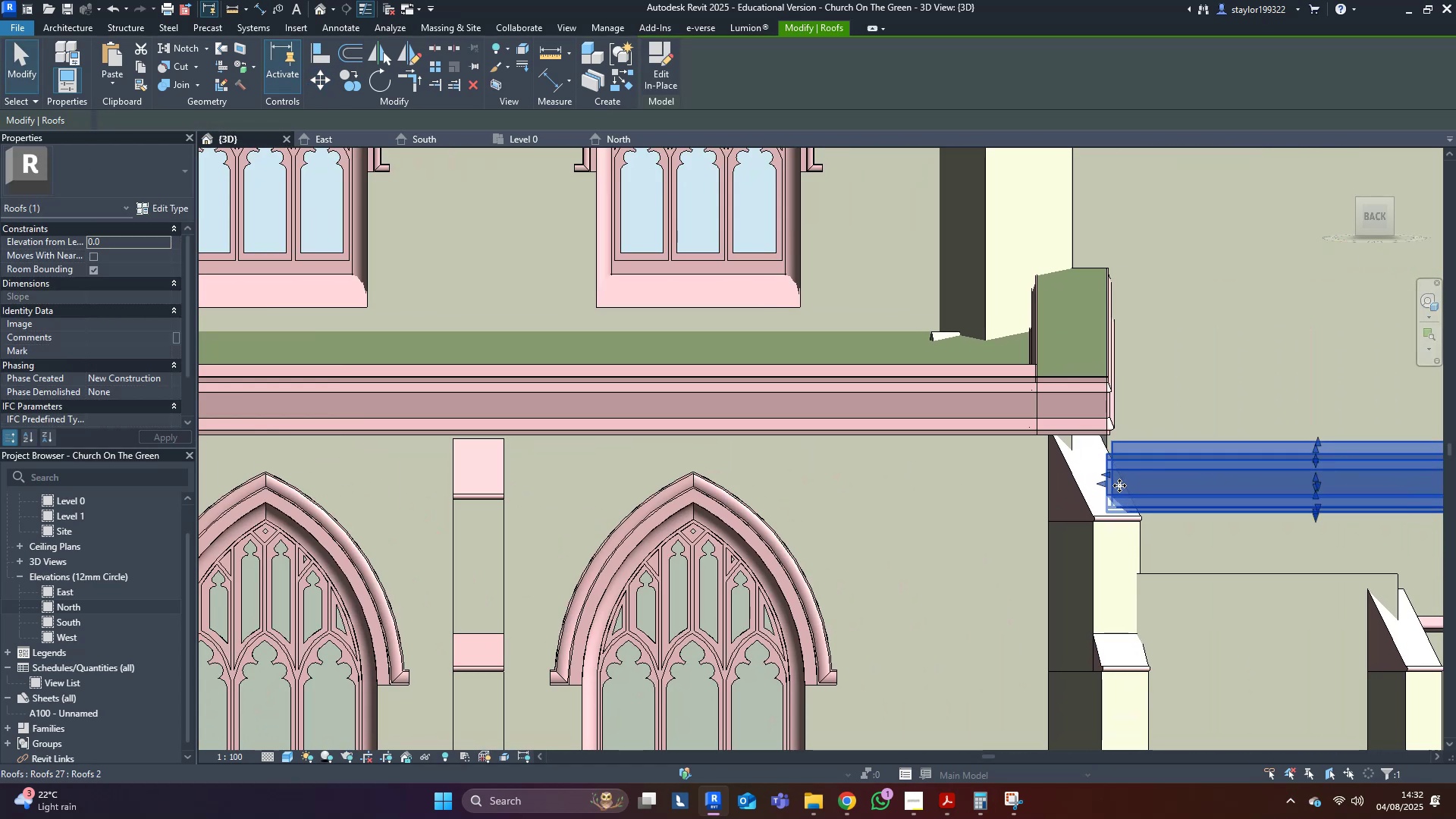 
key(Escape)
 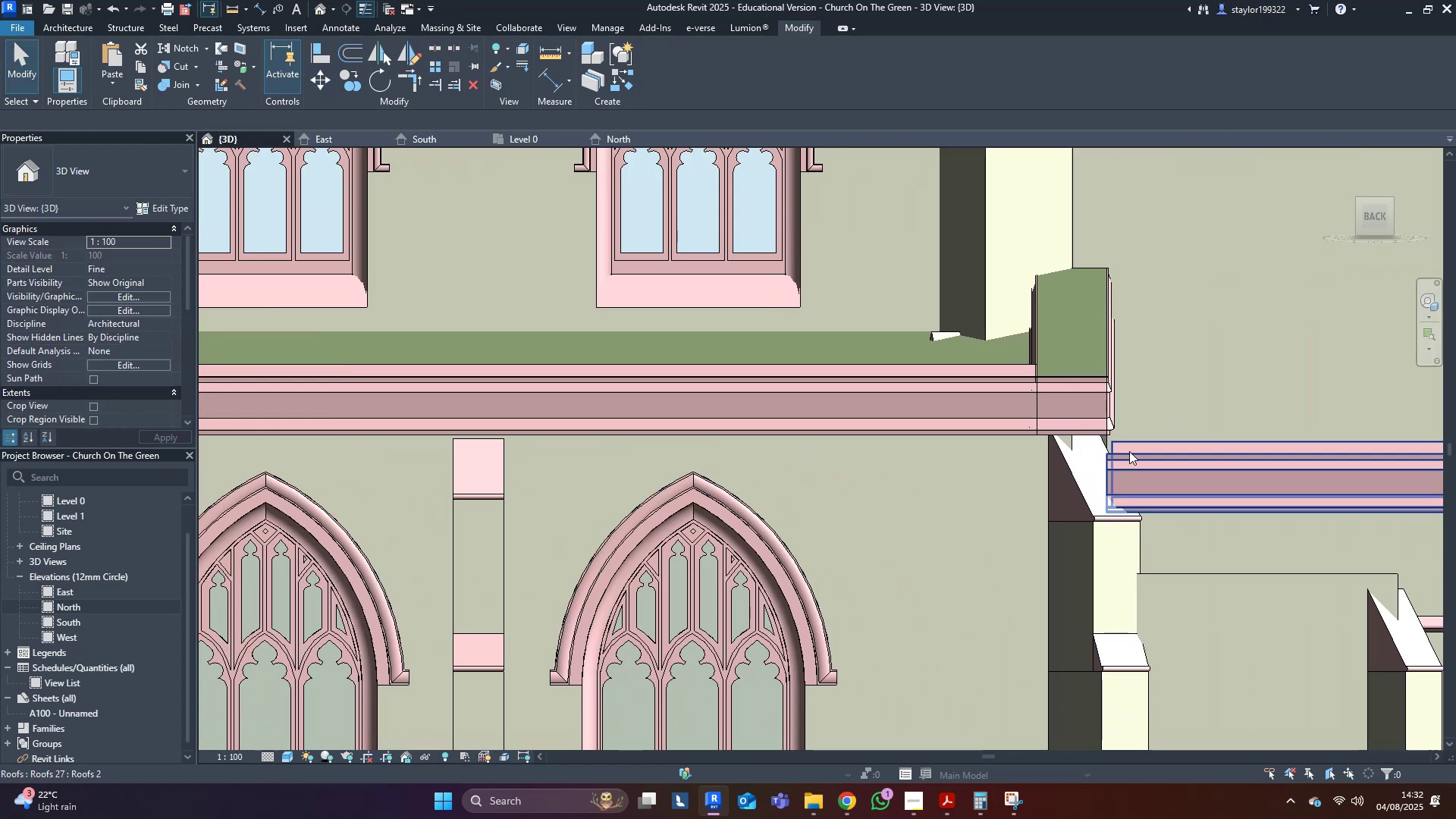 
scroll: coordinate [1095, 491], scroll_direction: up, amount: 7.0
 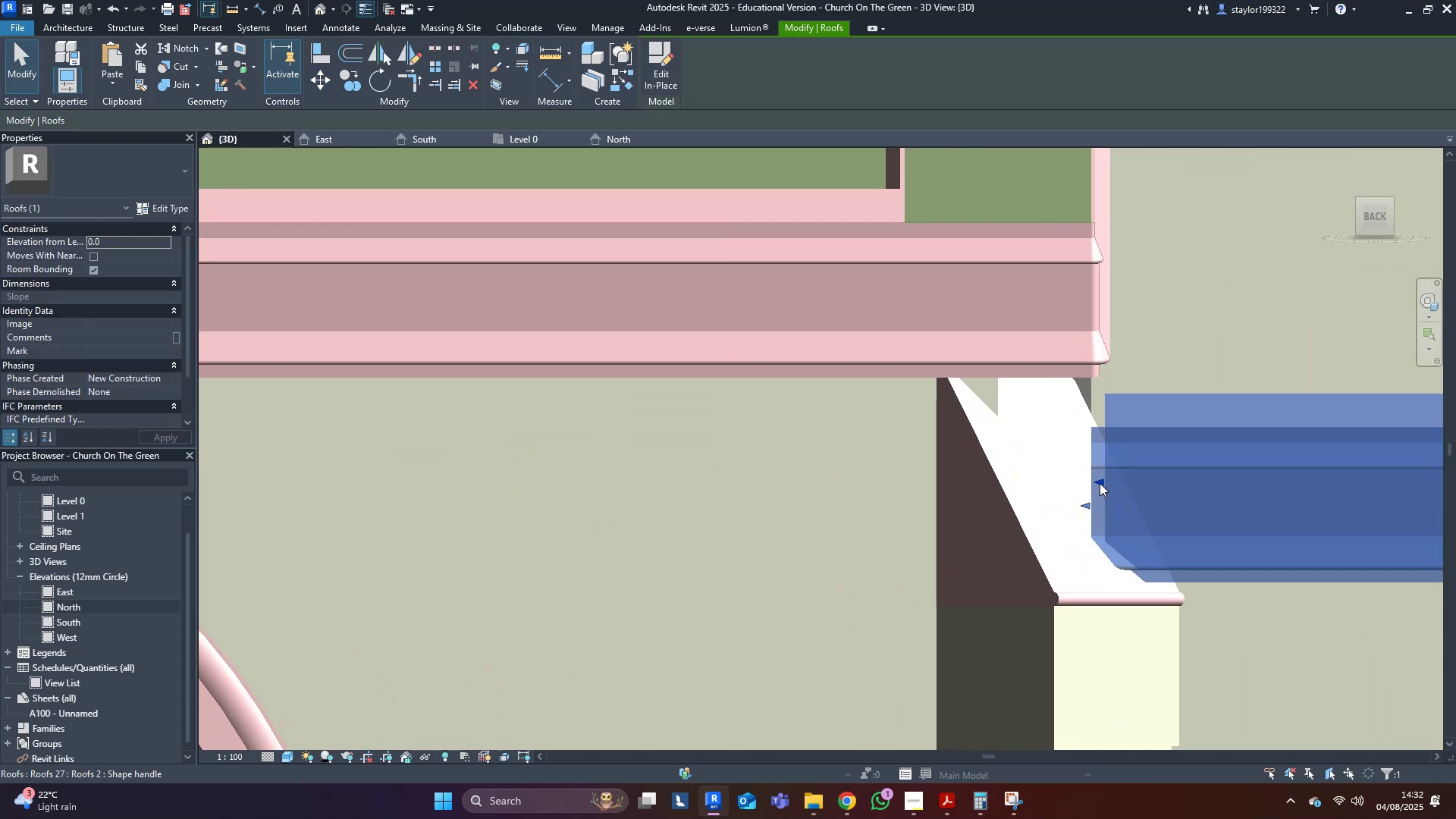 
left_click_drag(start_coordinate=[1100, 483], to_coordinate=[1087, 485])
 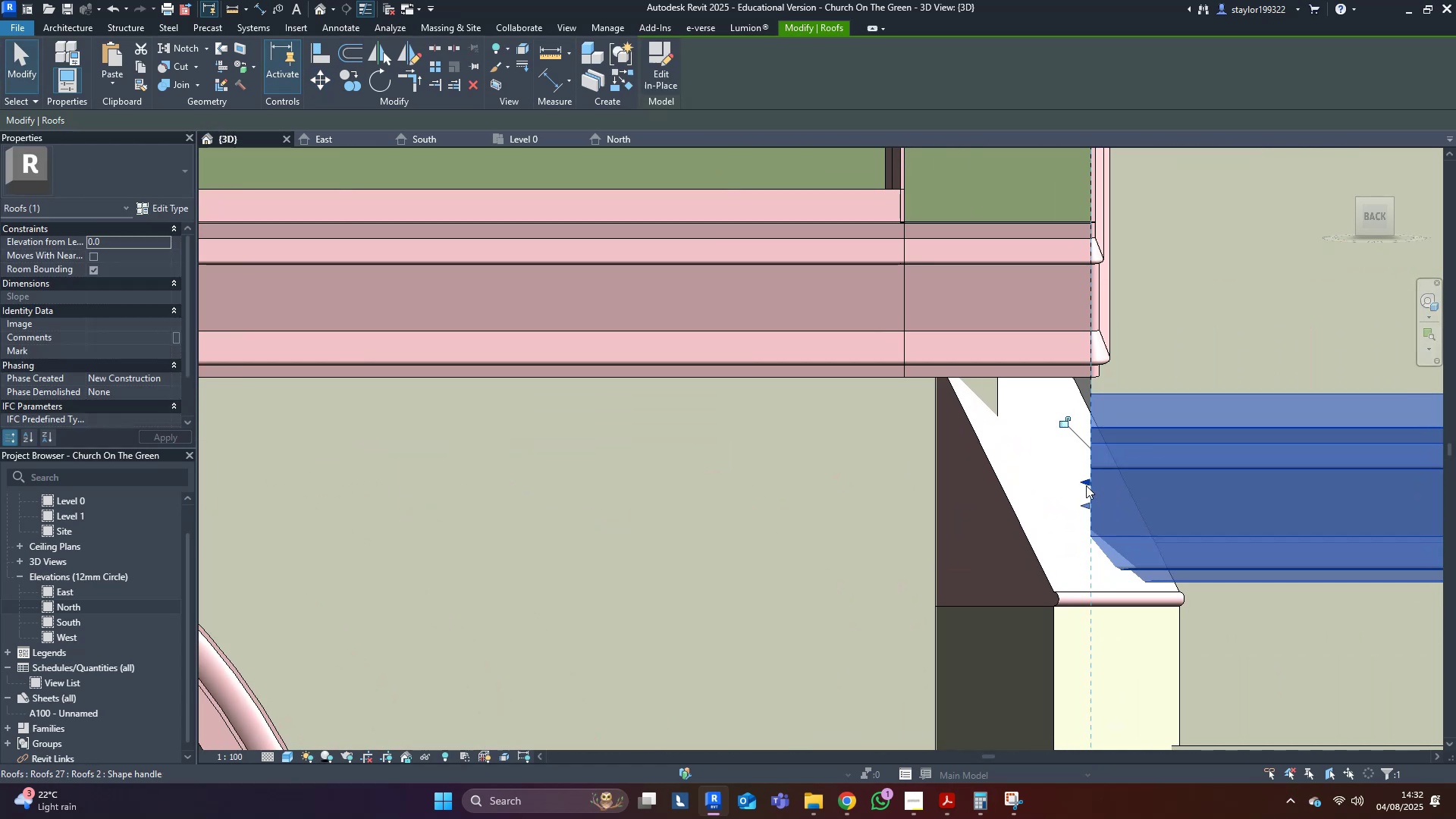 
scroll: coordinate [1084, 486], scroll_direction: down, amount: 14.0
 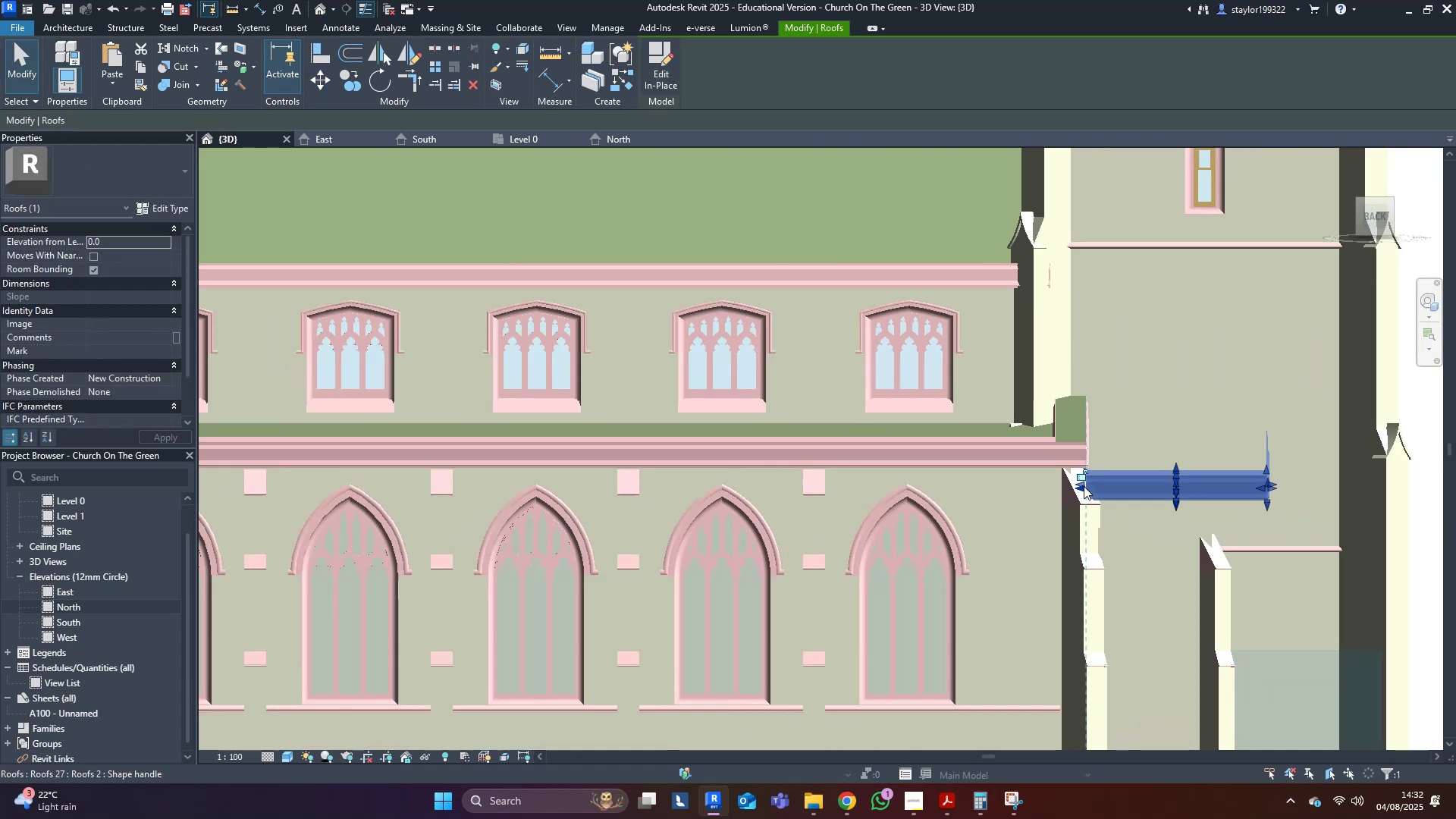 
hold_key(key=ShiftLeft, duration=0.46)
 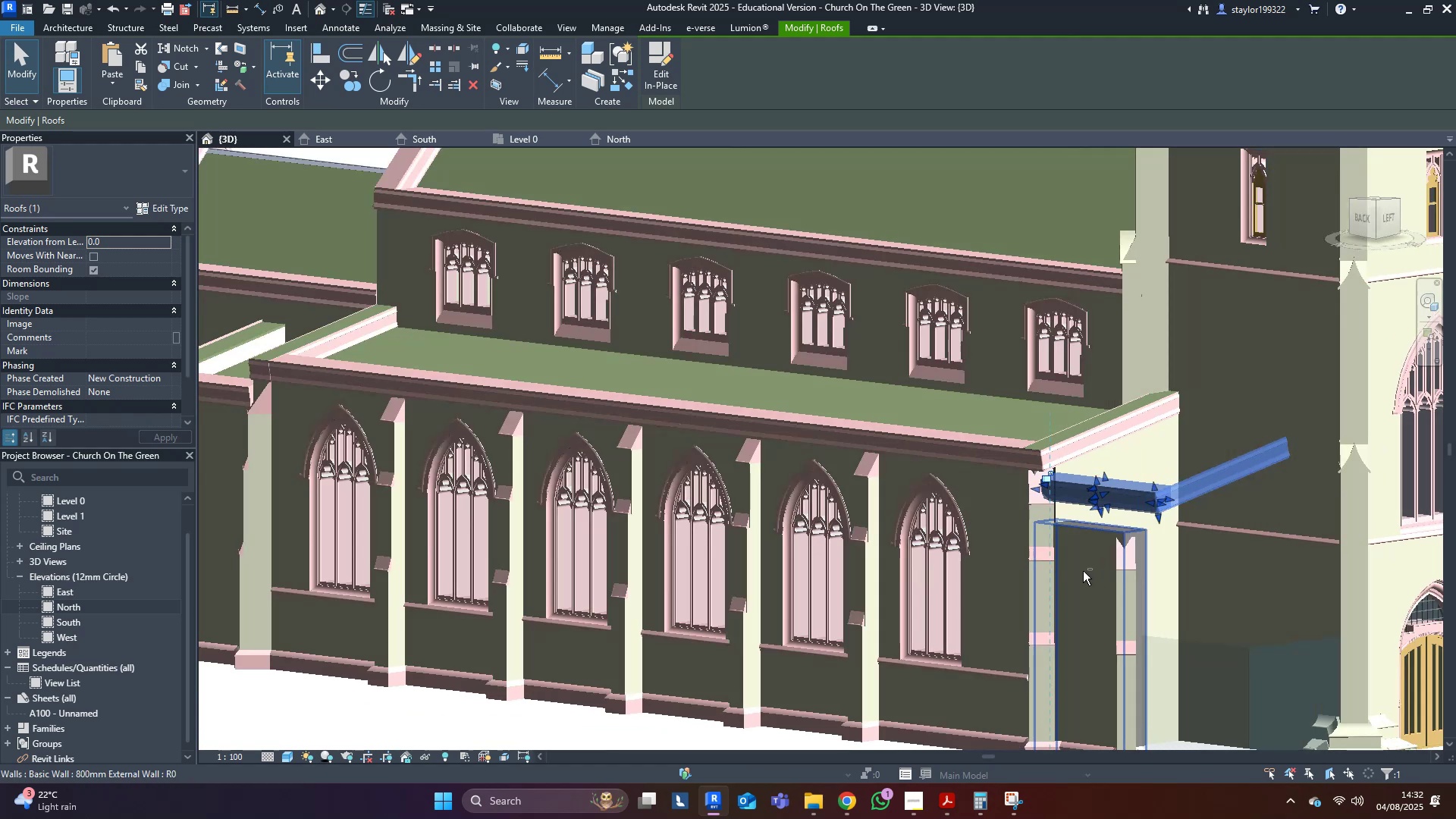 
key(Escape)
type(hr)
 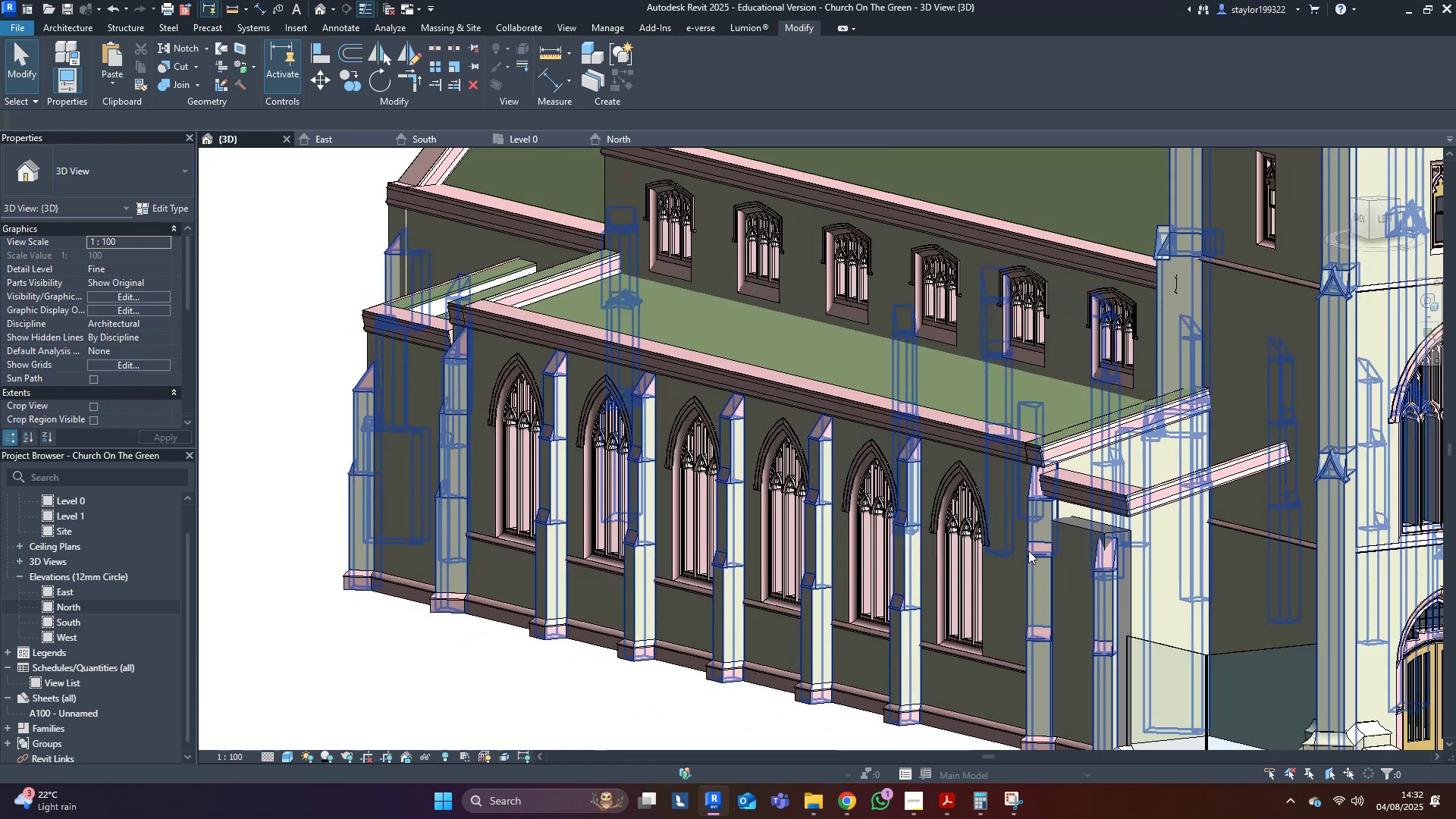 
hold_key(key=ShiftLeft, duration=0.38)
 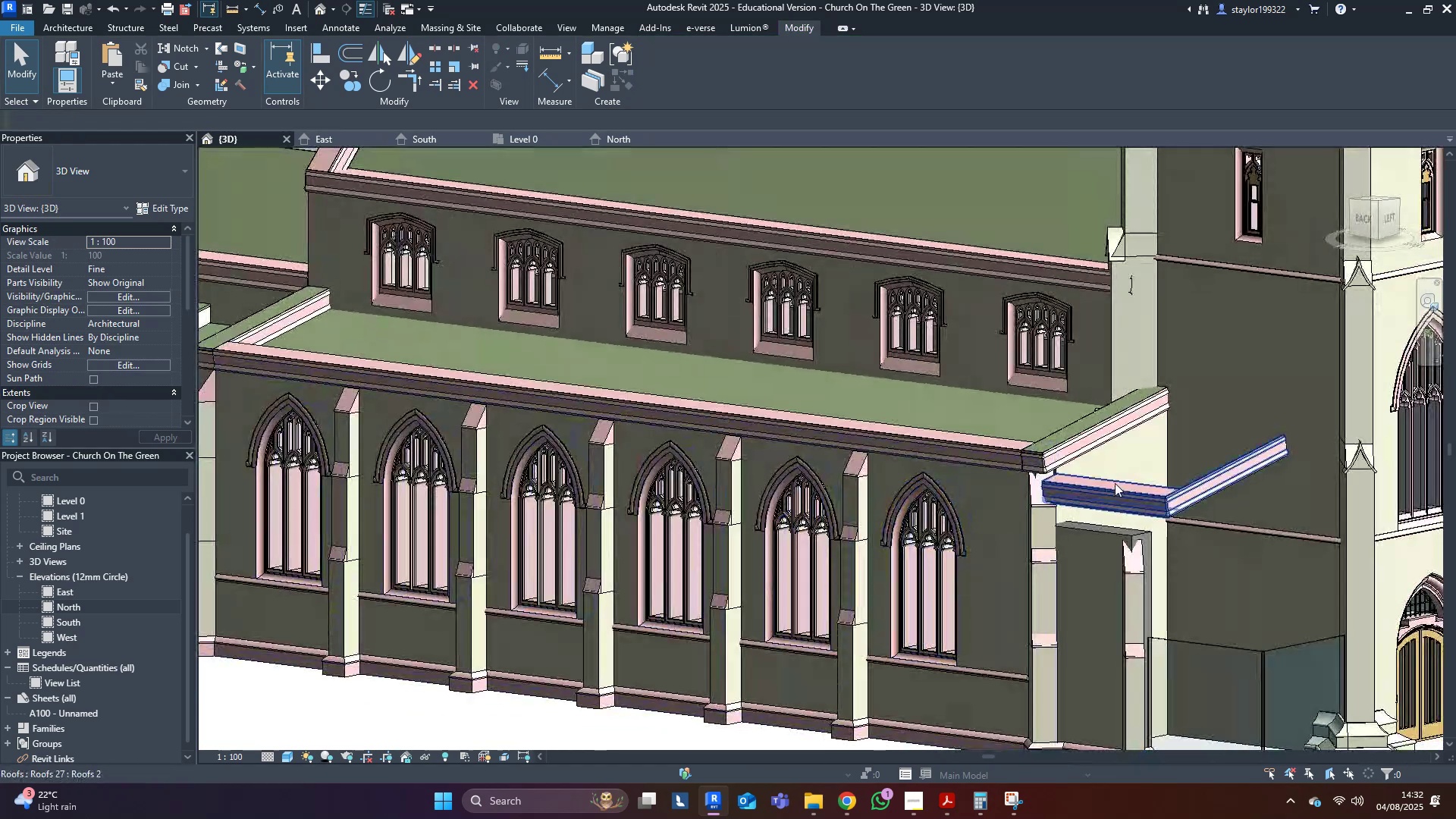 
left_click([1115, 483])
 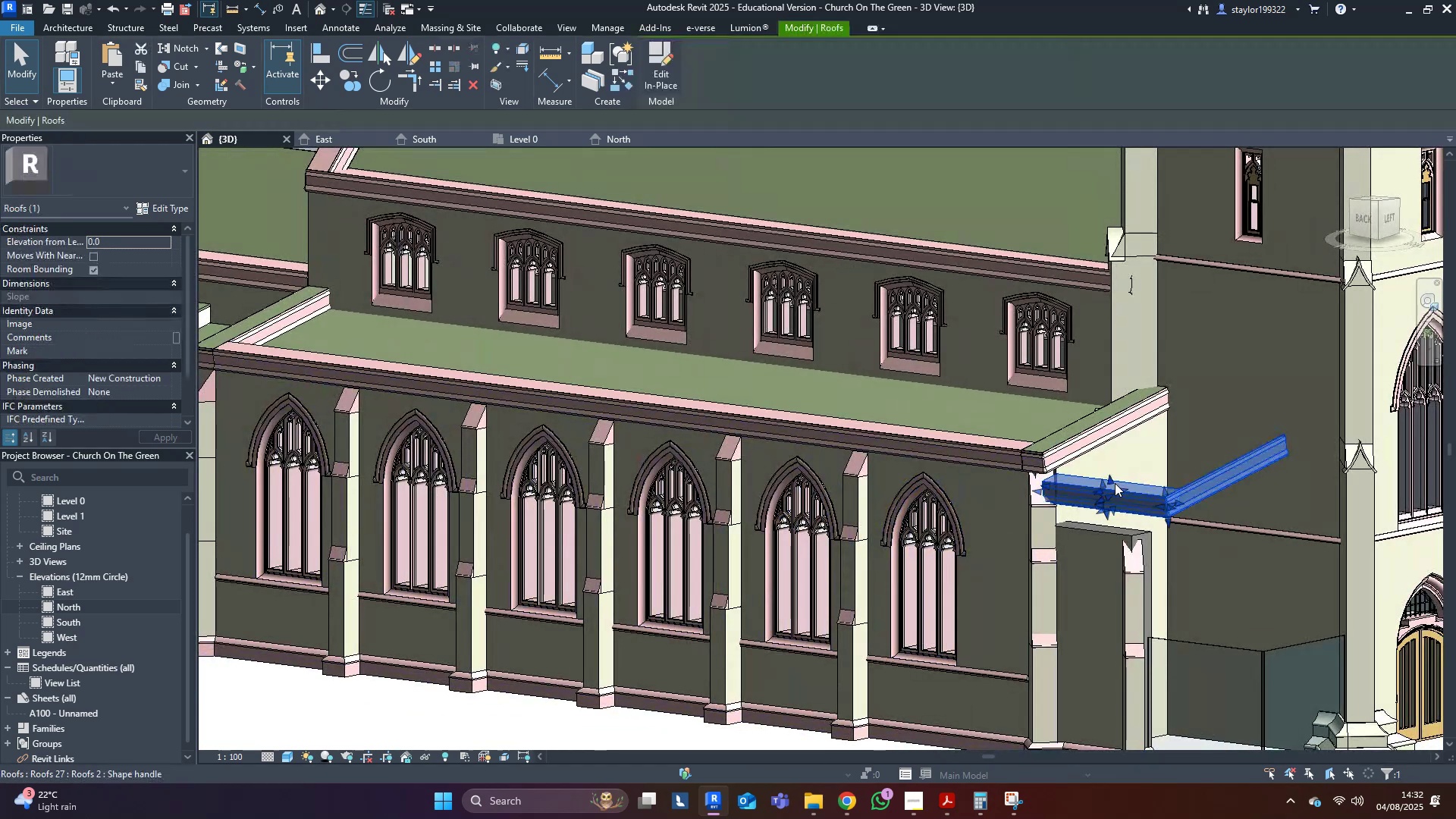 
hold_key(key=ShiftLeft, duration=0.41)
 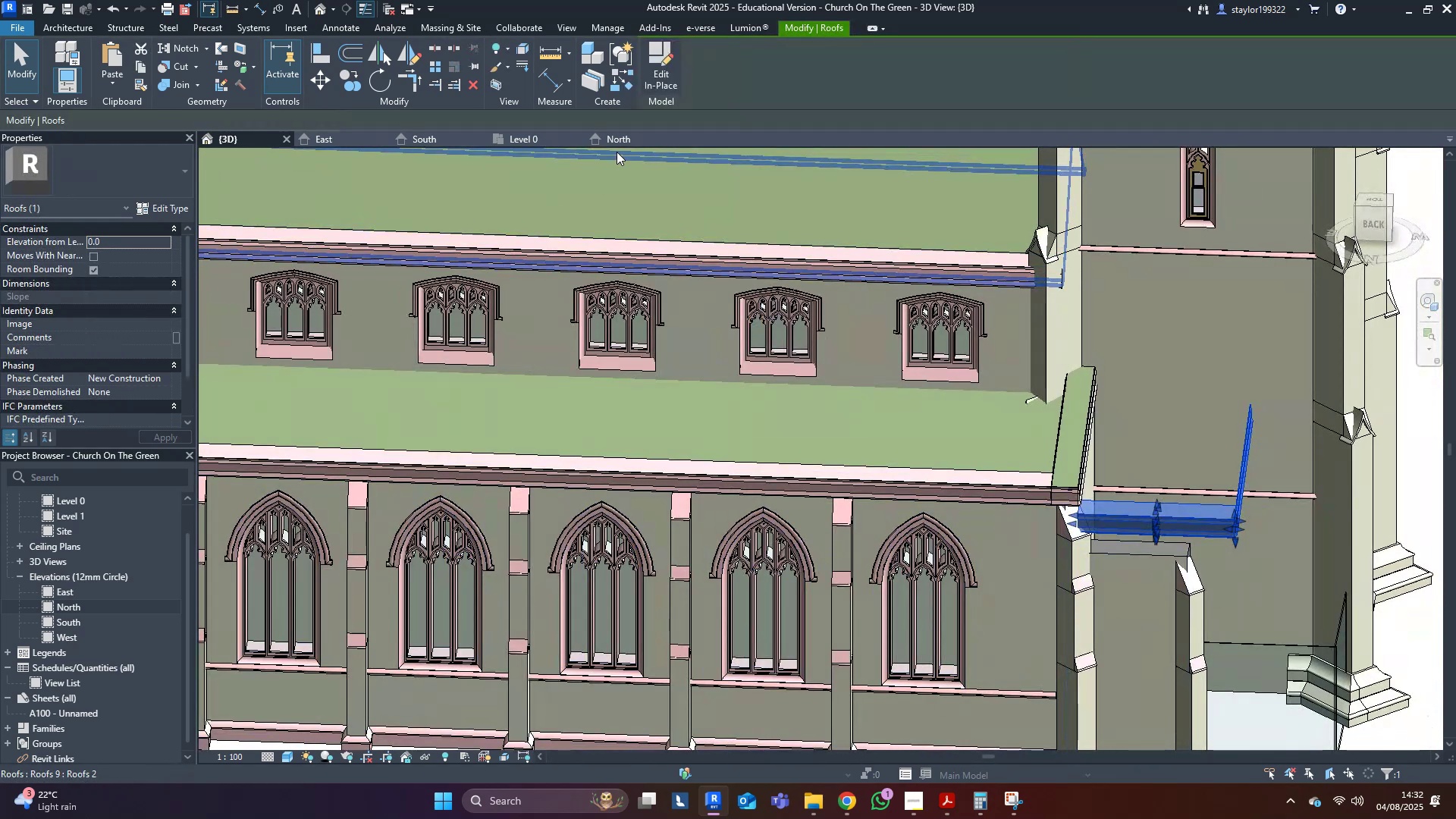 
left_click([623, 136])
 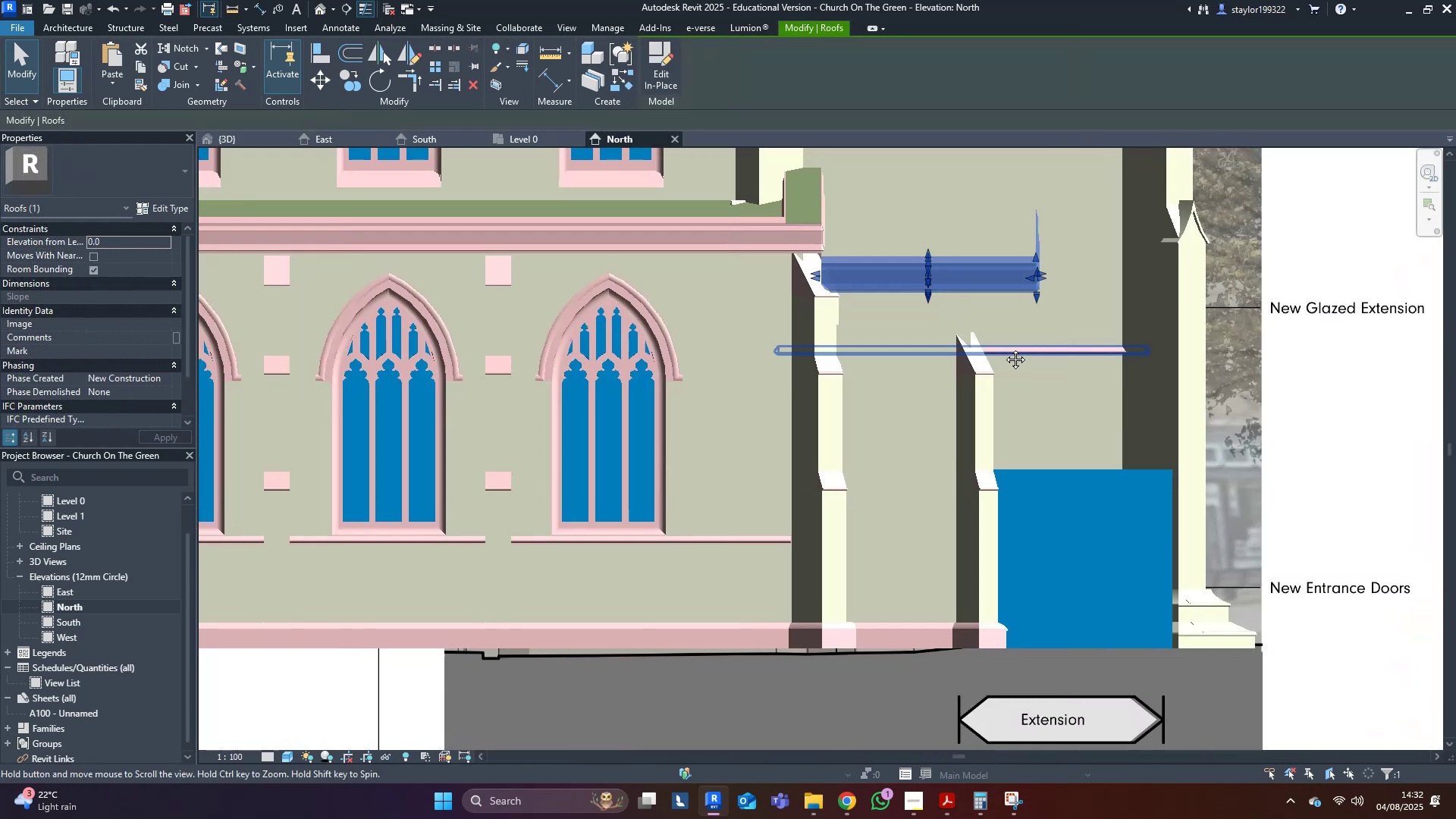 
type(wf)
 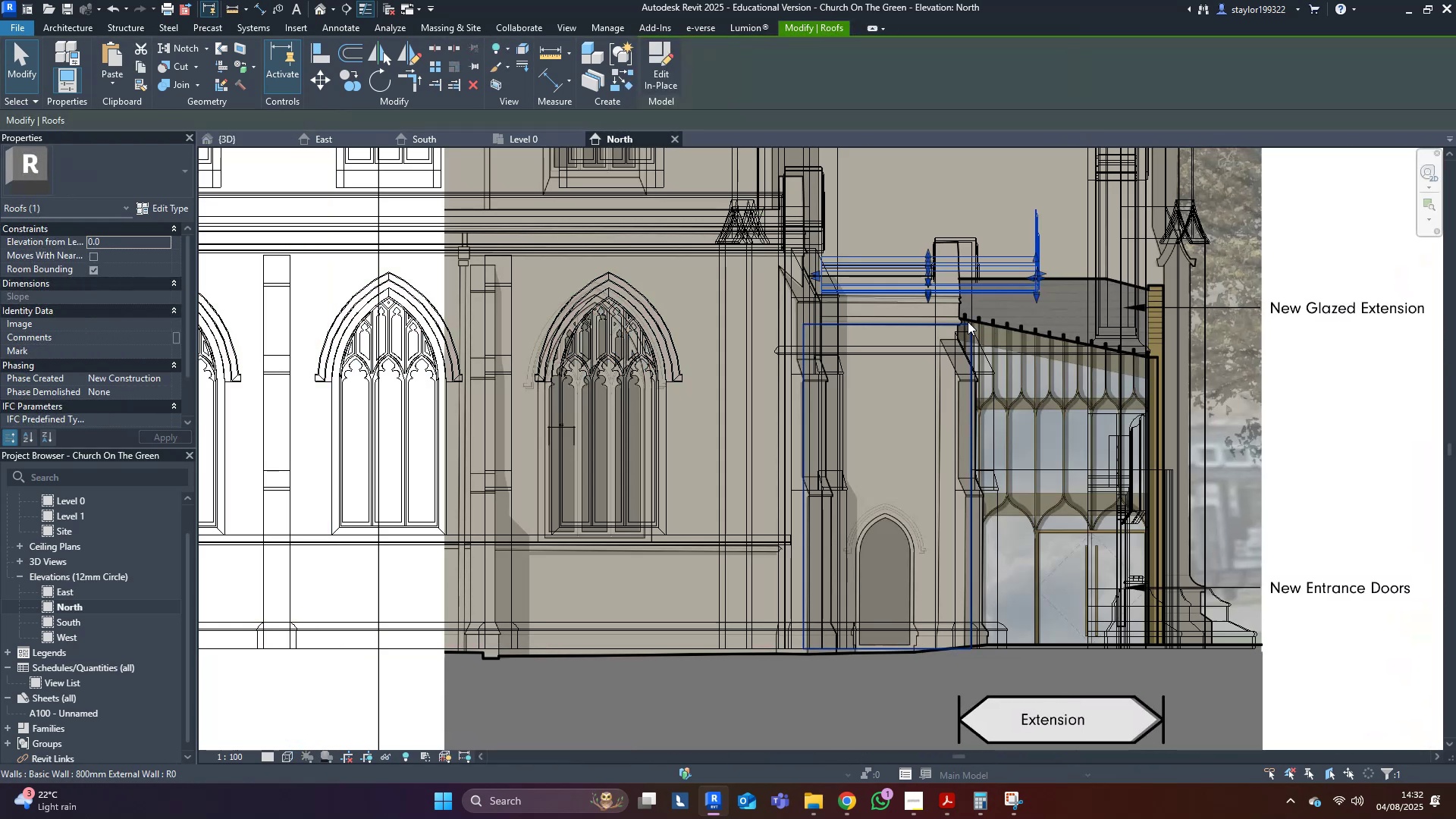 
scroll: coordinate [941, 310], scroll_direction: up, amount: 4.0
 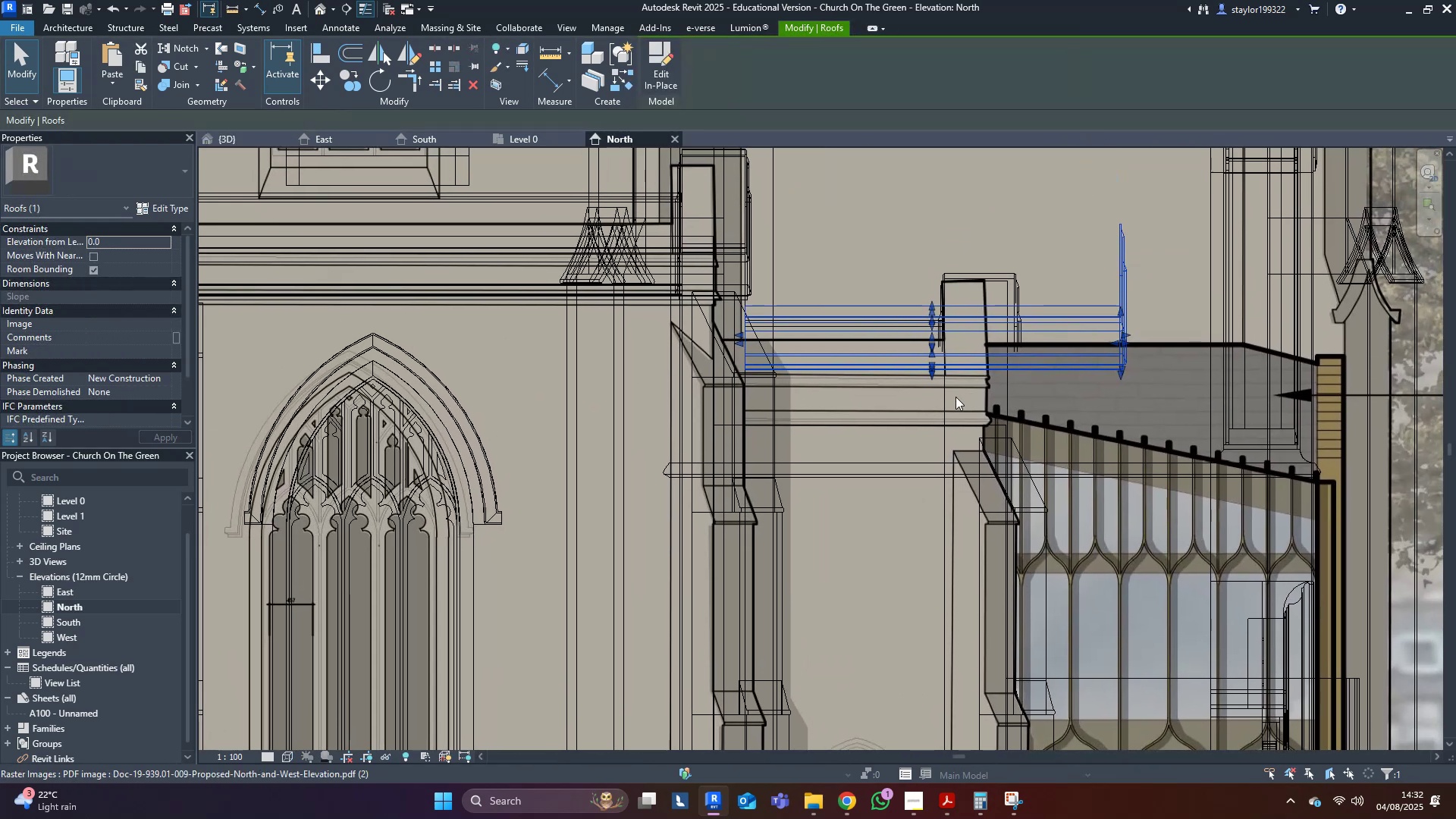 
key(Shift+ArrowDown)
 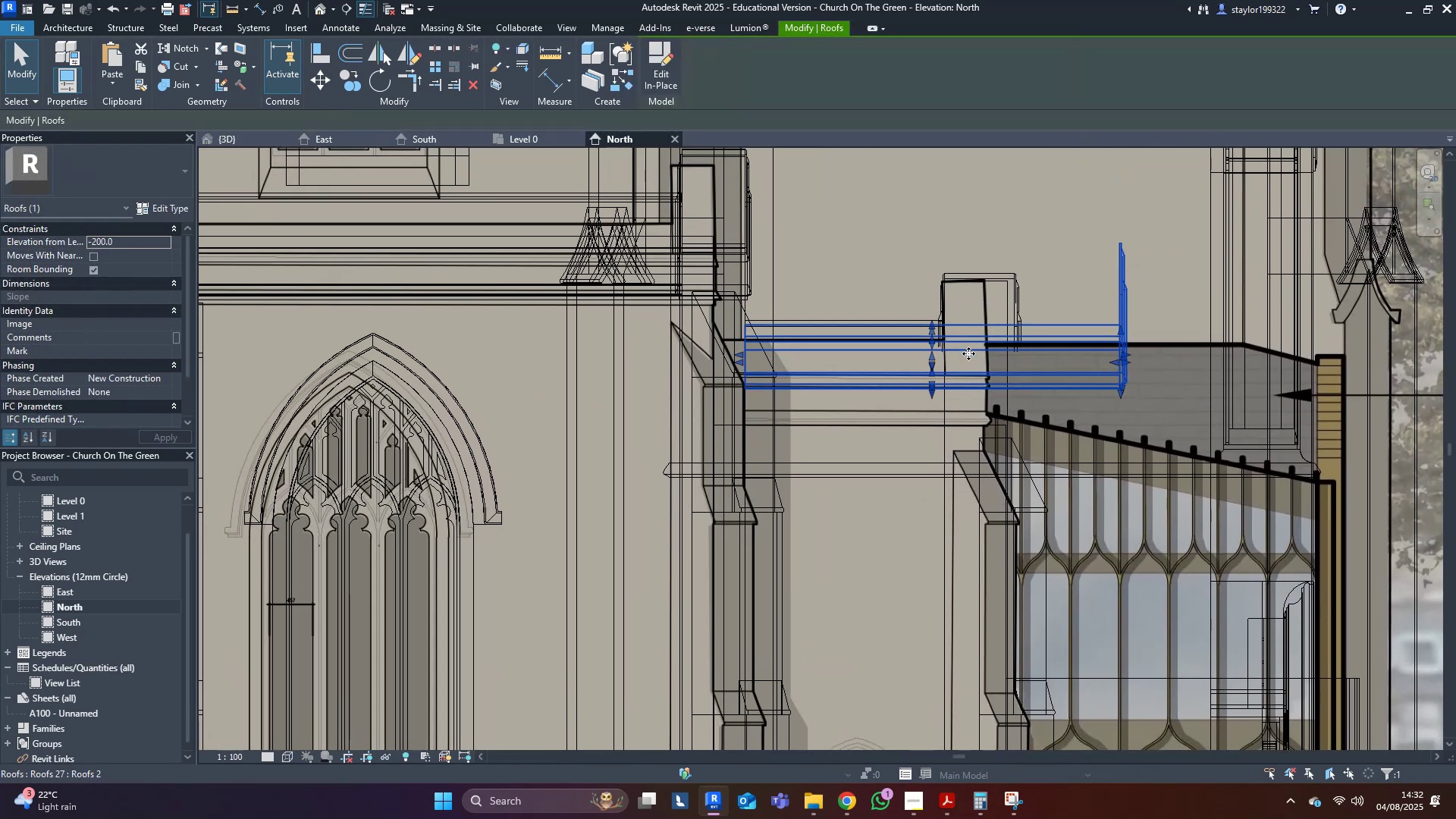 
key(Shift+ArrowDown)
 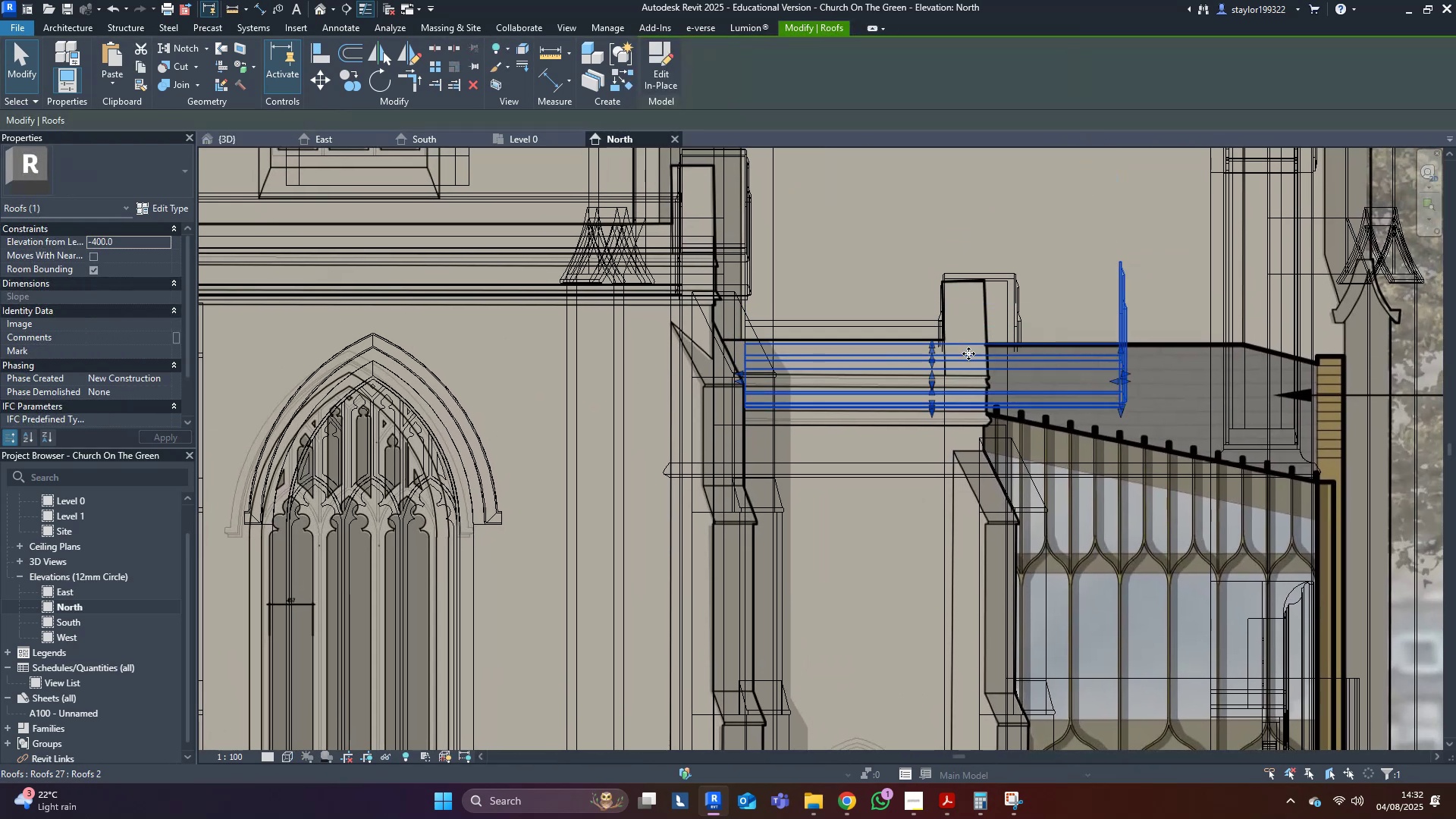 
key(Shift+ArrowDown)
 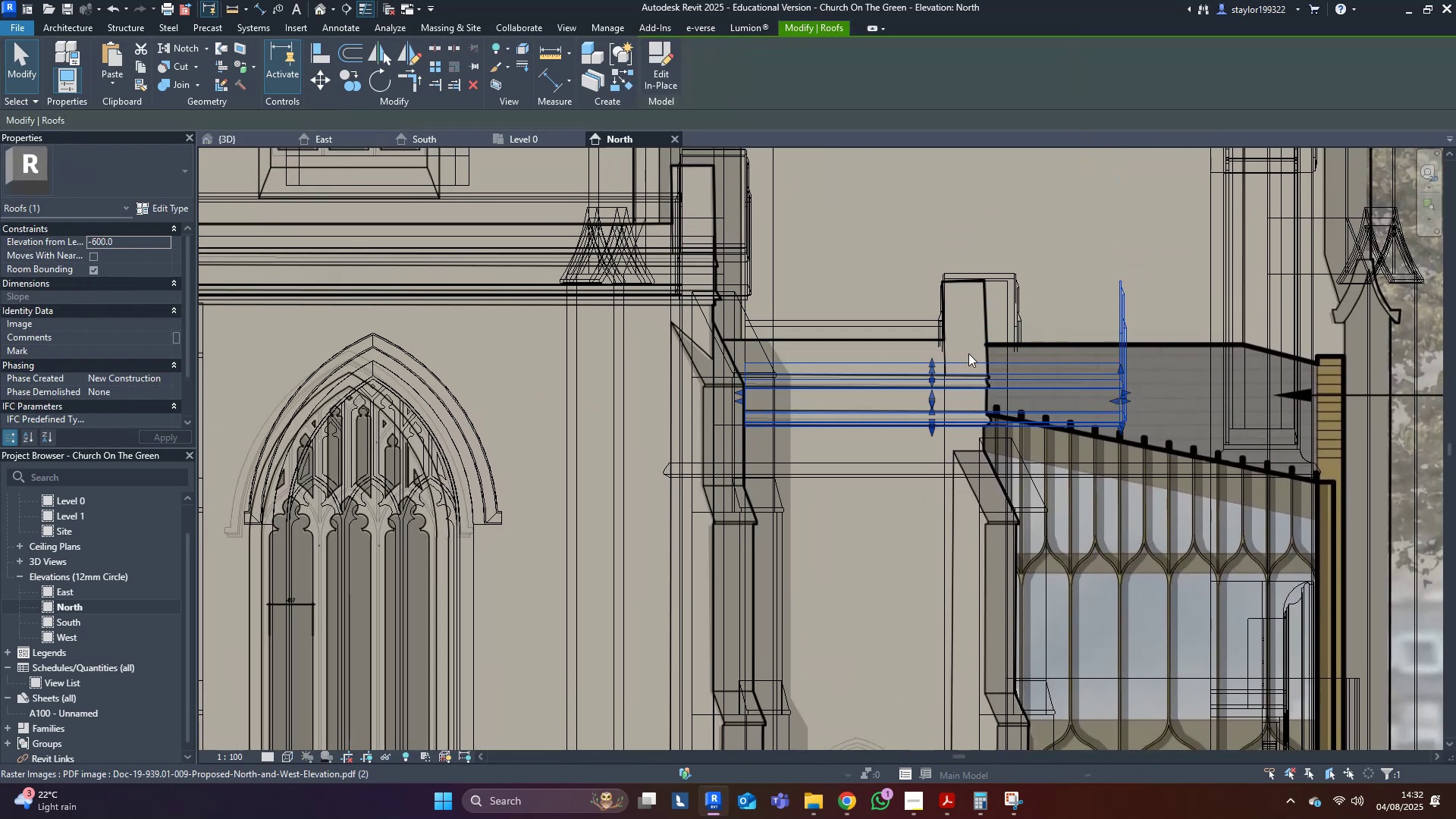 
key(ArrowDown)
 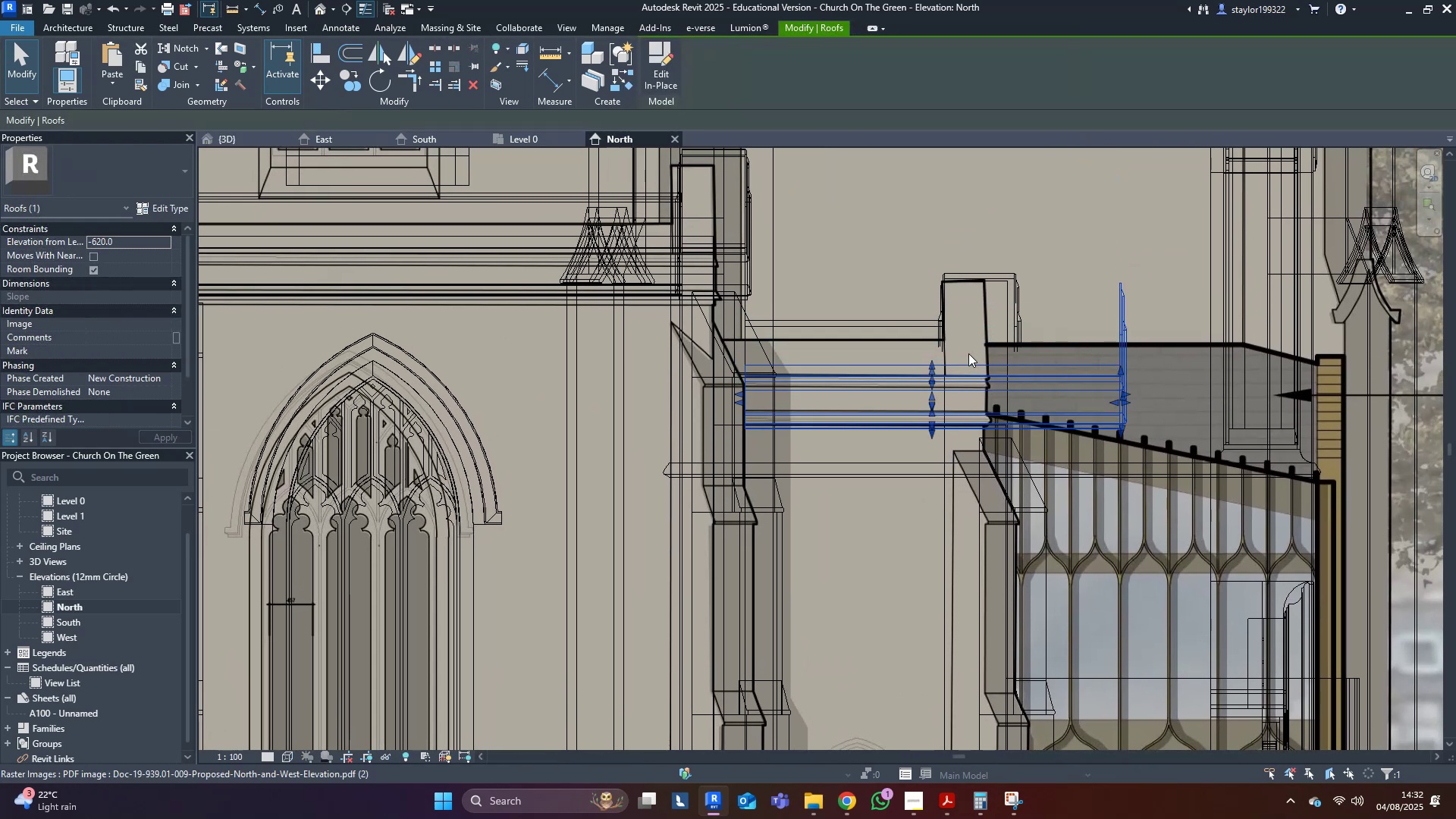 
key(Shift+ArrowLeft)
 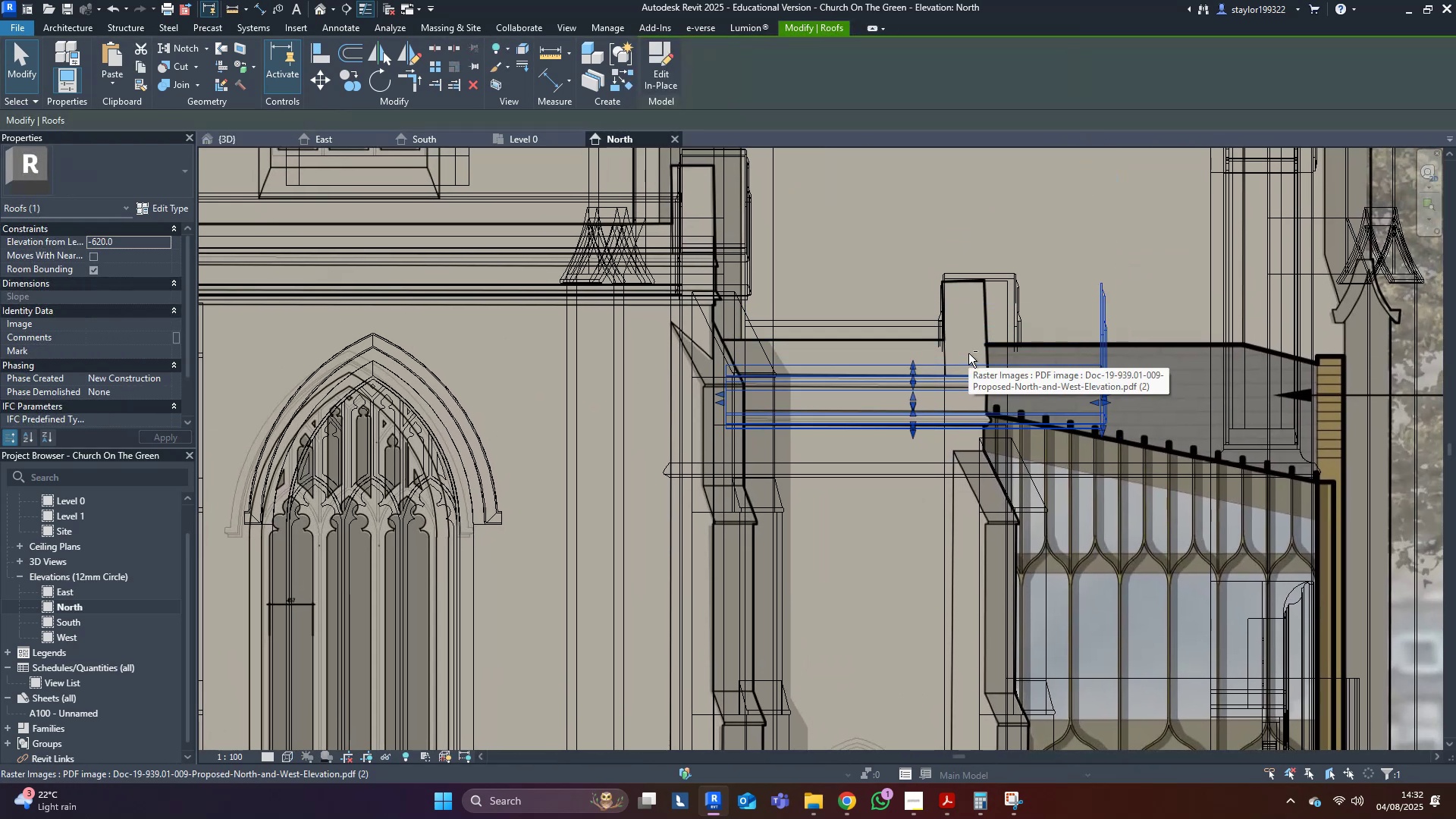 
key(Shift+ArrowLeft)
 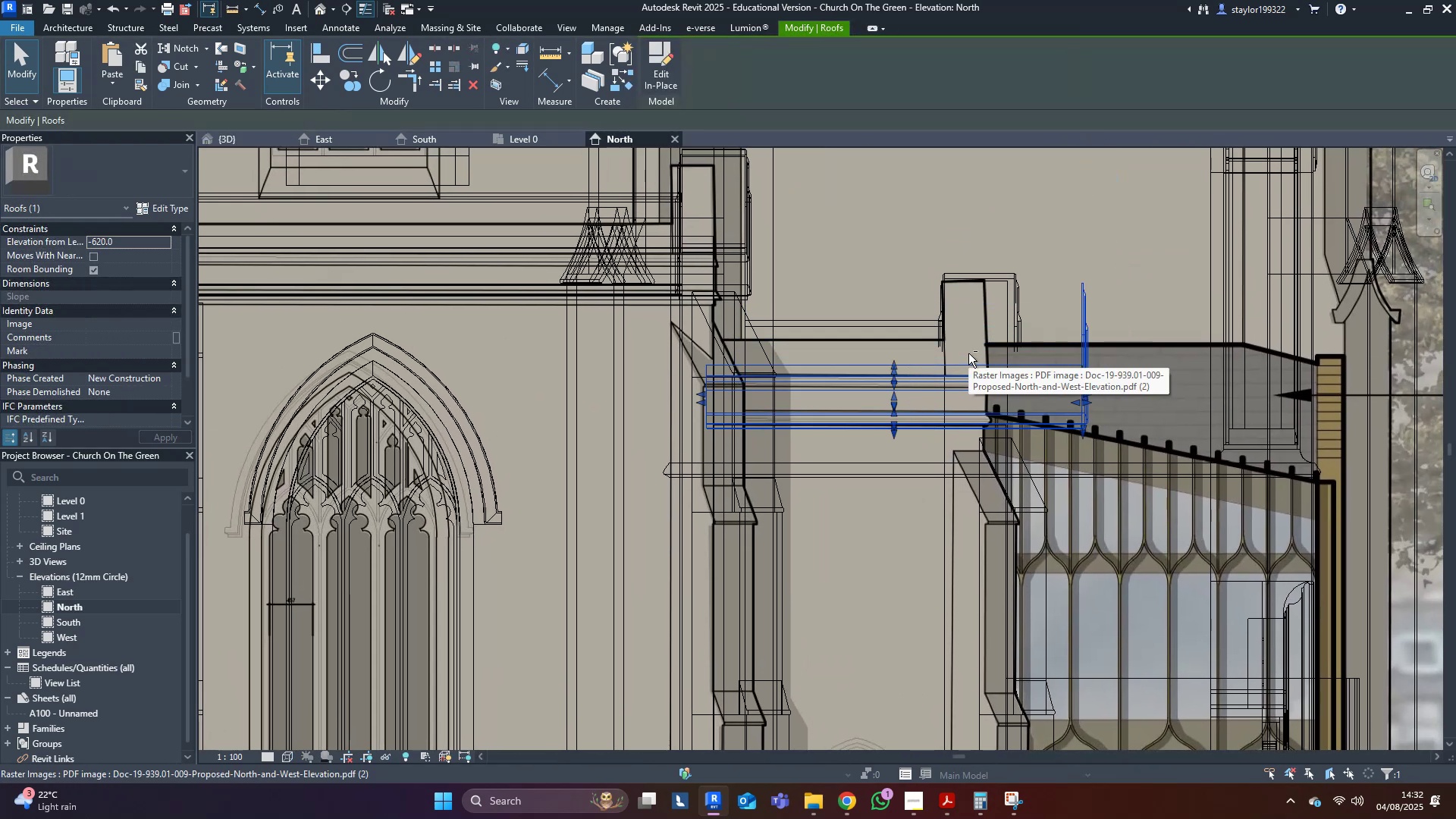 
key(Shift+ArrowLeft)
 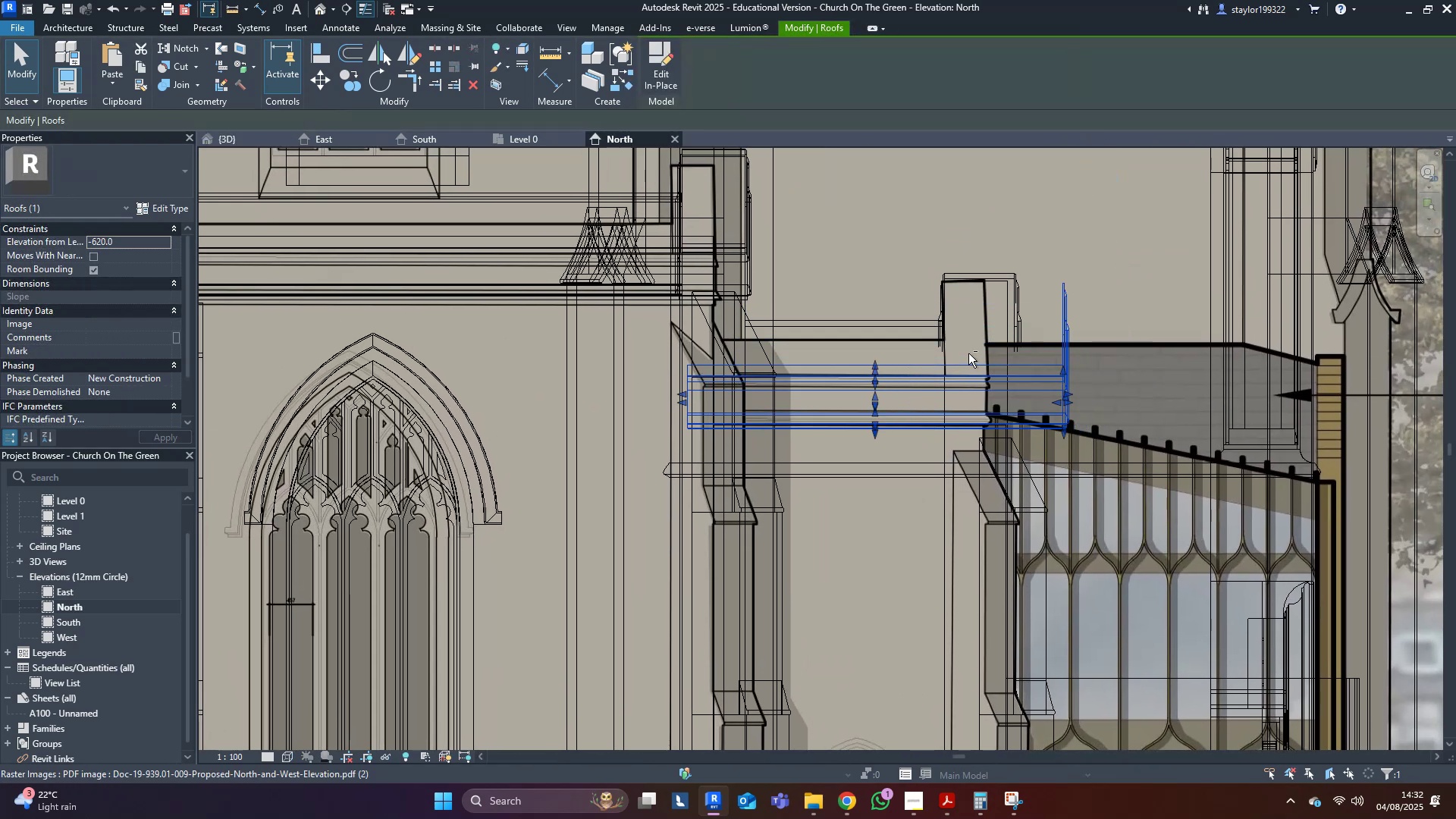 
key(Shift+ArrowLeft)
 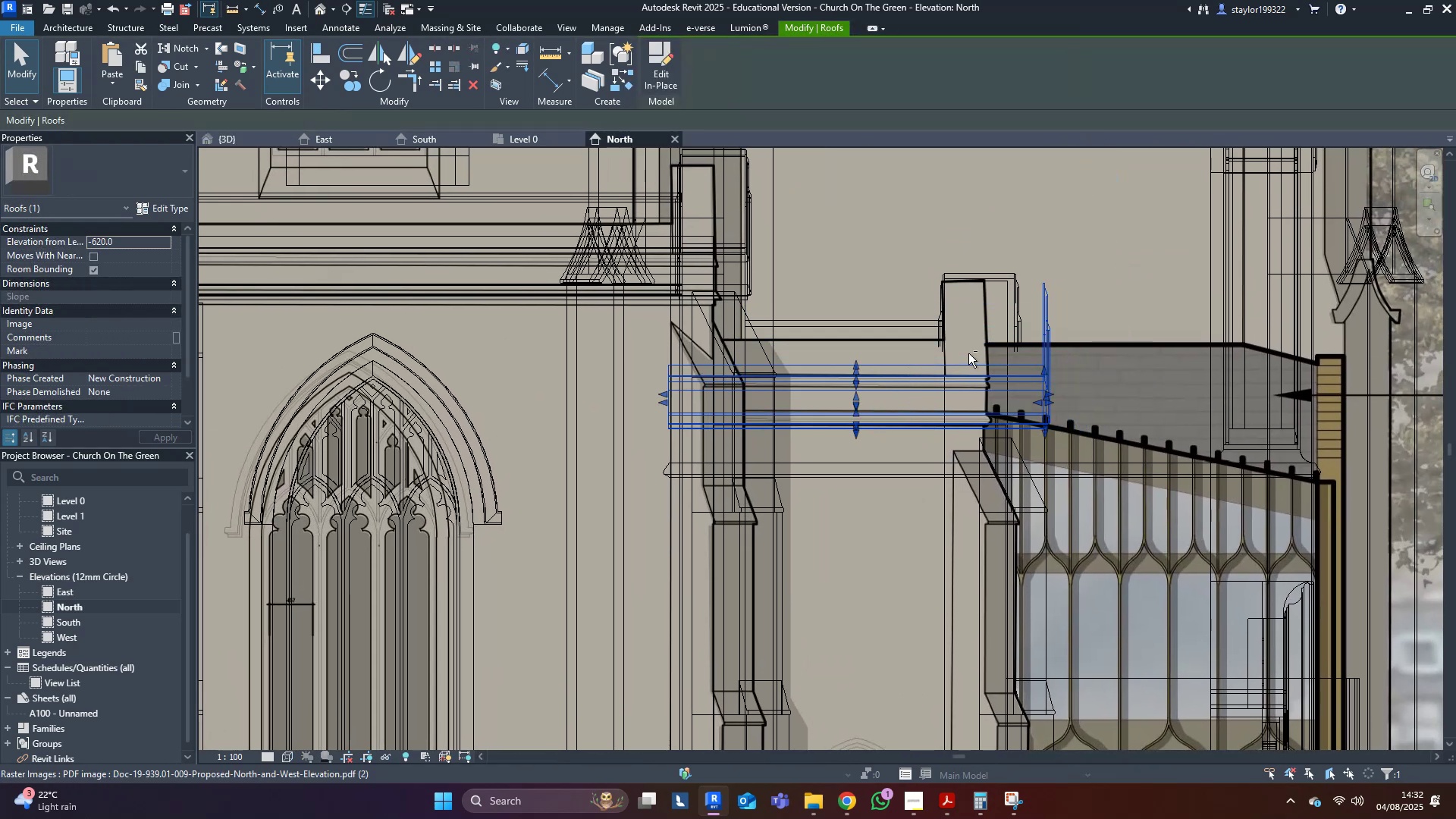 
key(Shift+ArrowLeft)
 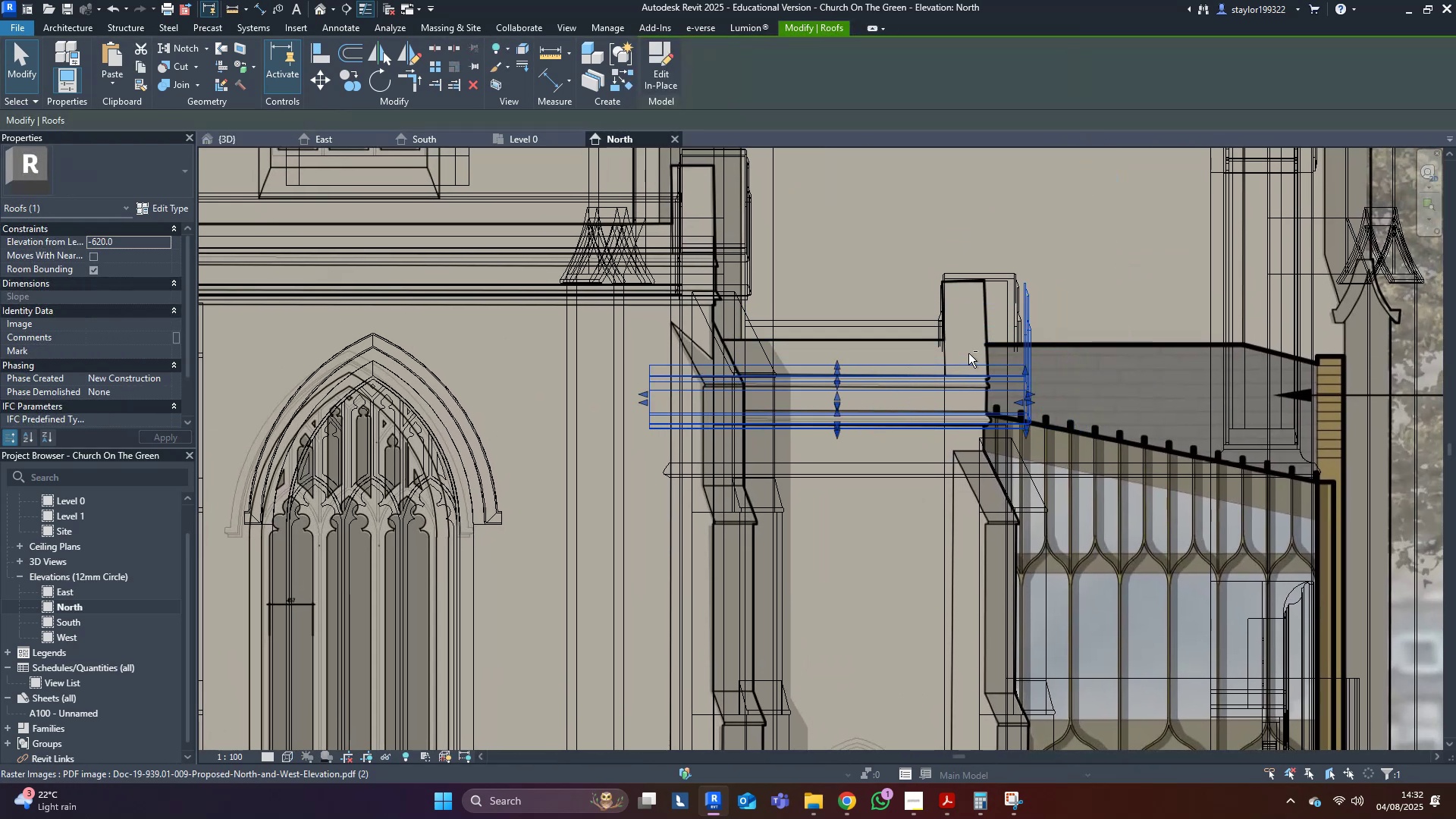 
key(Shift+ArrowLeft)
 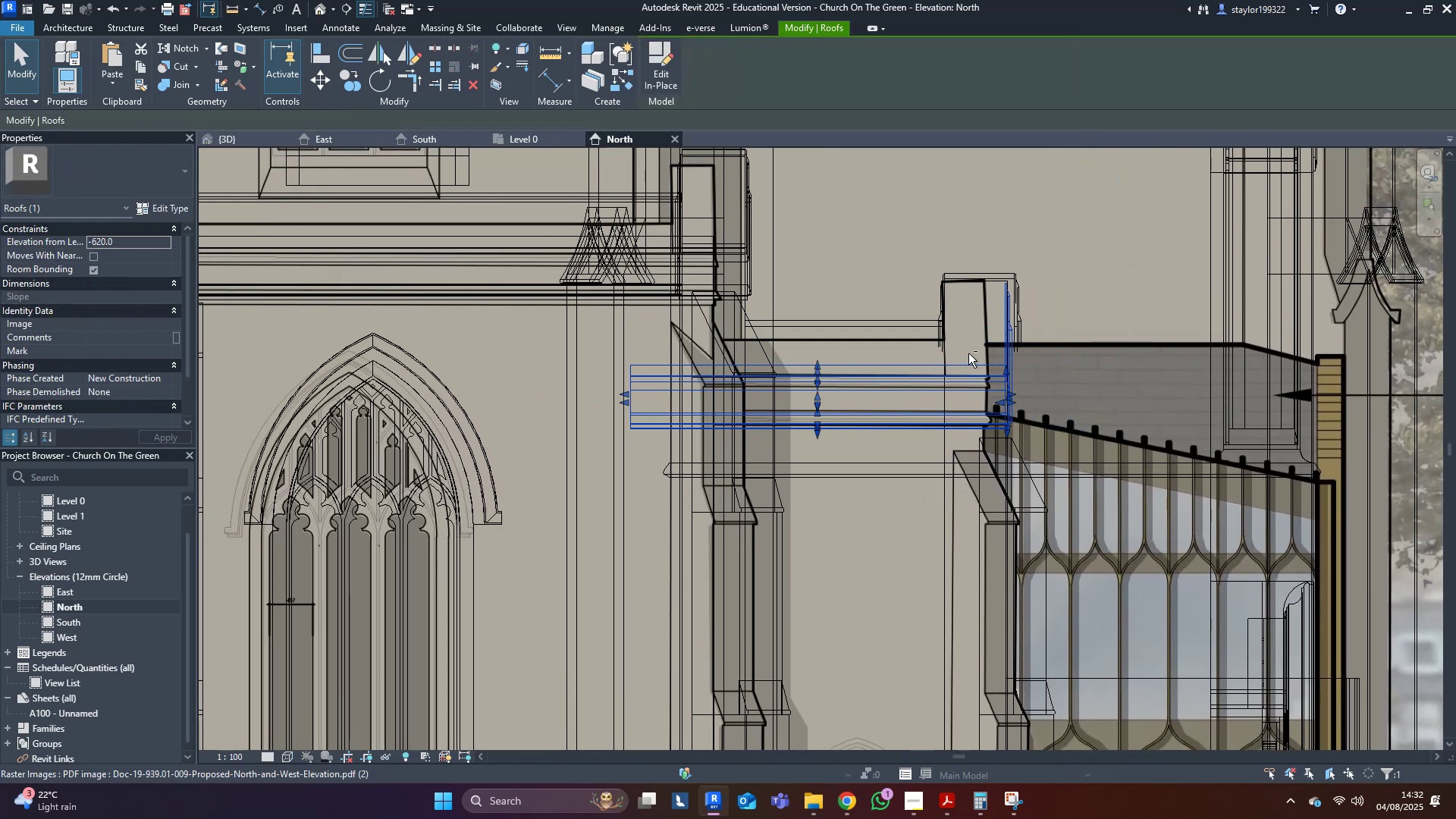 
key(Shift+ArrowLeft)
 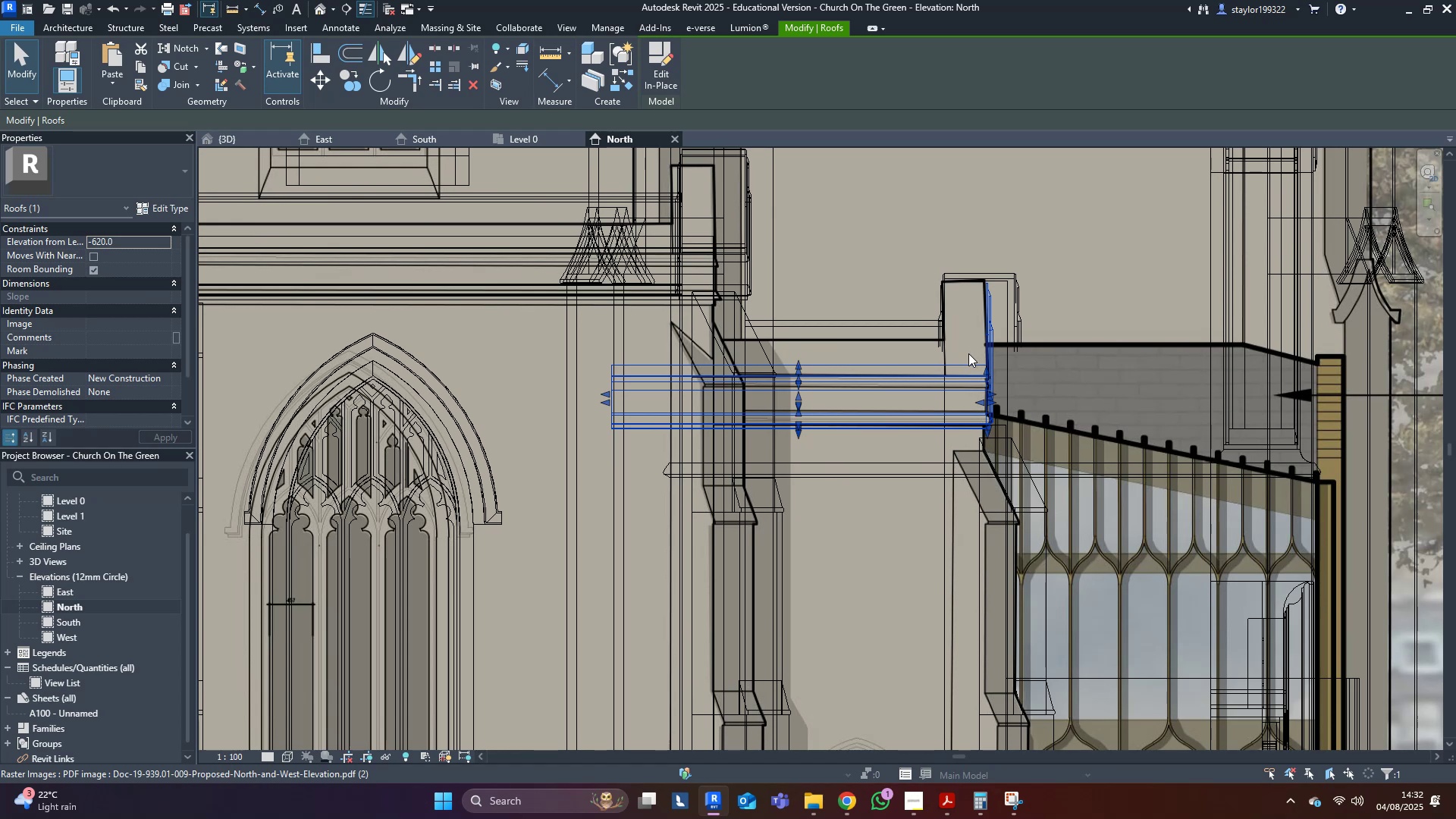 
type(sd)
 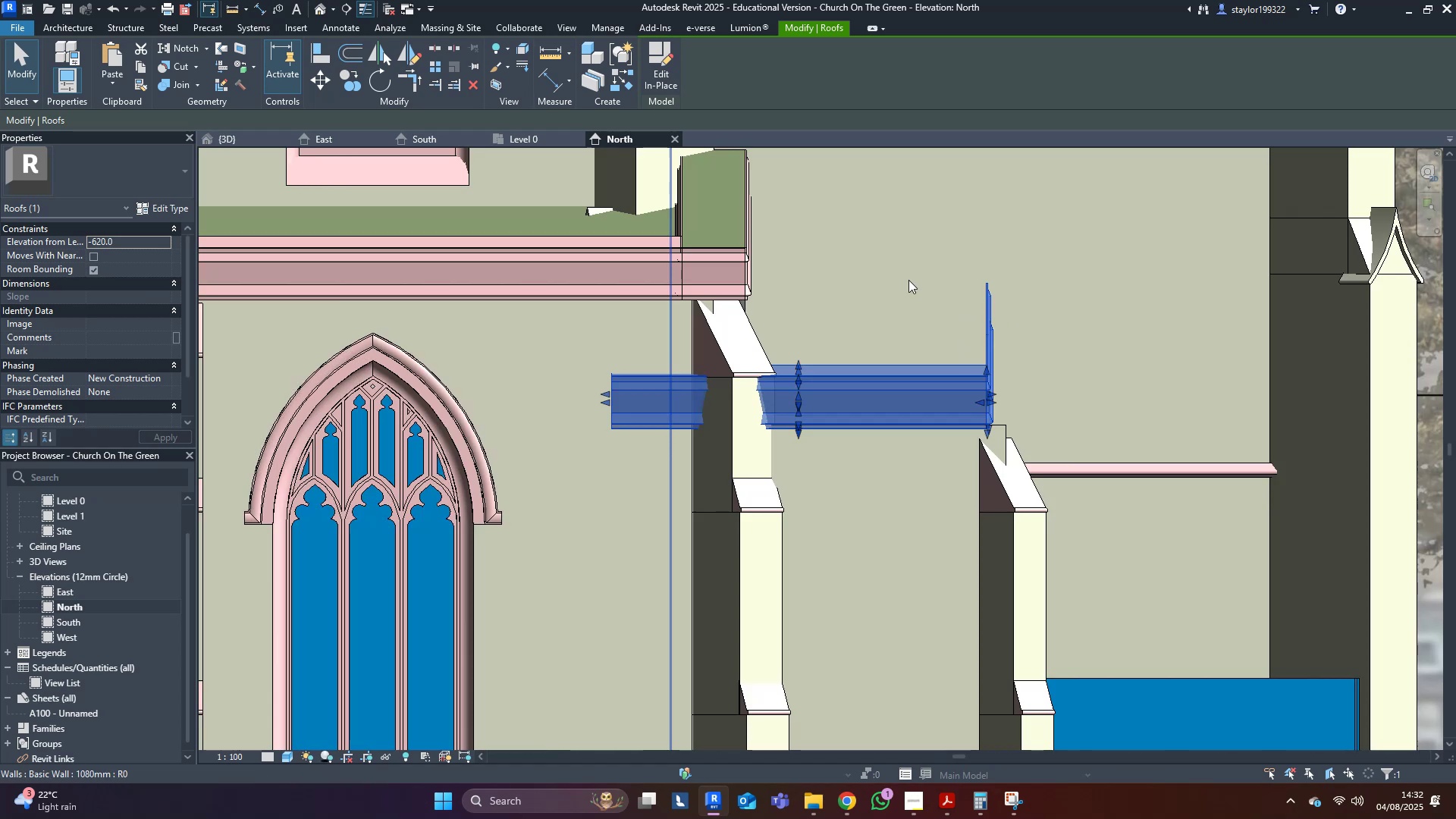 
hold_key(key=ShiftLeft, duration=0.56)
 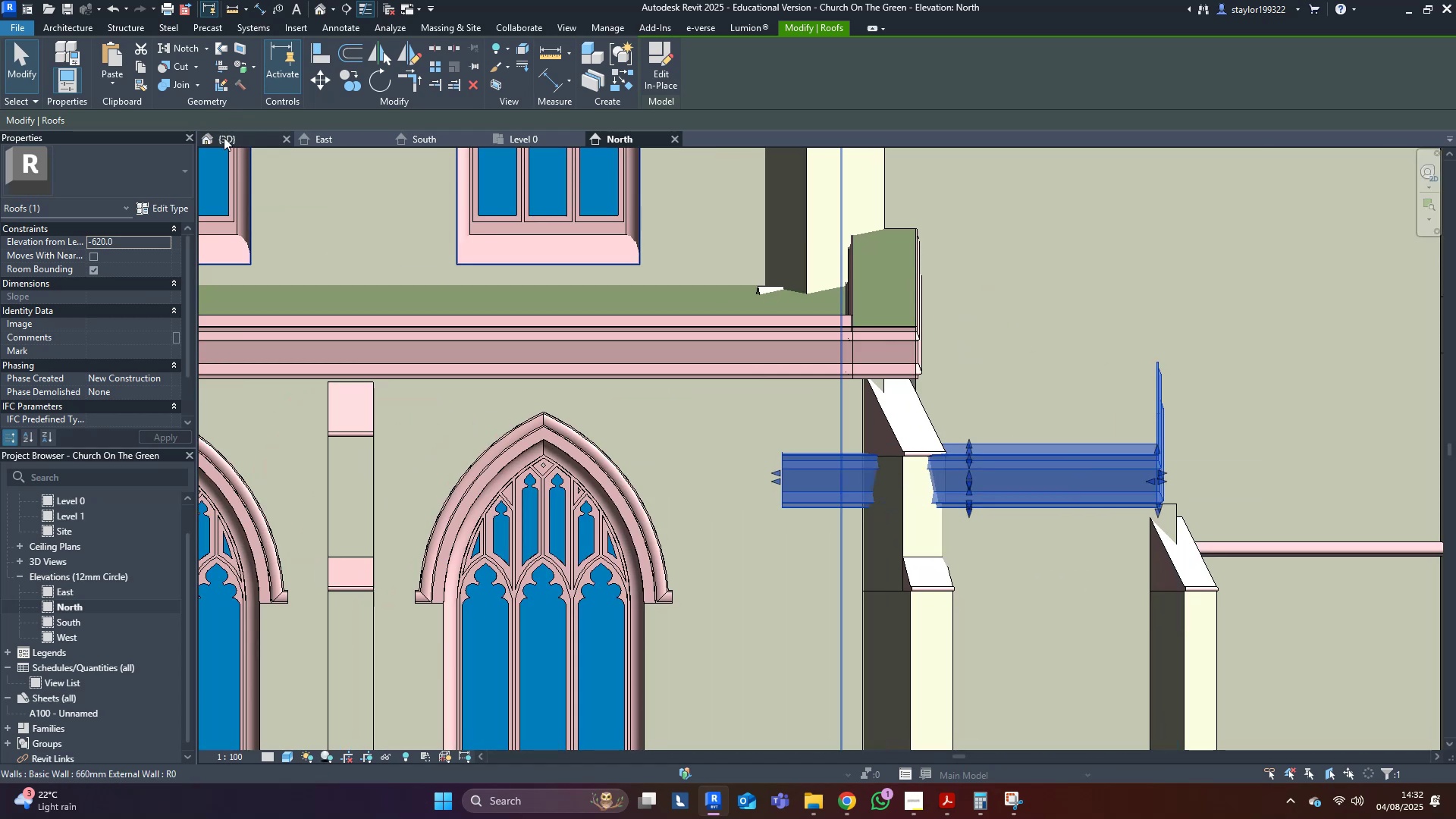 
left_click([230, 143])
 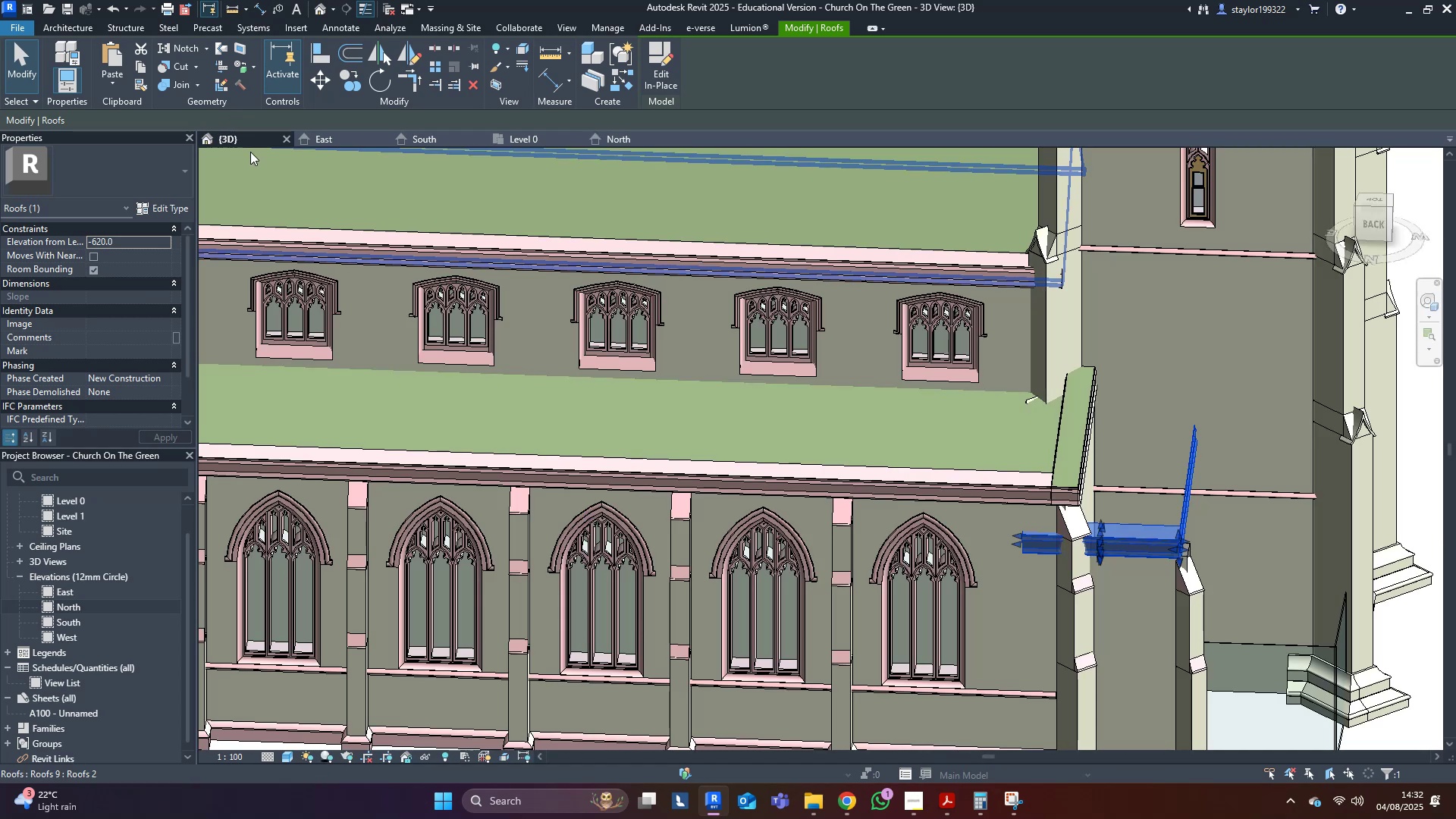 
hold_key(key=ShiftLeft, duration=0.72)
 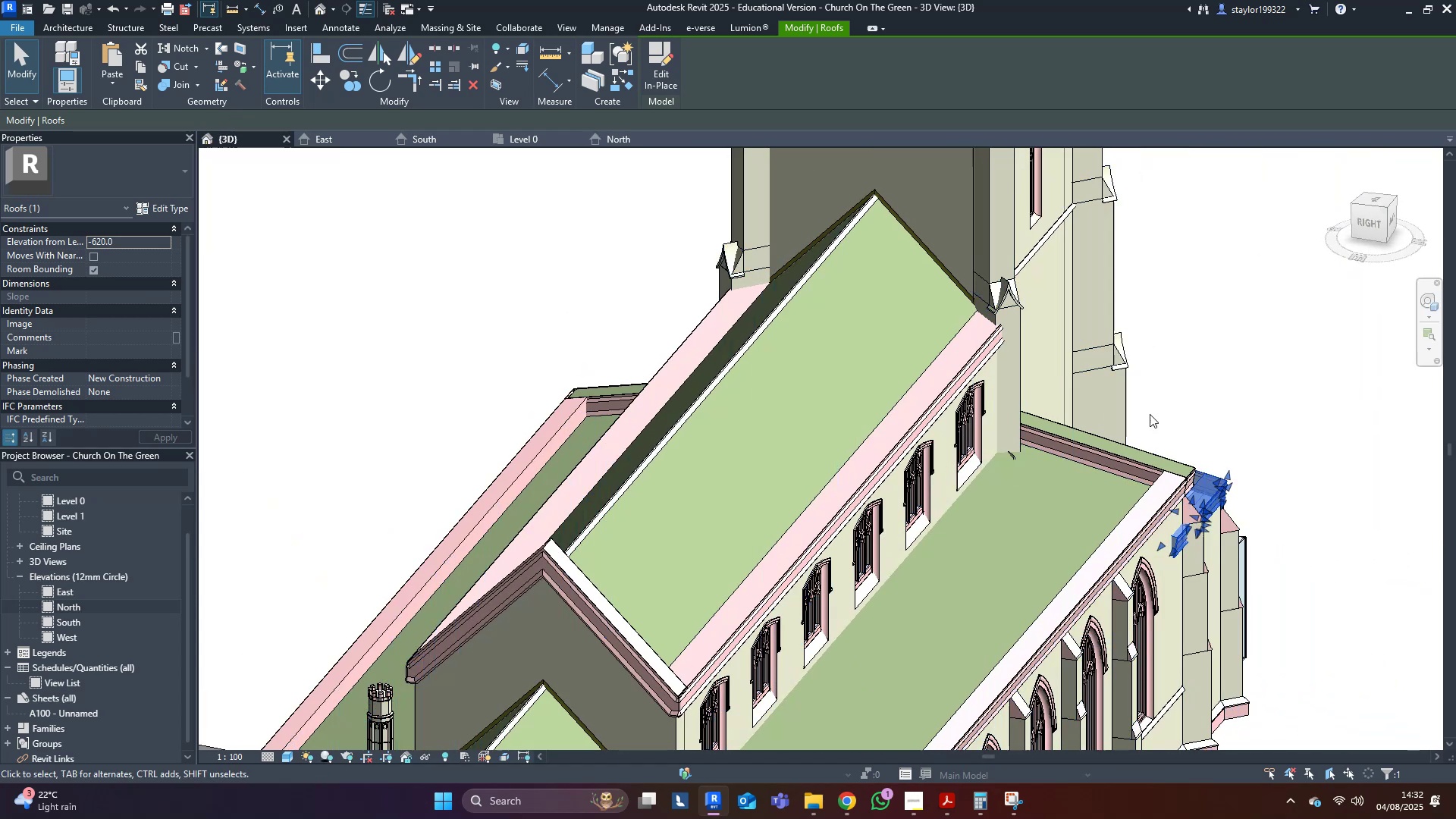 
hold_key(key=ShiftLeft, duration=0.39)
 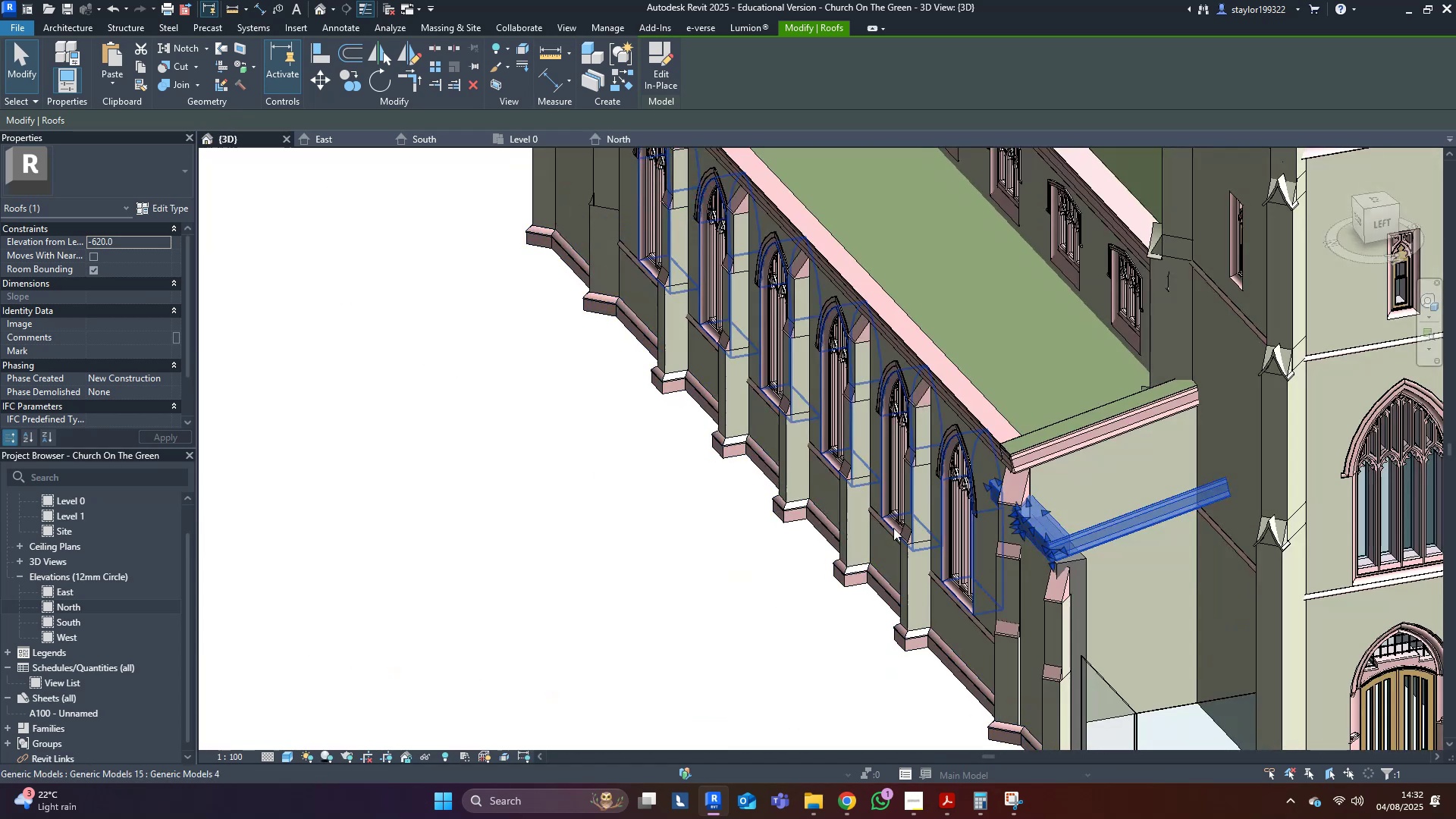 
scroll: coordinate [1077, 521], scroll_direction: up, amount: 4.0
 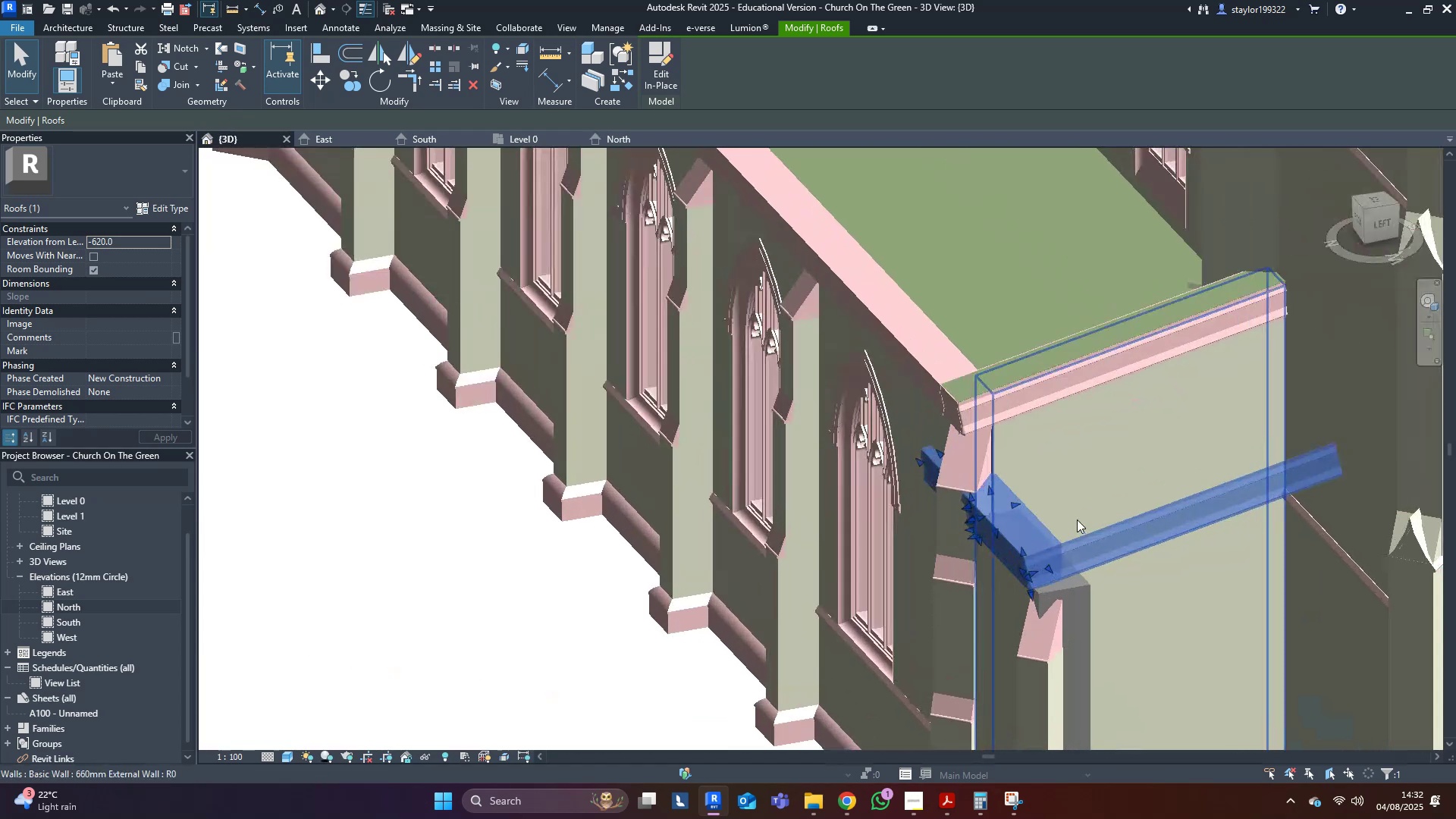 
hold_key(key=A, duration=0.4)
 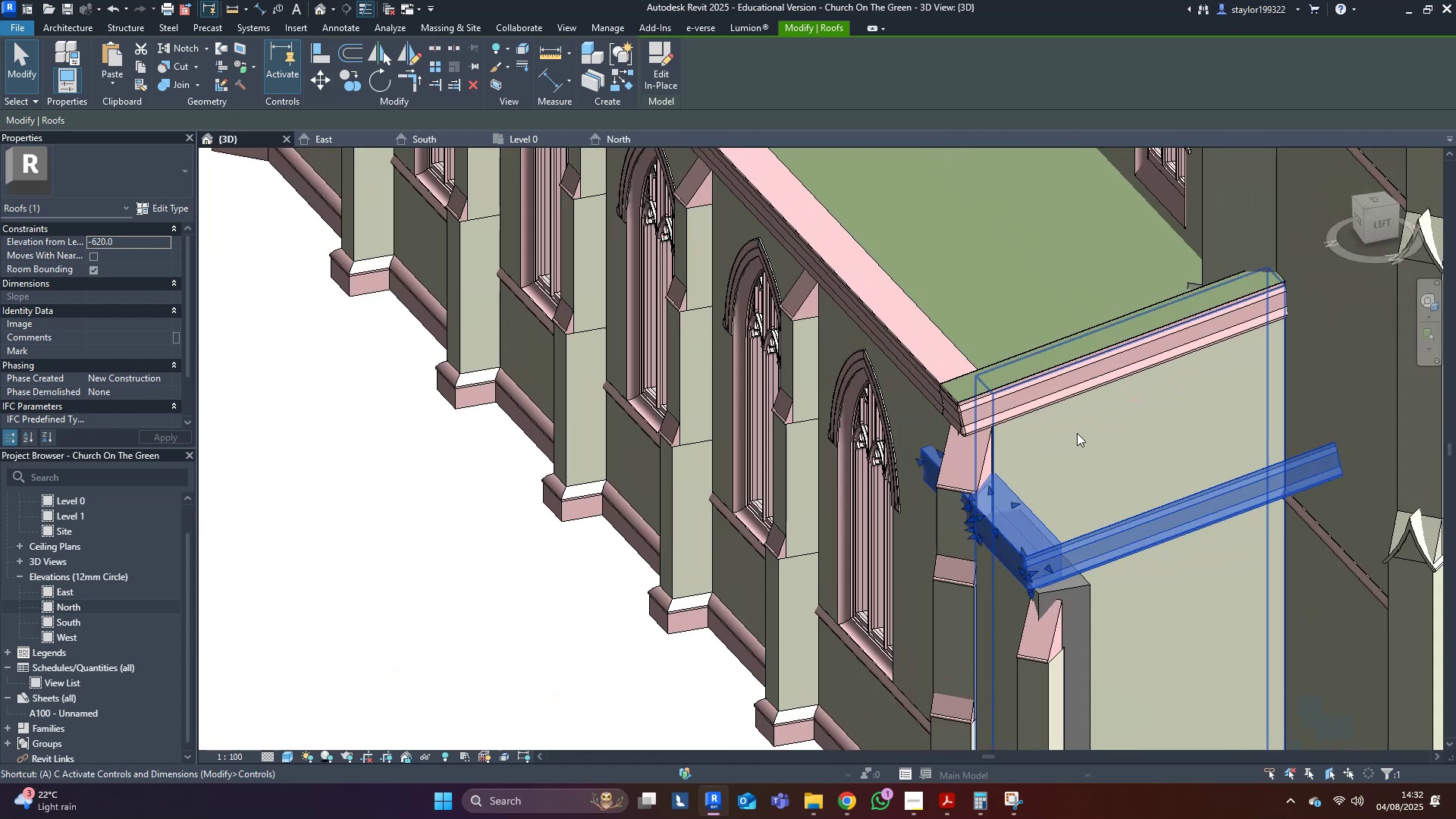 
key(L)
 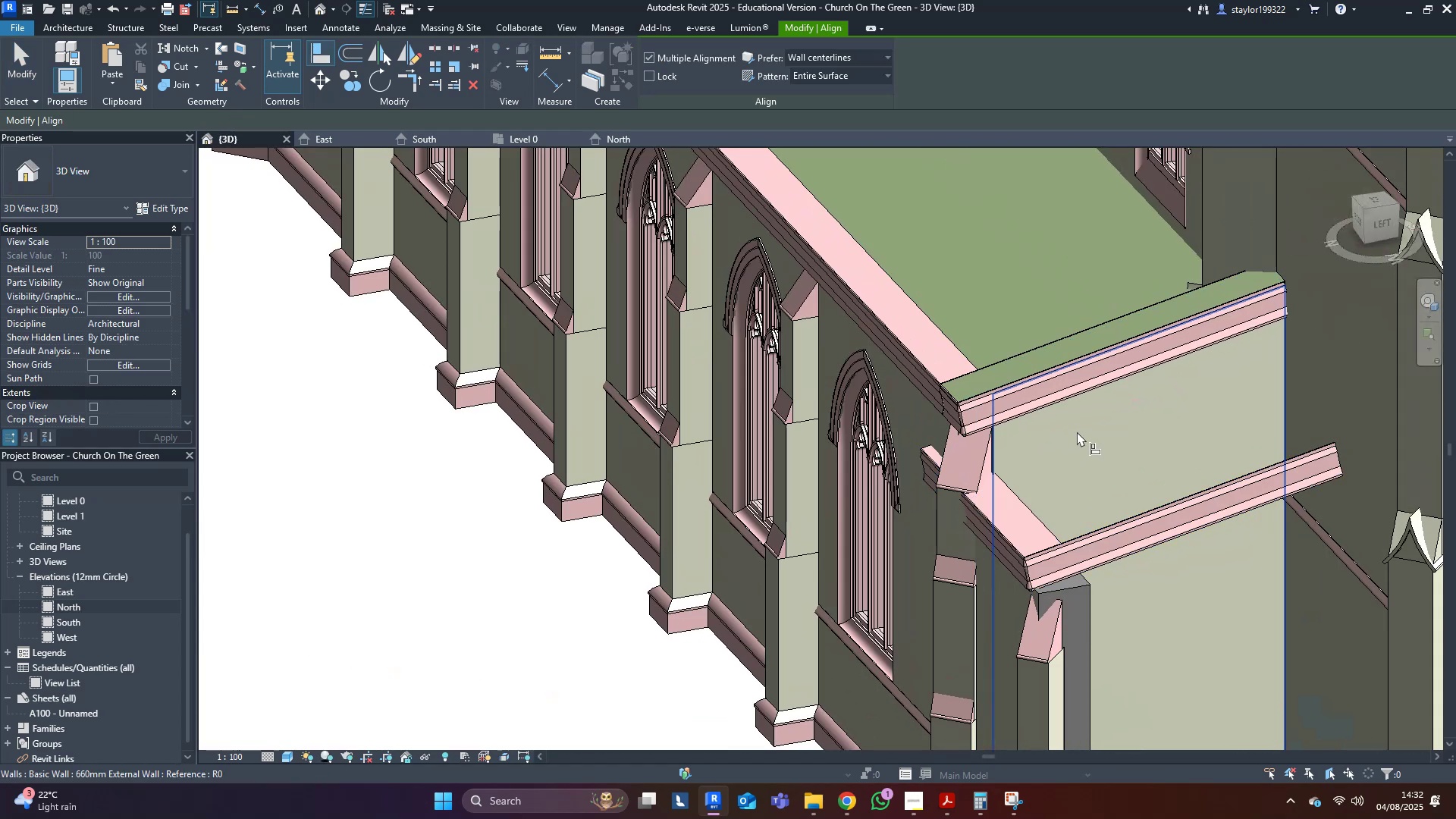 
left_click([1077, 431])
 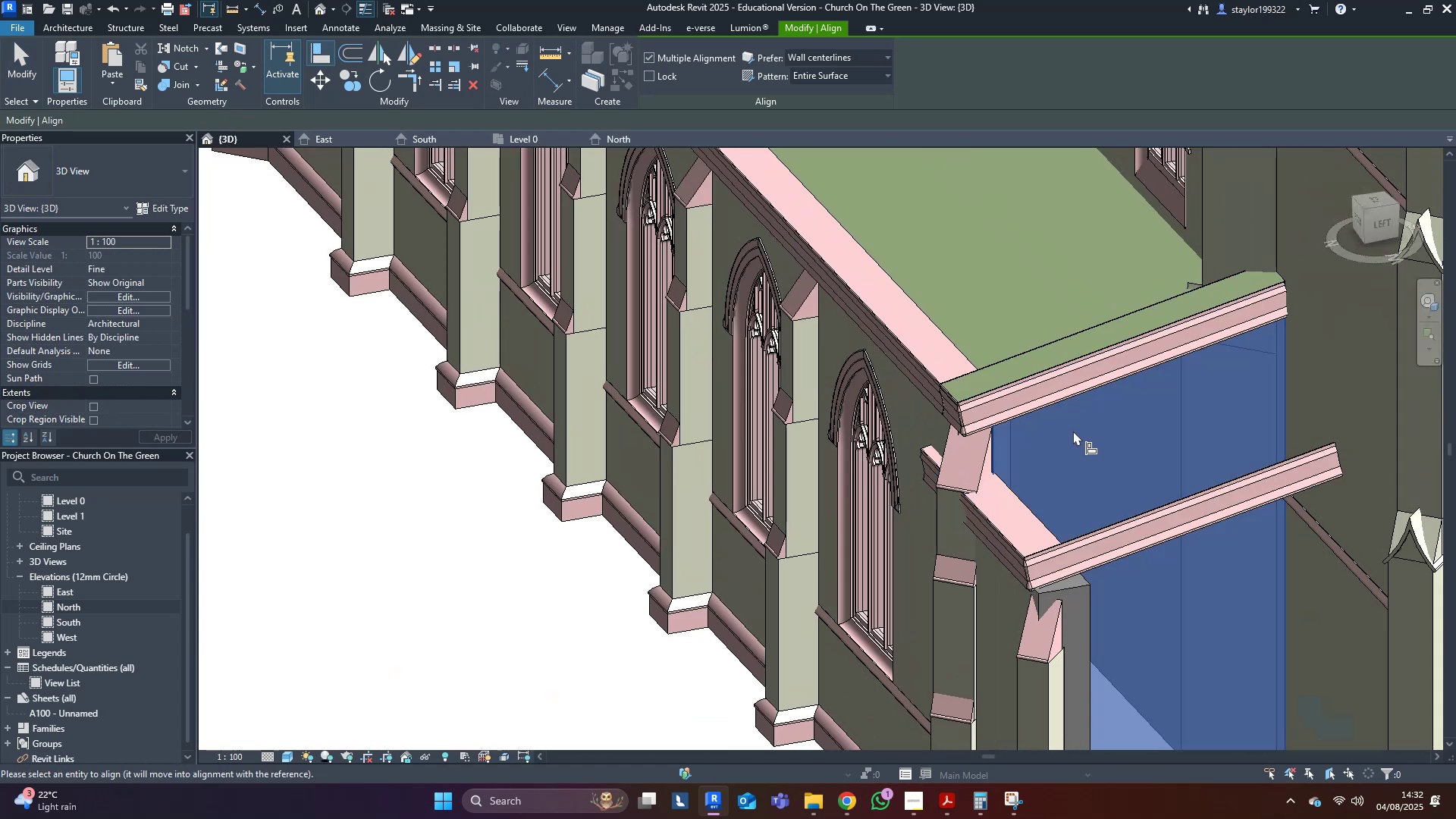 
hold_key(key=ShiftLeft, duration=0.51)
 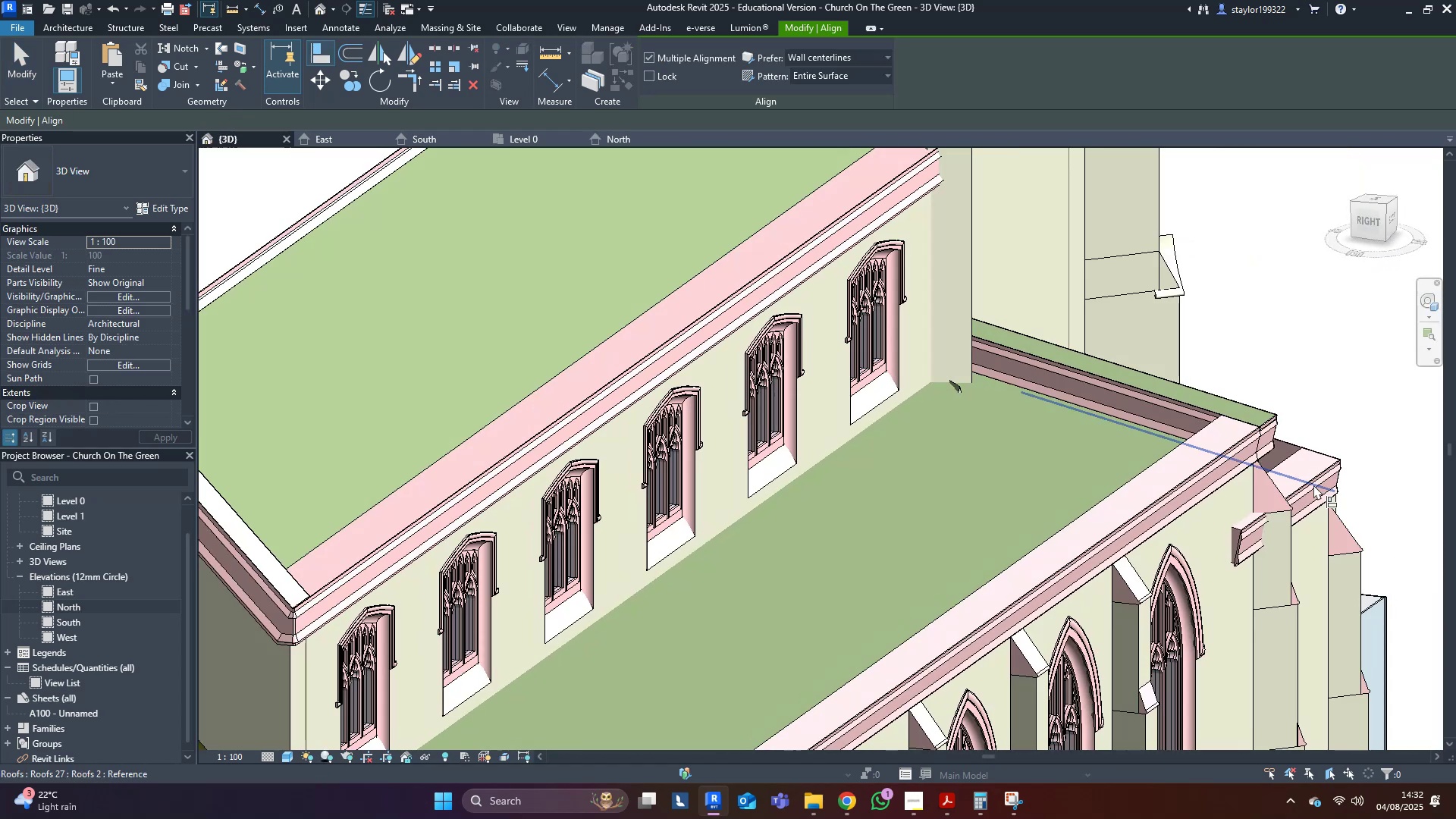 
scroll: coordinate [1110, 519], scroll_direction: up, amount: 7.0
 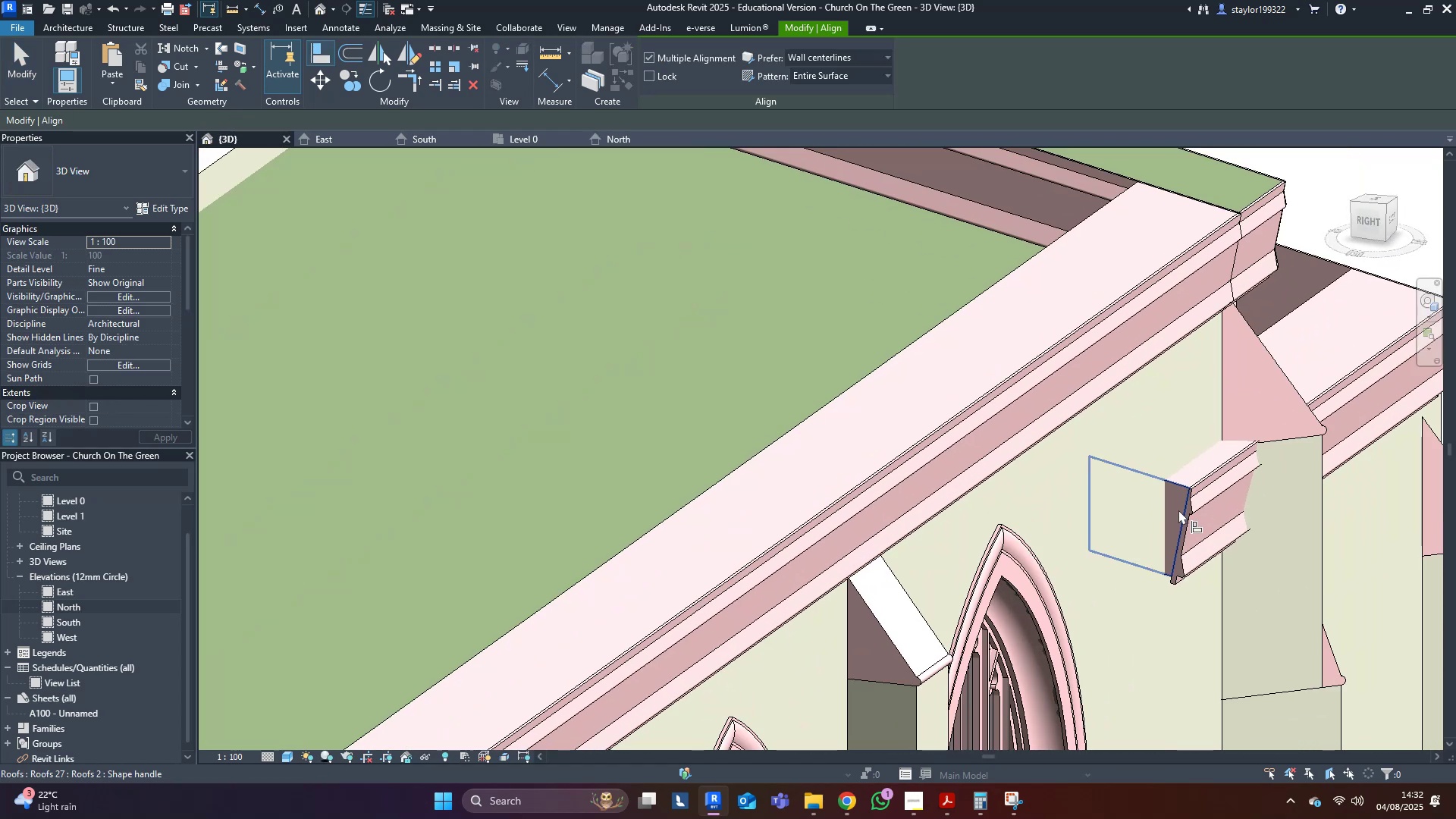 
left_click([1178, 510])
 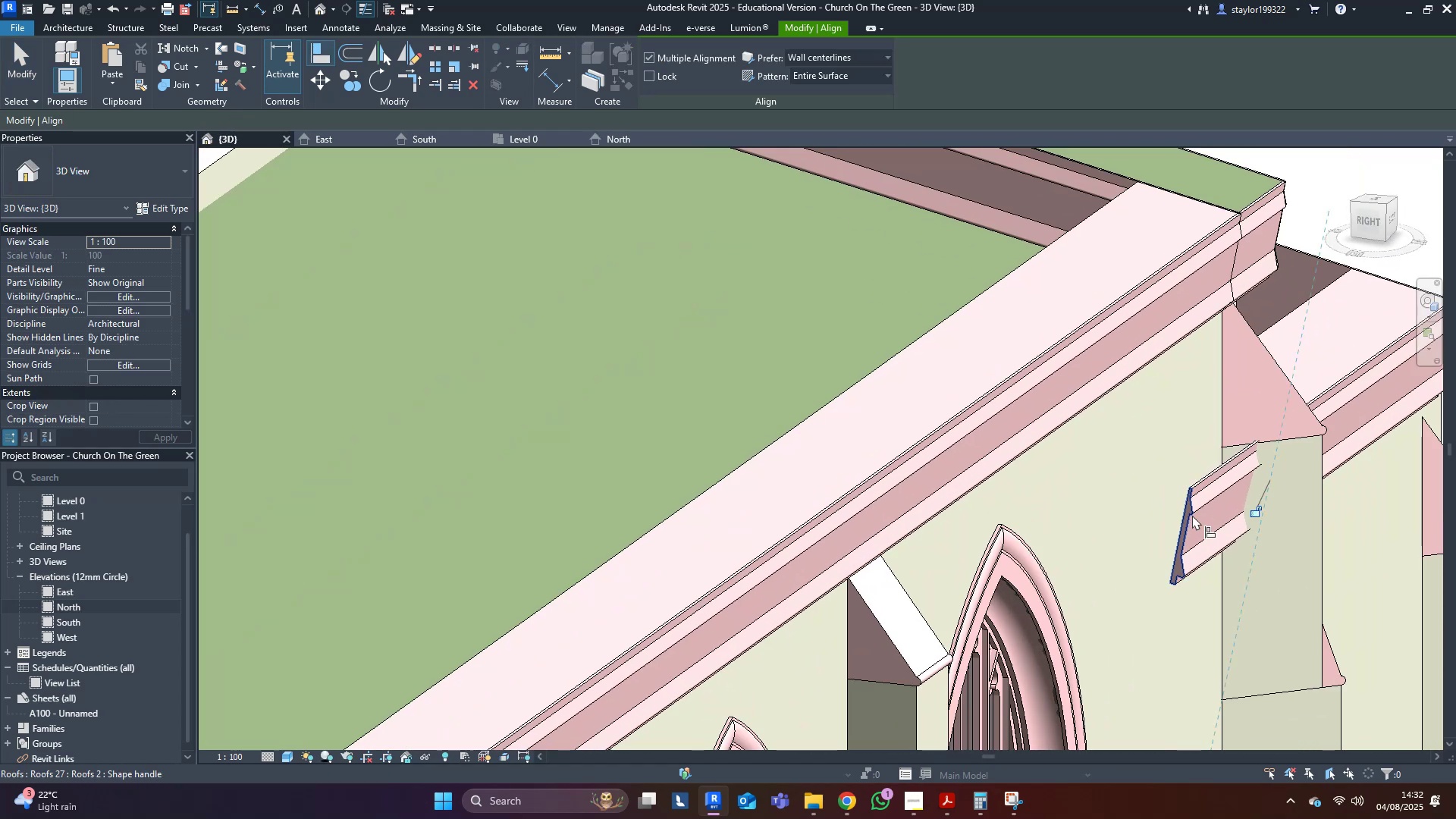 
left_click([1192, 515])
 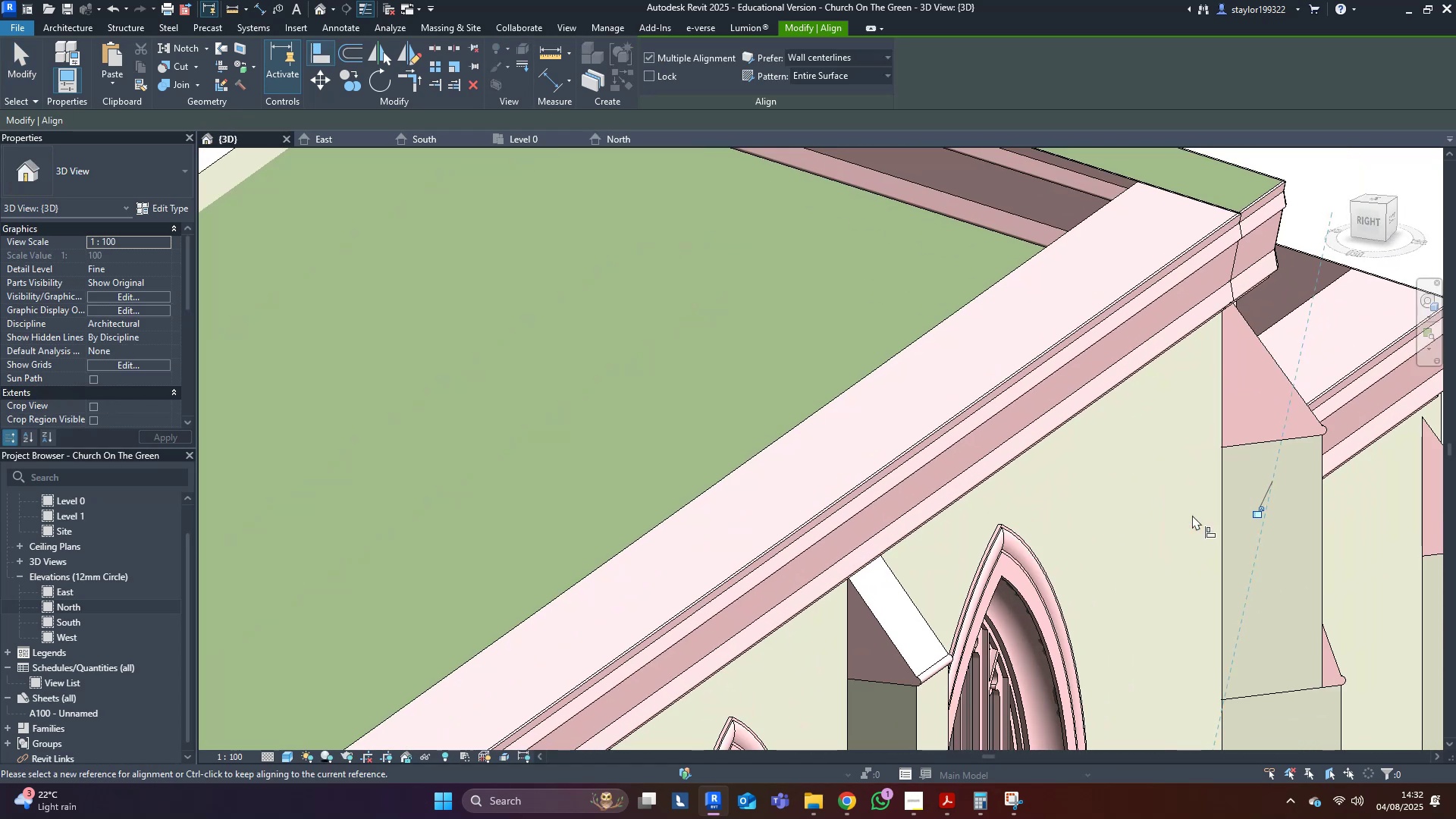 
scroll: coordinate [1192, 515], scroll_direction: down, amount: 4.0
 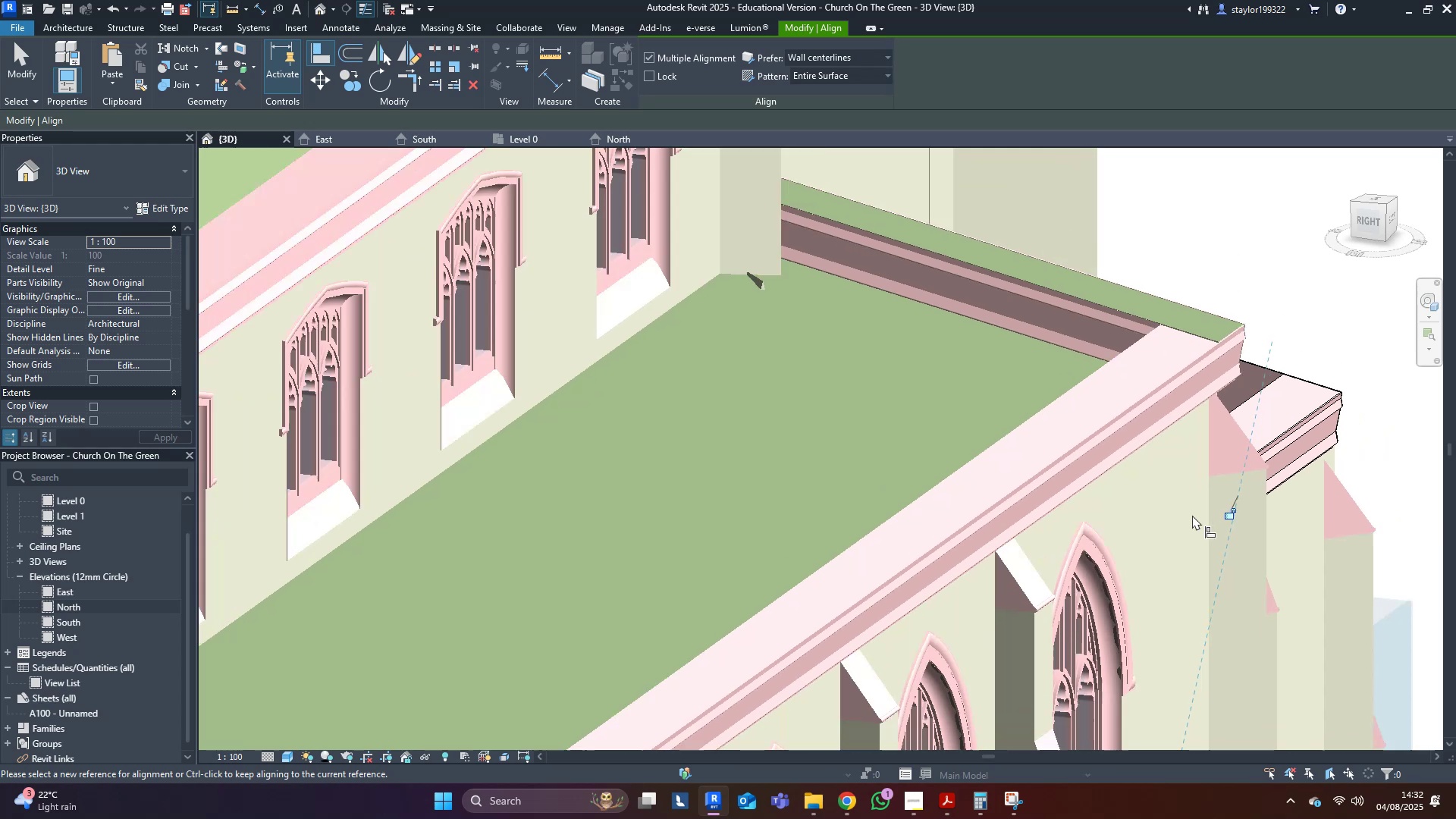 
key(Escape)
 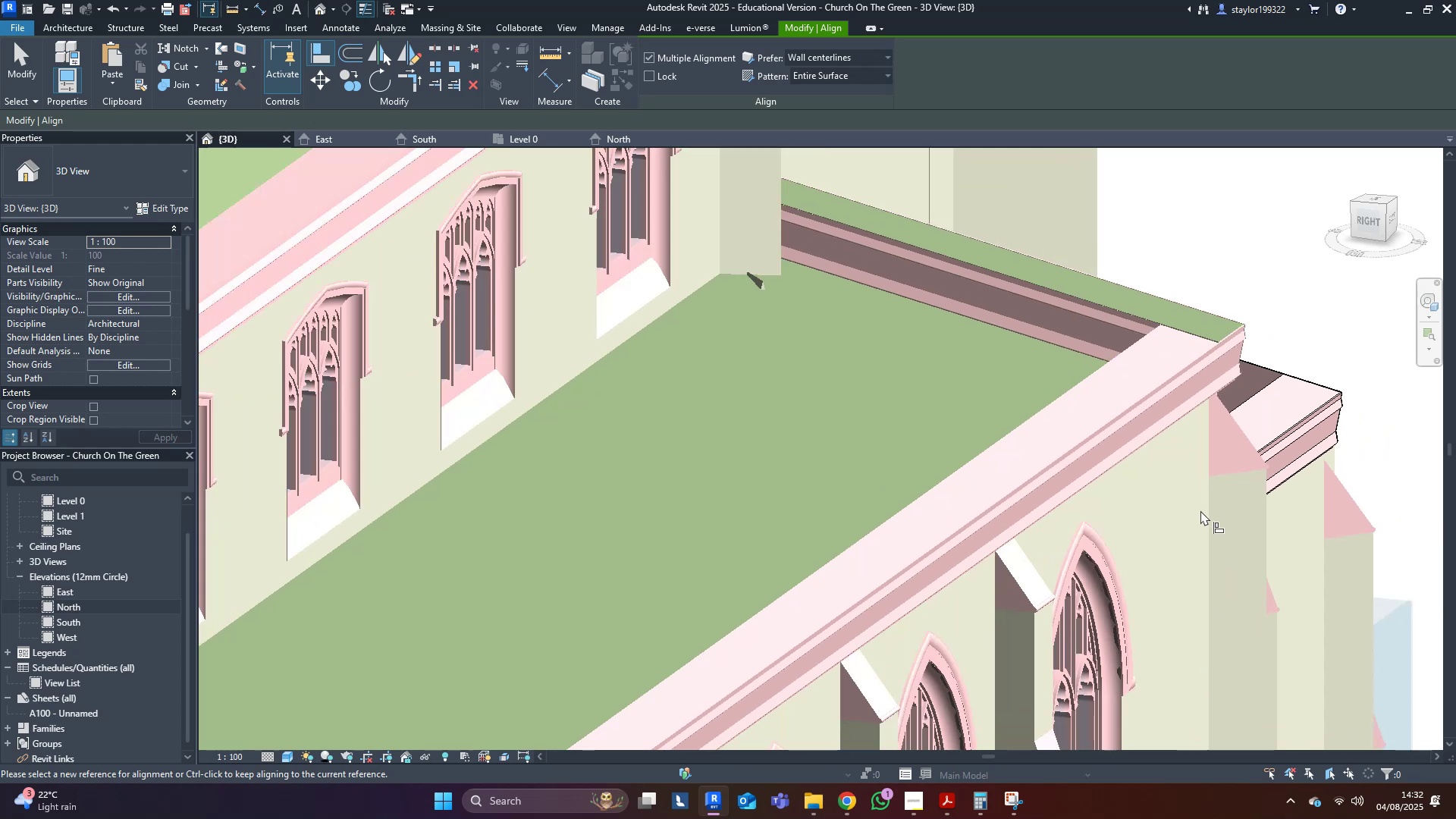 
key(Escape)
 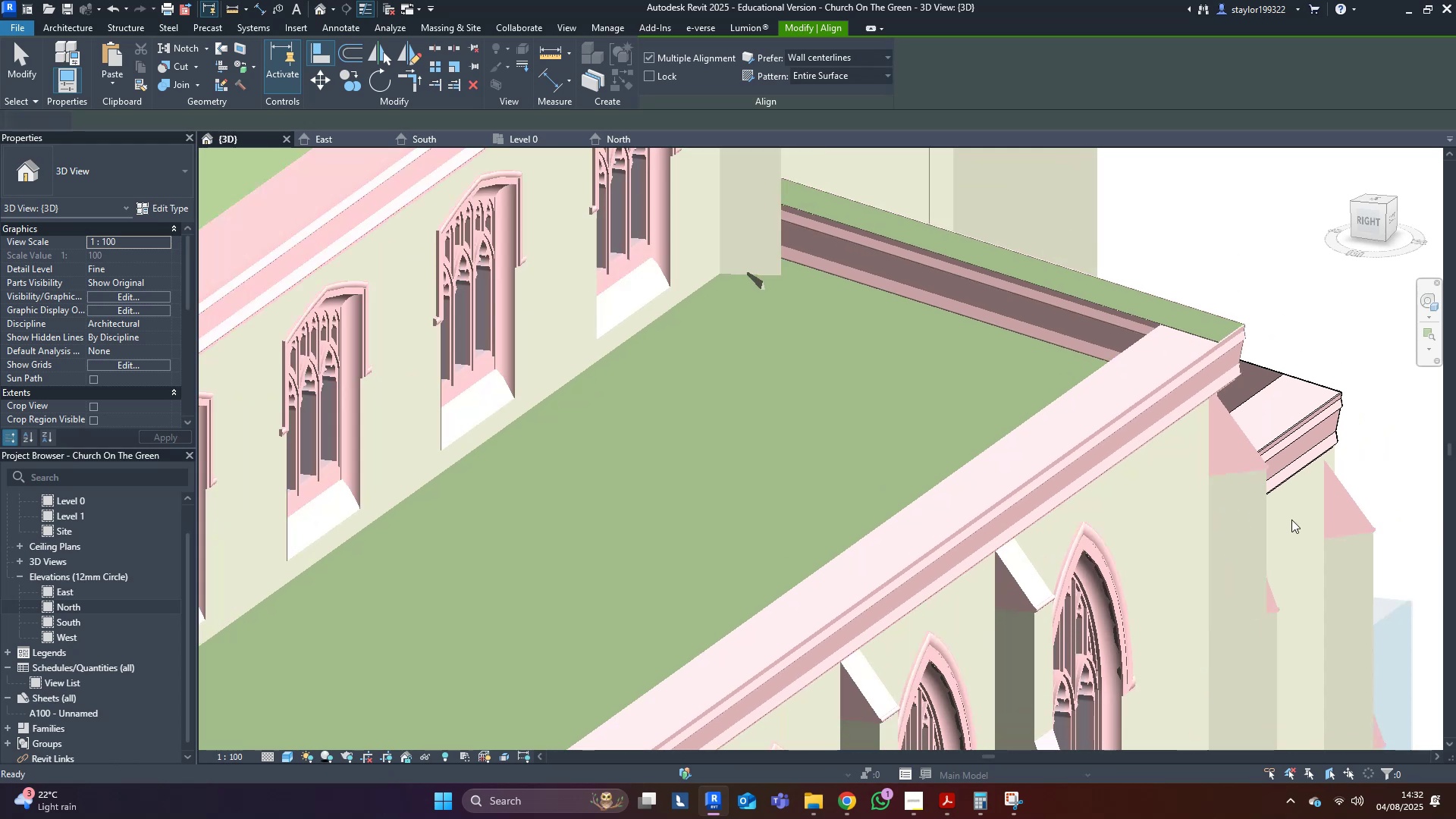 
key(Escape)
 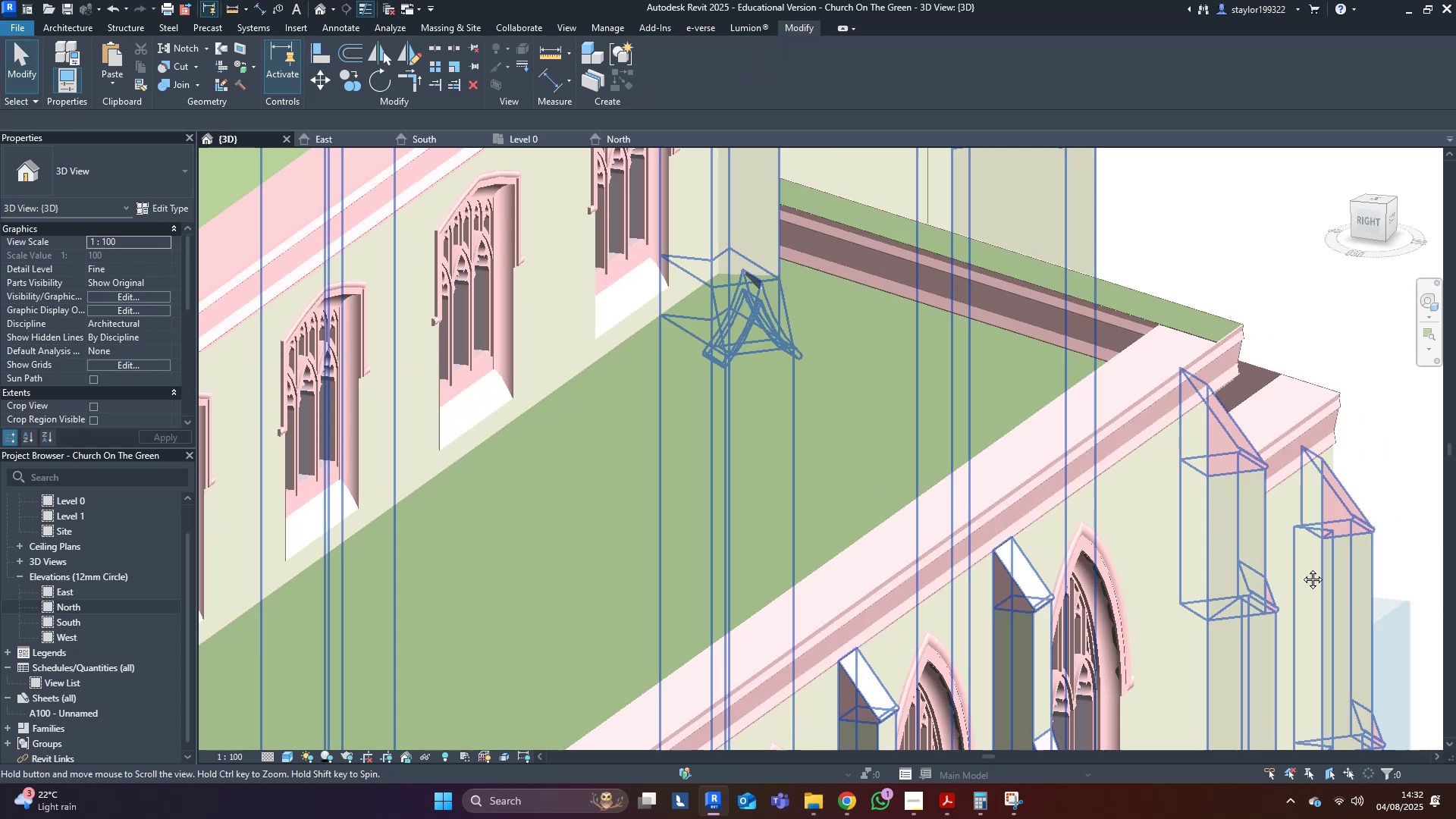 
hold_key(key=ShiftLeft, duration=0.62)
 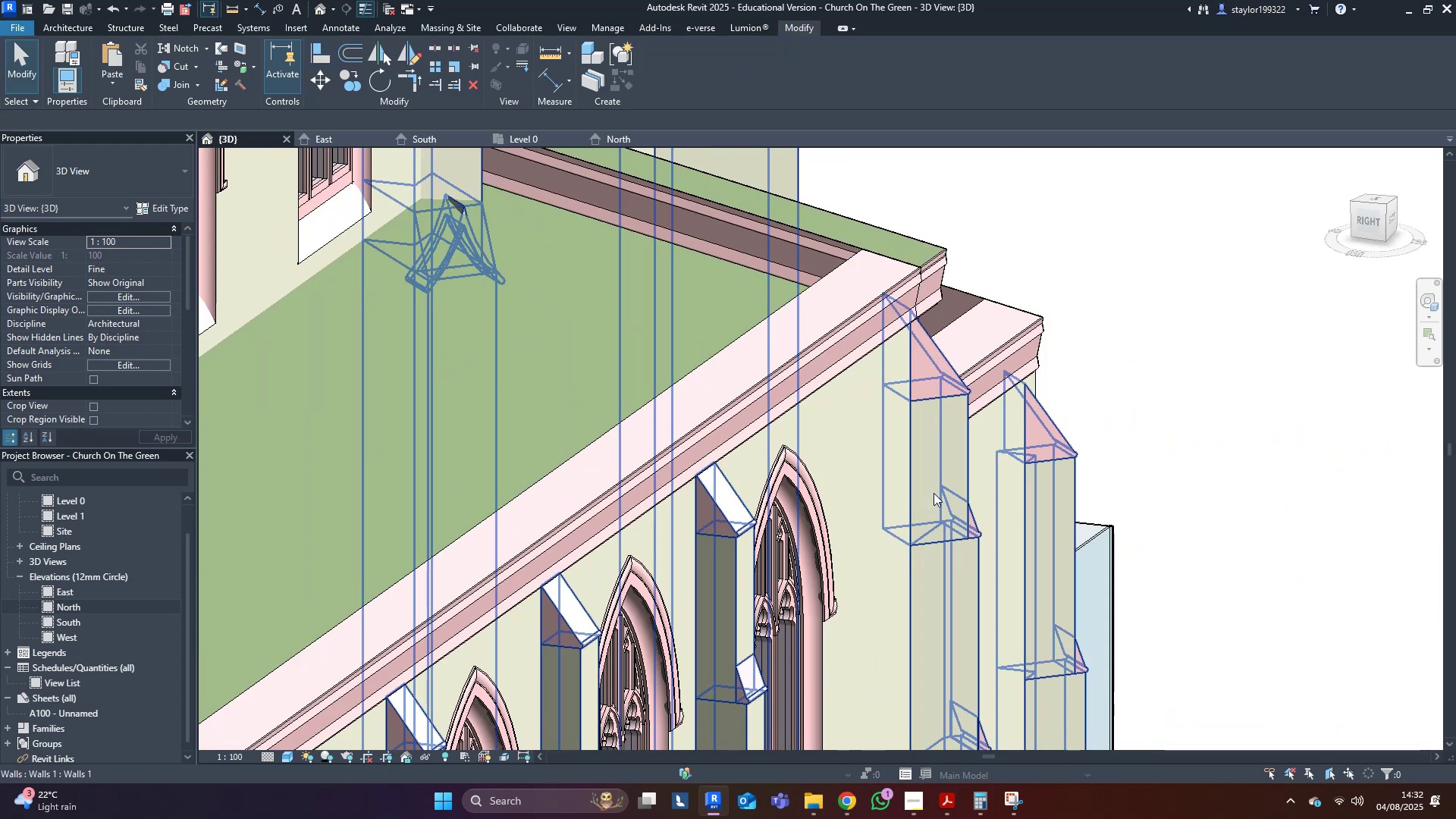 
hold_key(key=ShiftLeft, duration=1.52)
 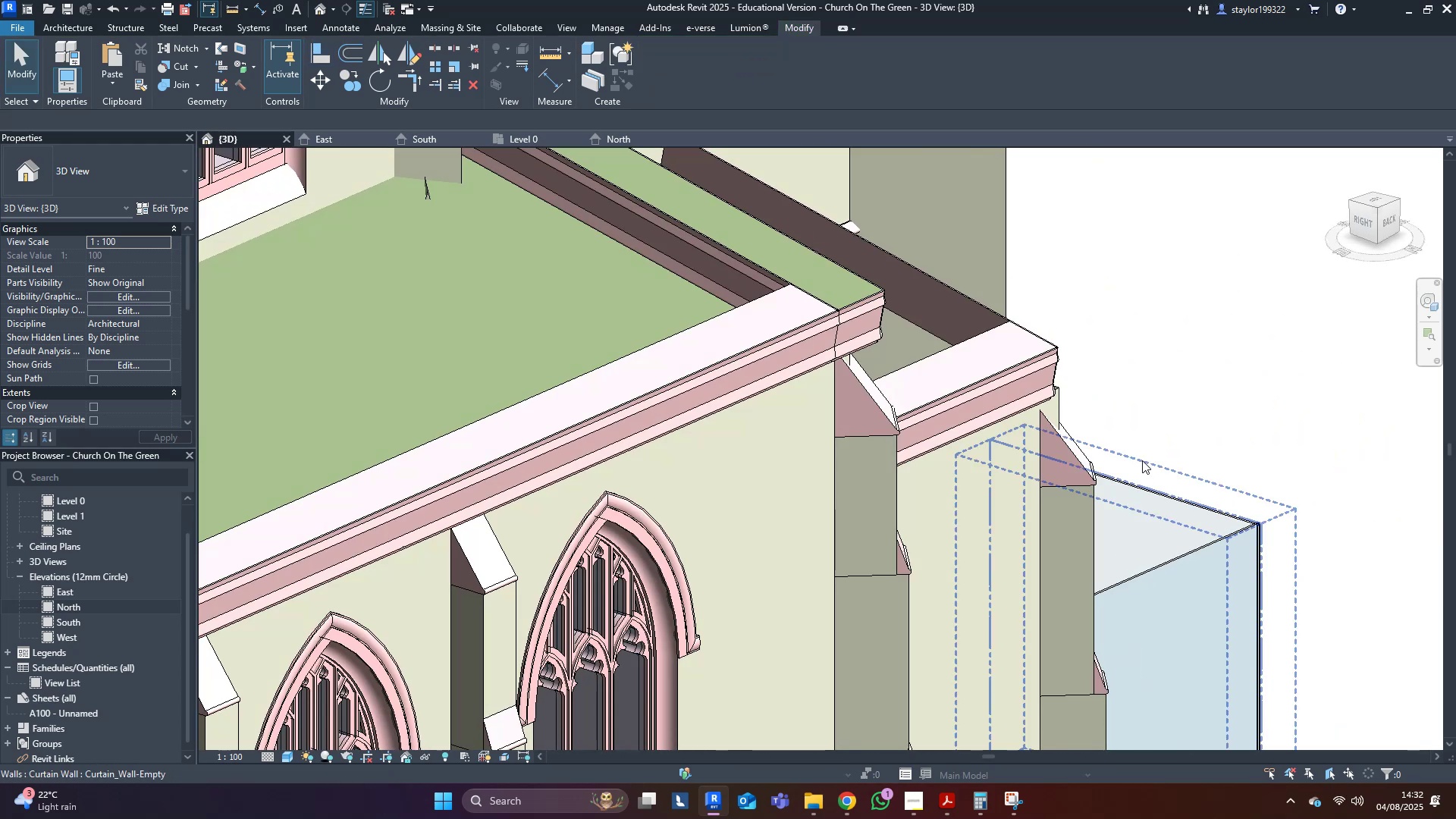 
scroll: coordinate [1144, 437], scroll_direction: down, amount: 3.0
 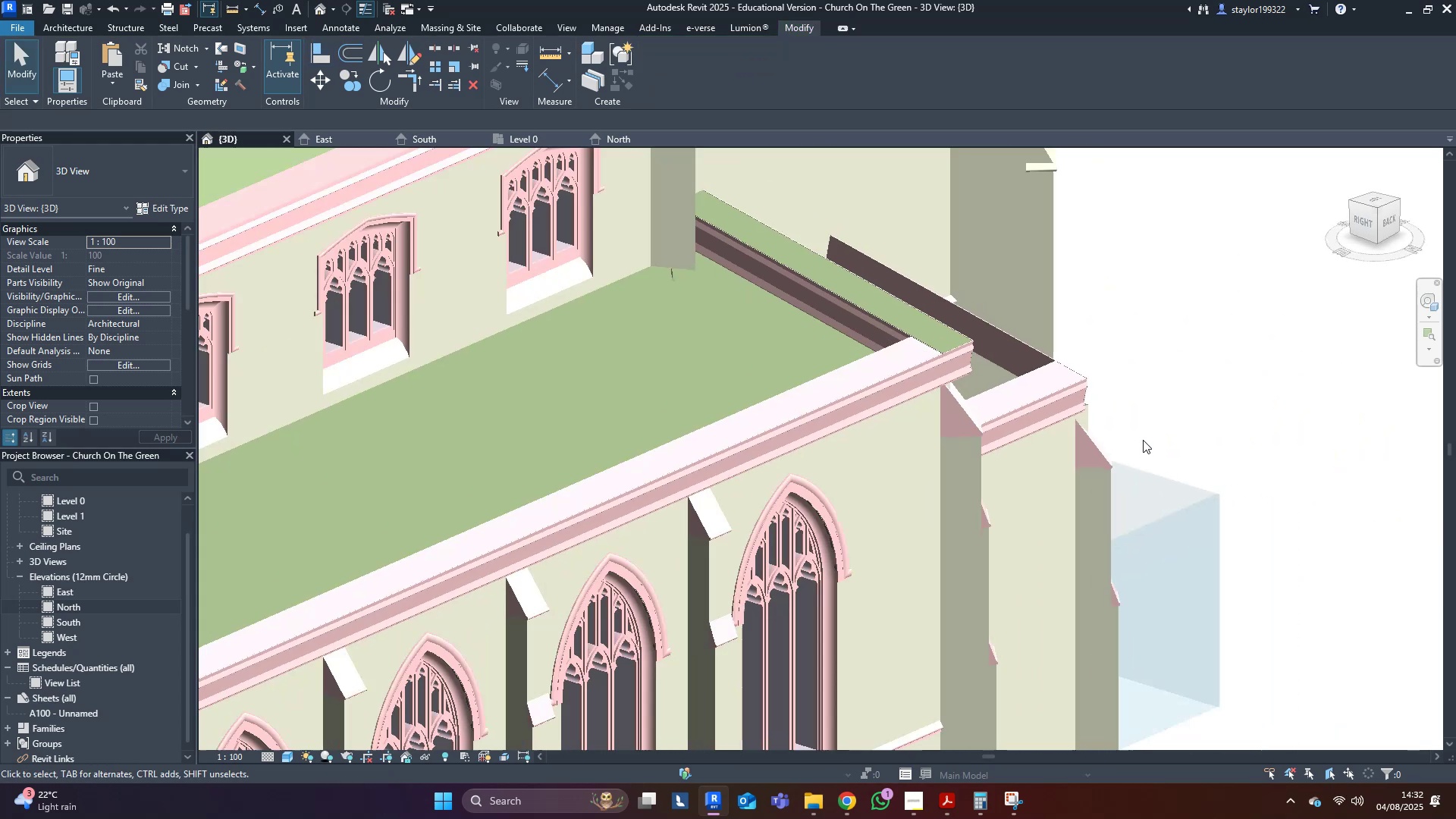 
hold_key(key=ShiftLeft, duration=0.42)
 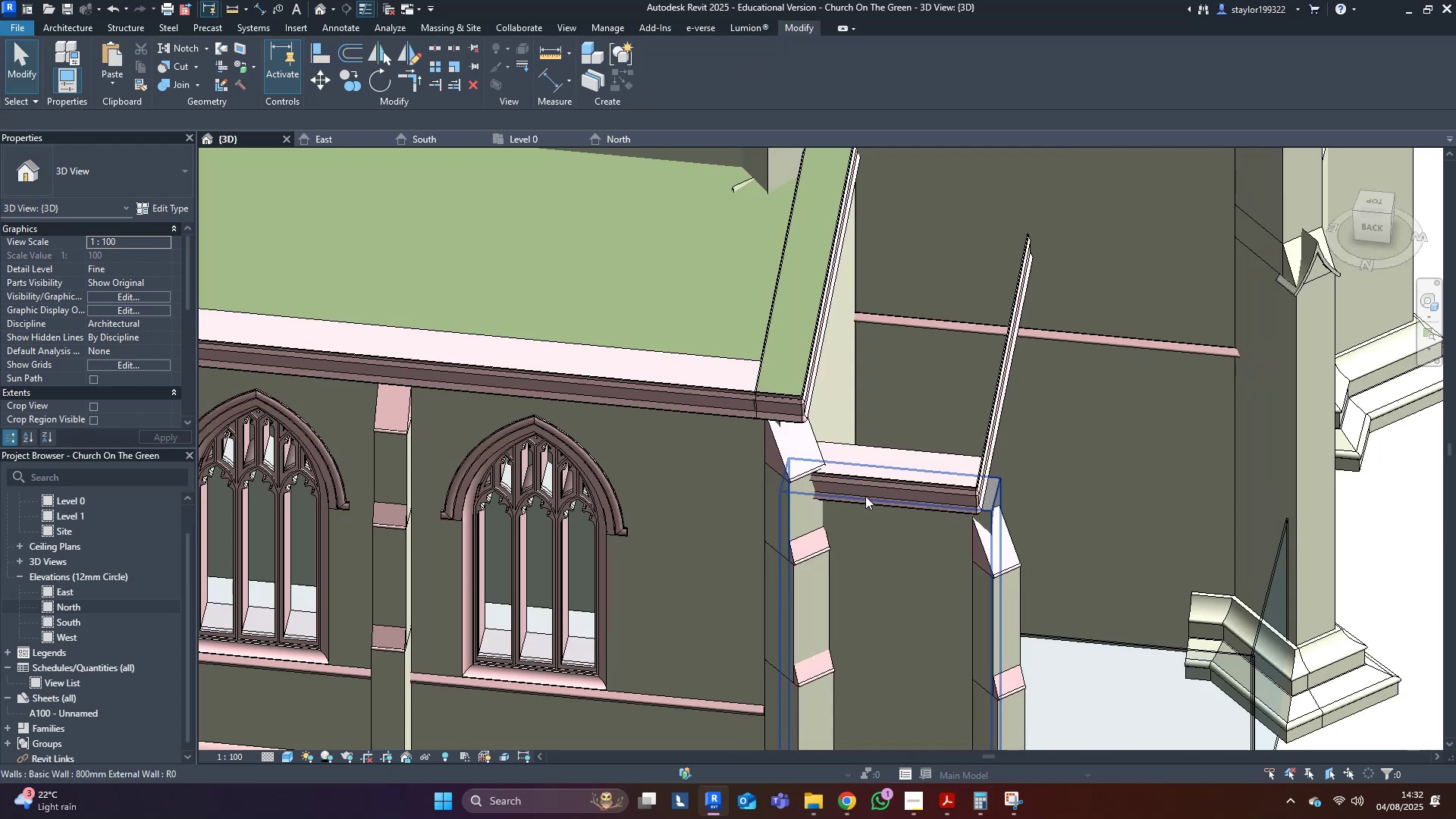 
hold_key(key=ShiftLeft, duration=0.6)
 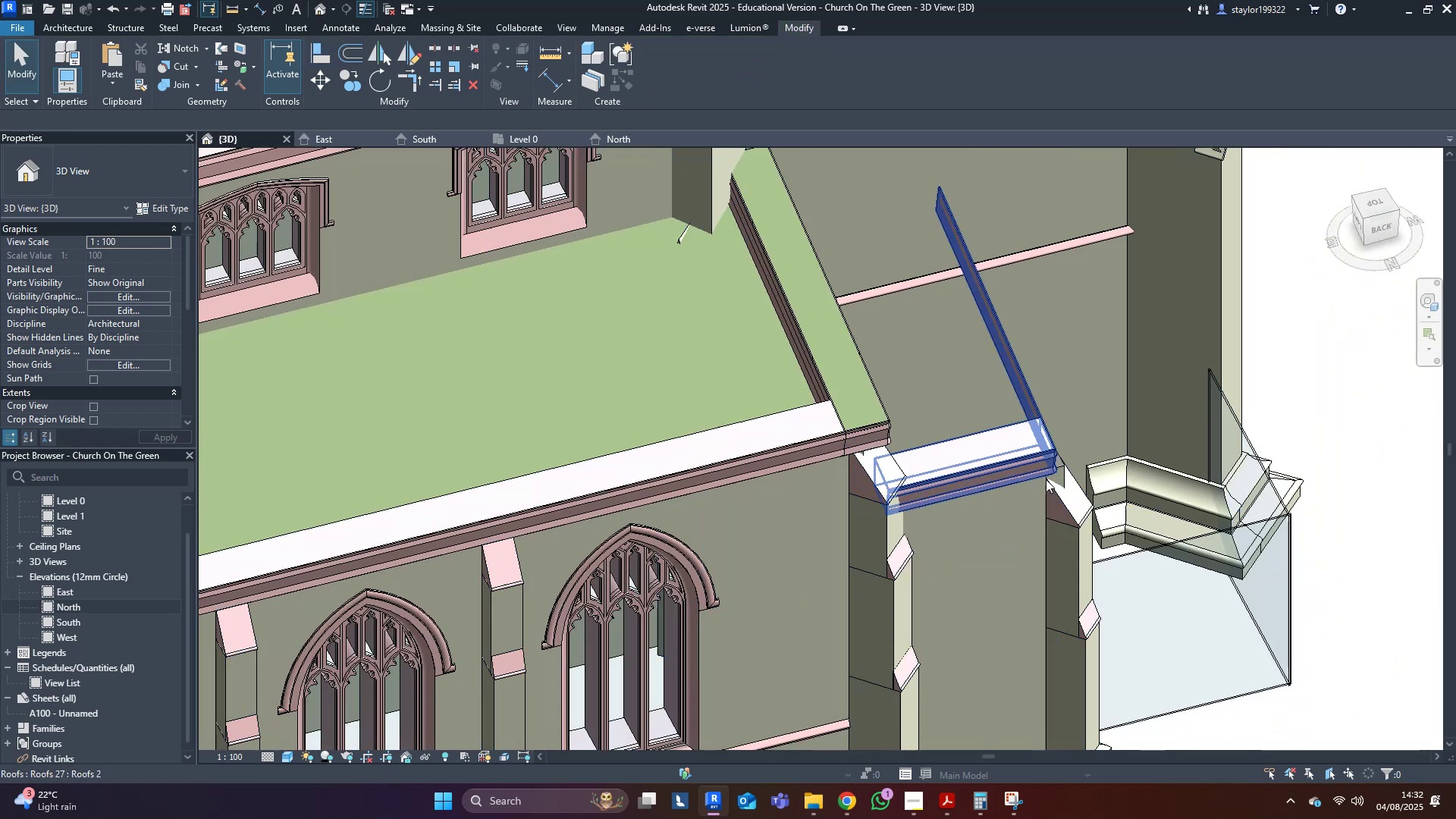 
scroll: coordinate [1047, 469], scroll_direction: down, amount: 3.0
 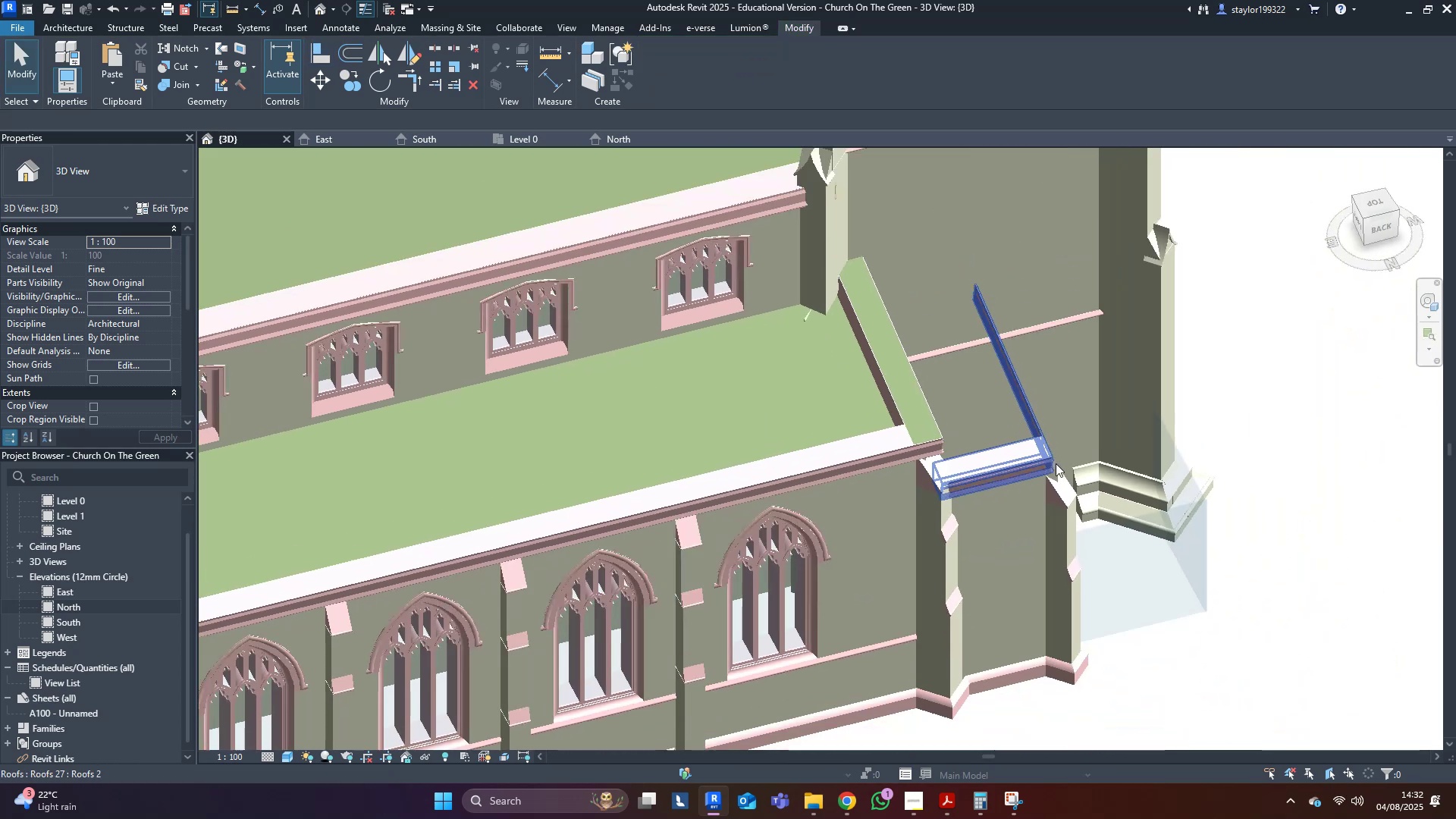 
hold_key(key=ShiftLeft, duration=0.99)
 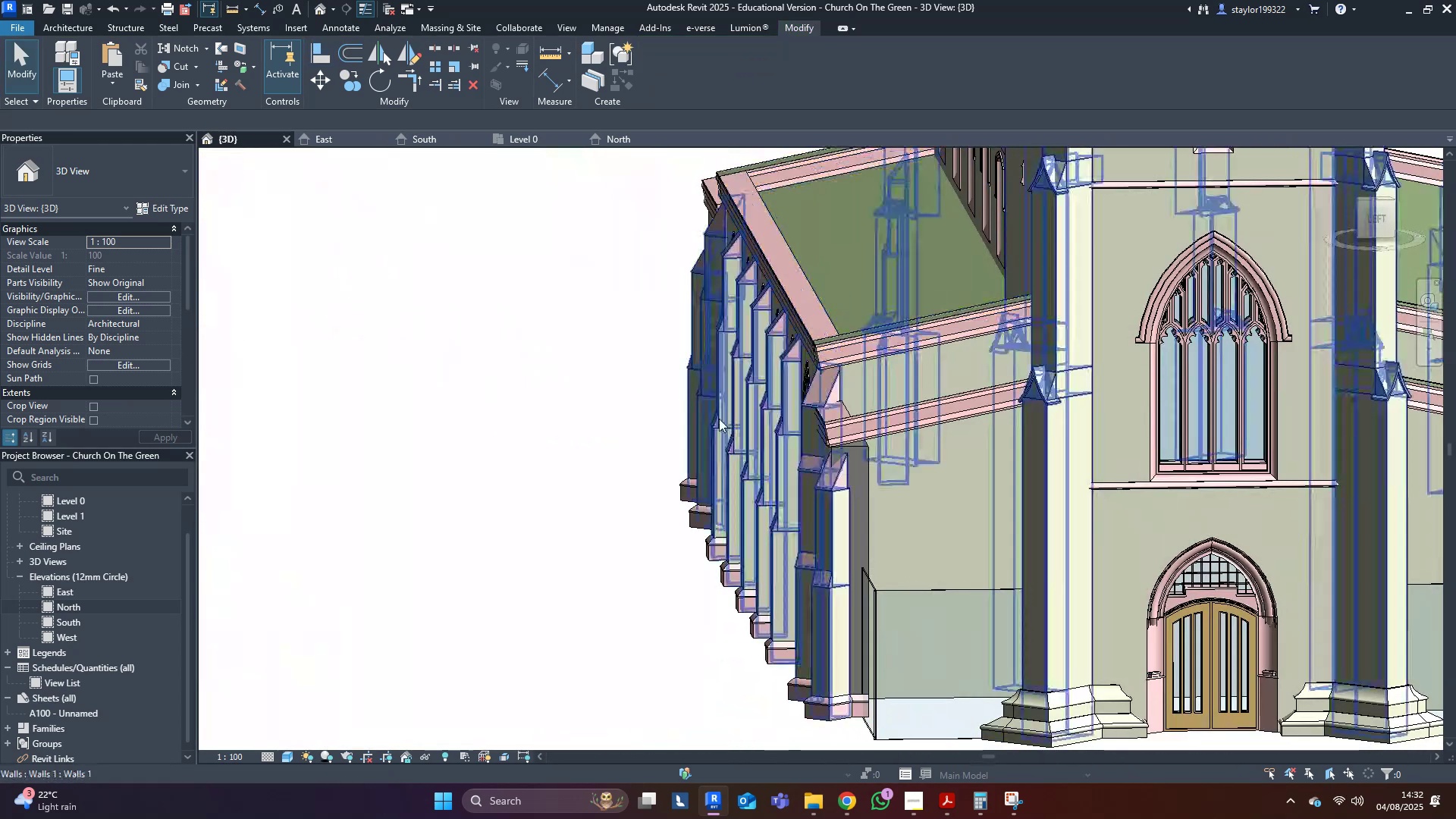 
hold_key(key=ShiftLeft, duration=1.5)
 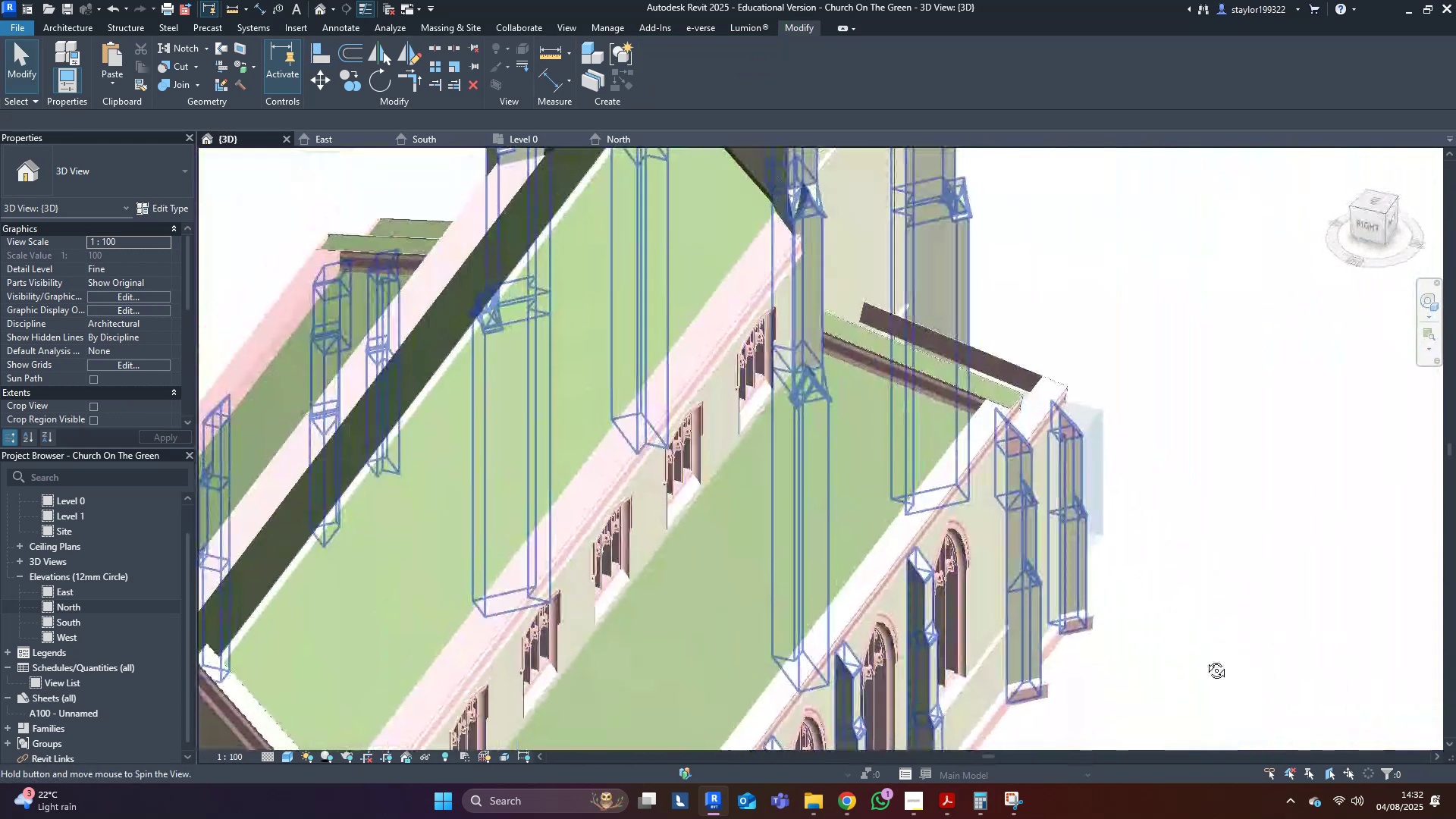 
hold_key(key=ShiftLeft, duration=0.96)
 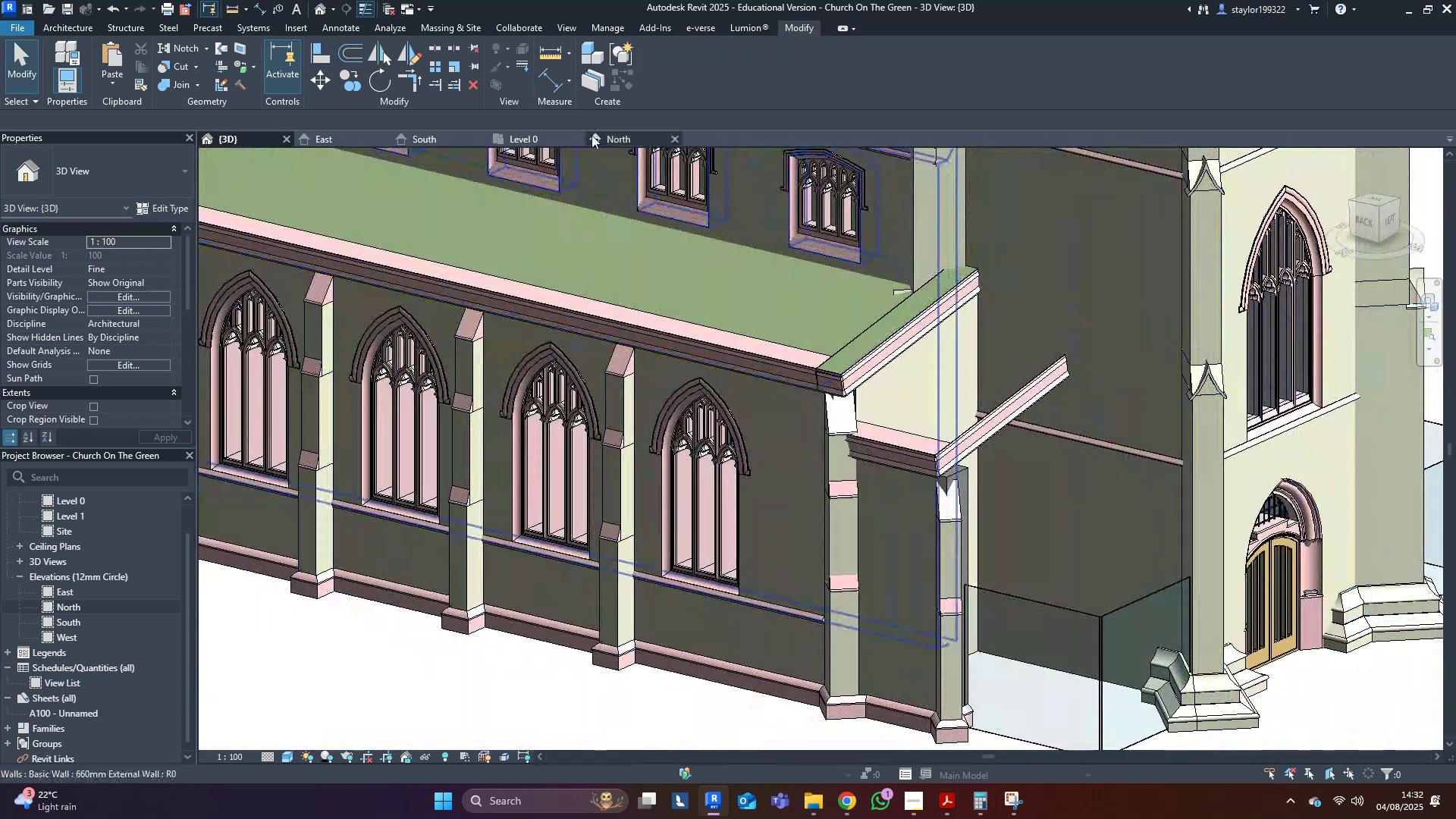 
key(Escape)
 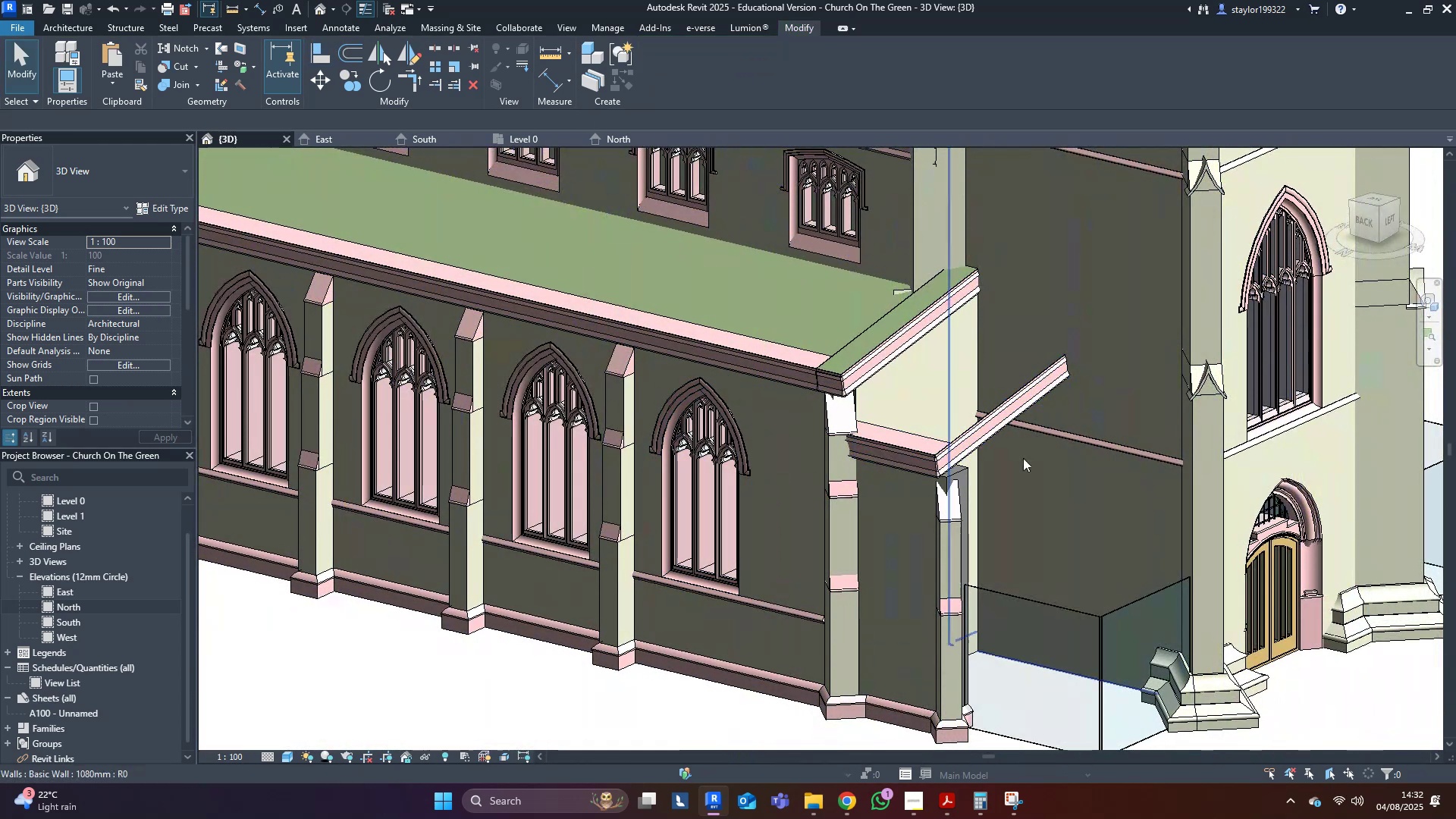 
key(Control+S)
 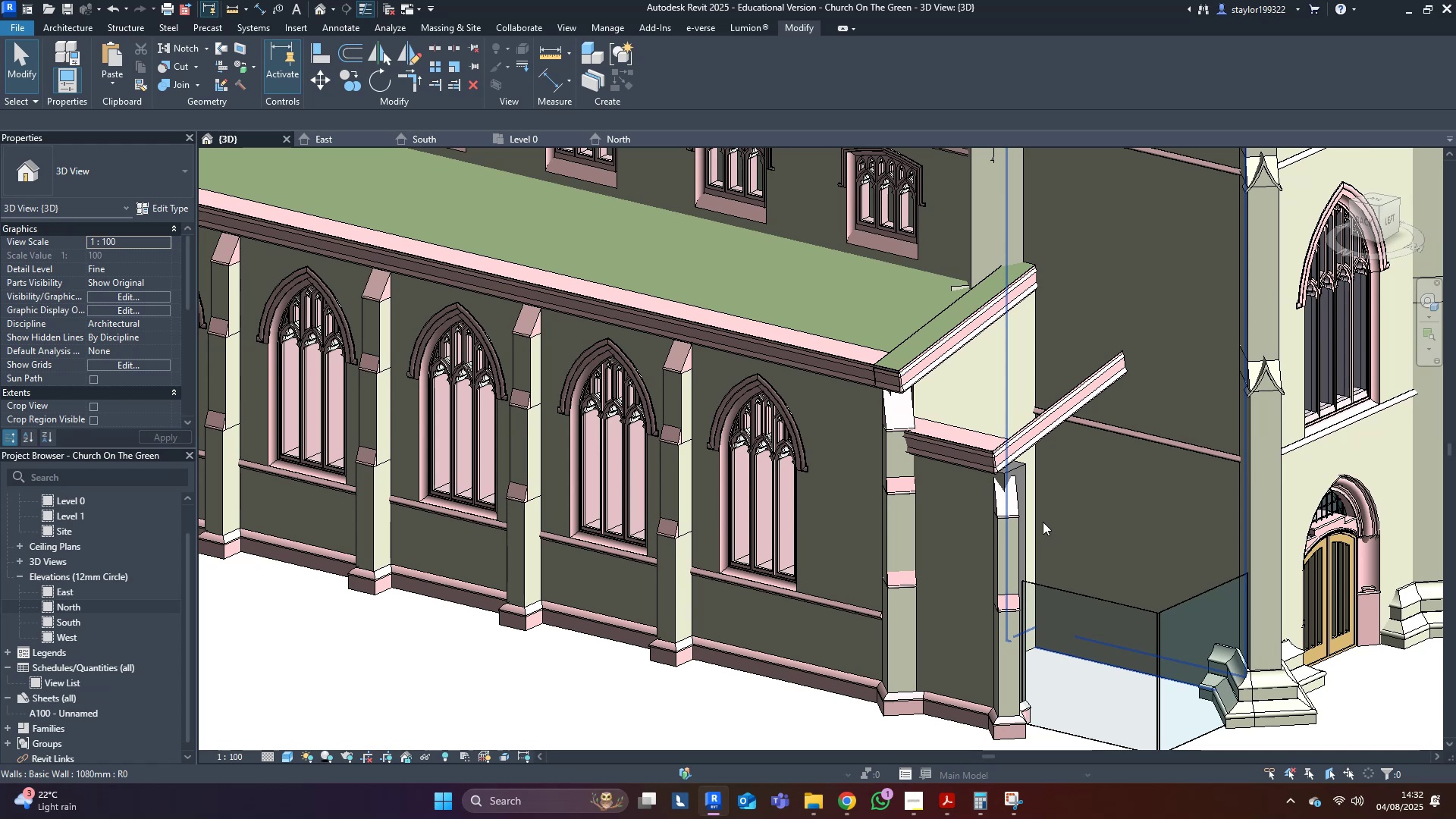 
wait(22.41)
 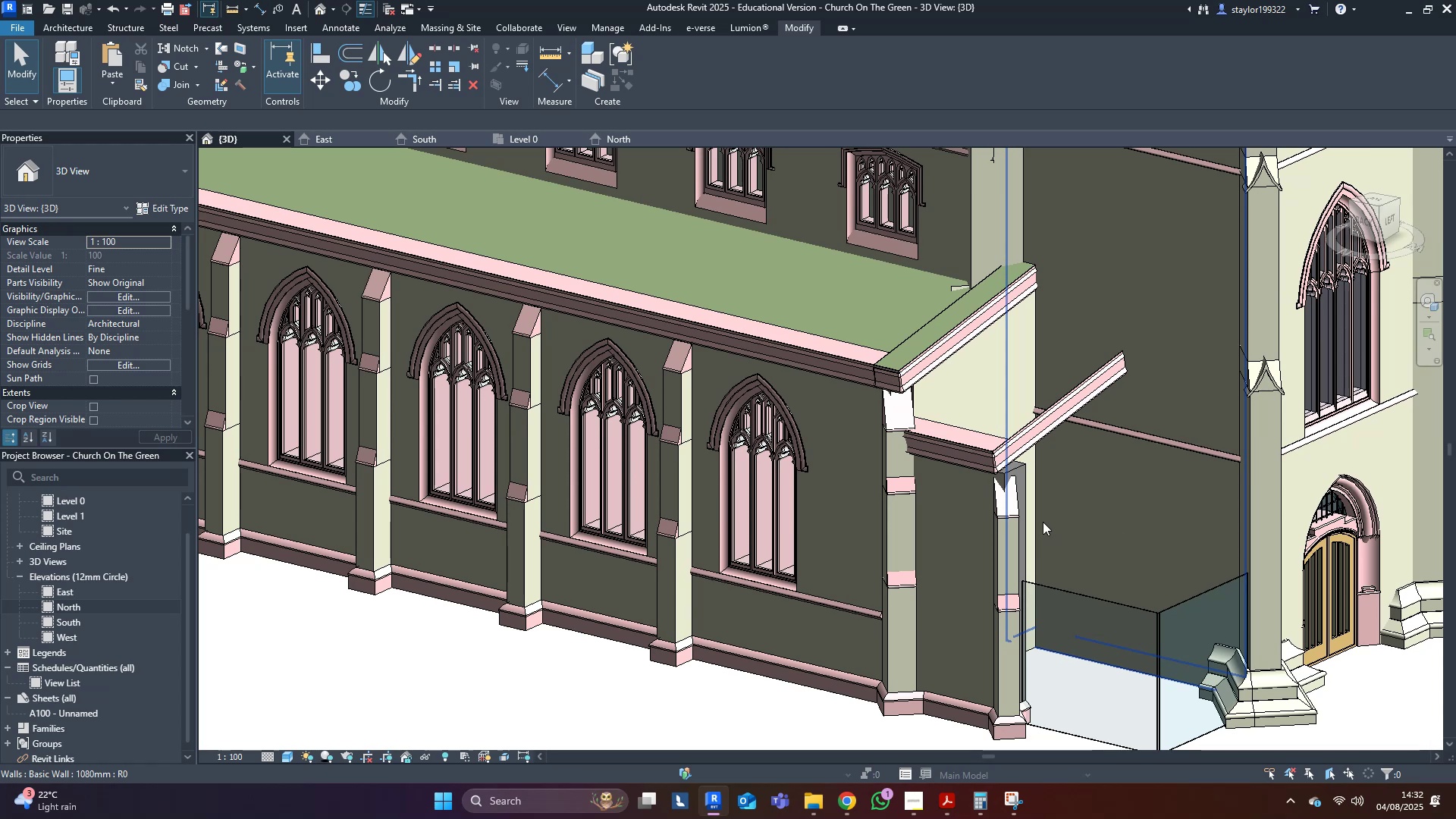 
hold_key(key=ShiftLeft, duration=0.6)
 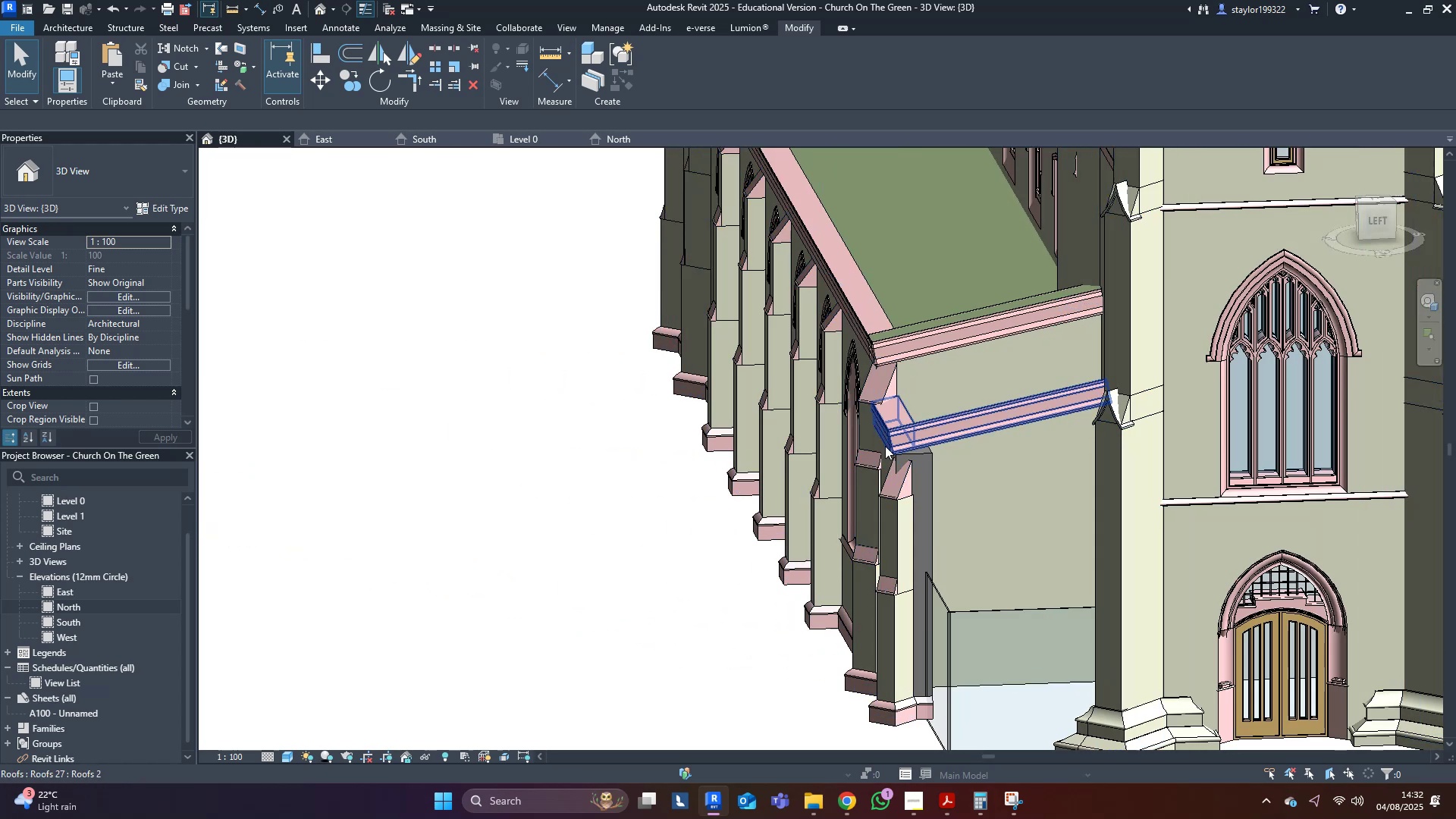 
hold_key(key=ShiftLeft, duration=1.36)
 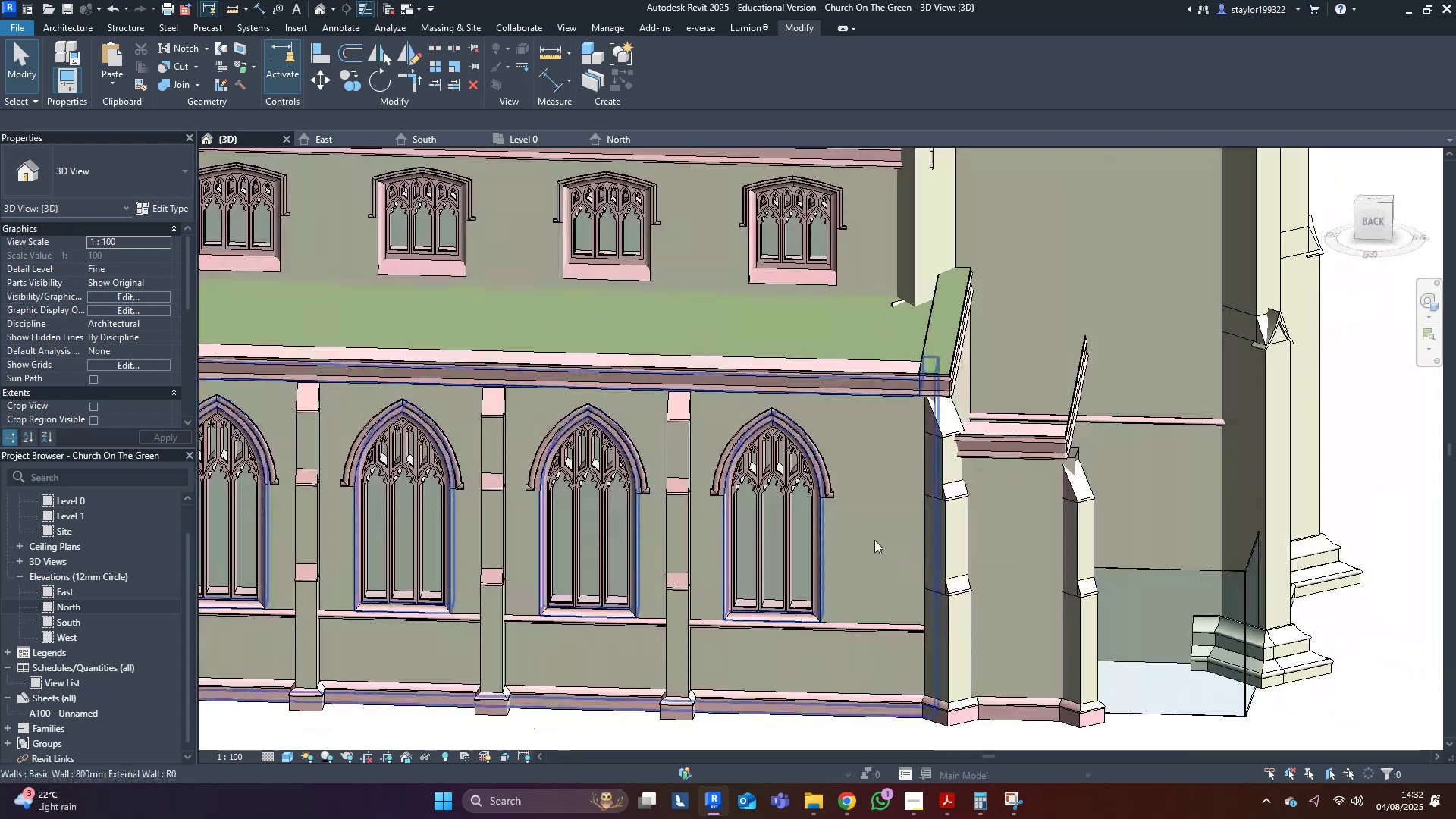 
scroll: coordinate [868, 528], scroll_direction: down, amount: 5.0
 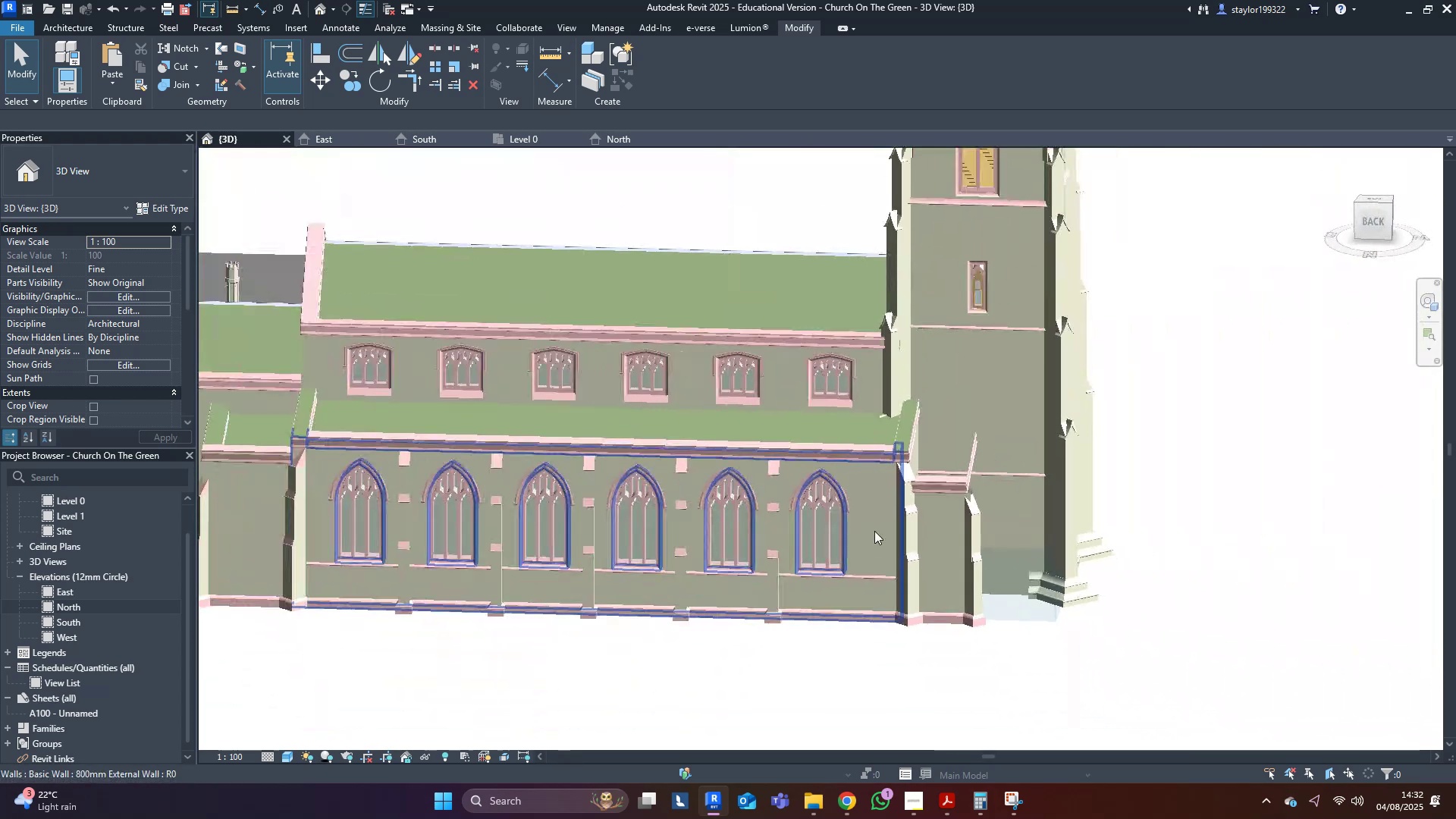 
hold_key(key=ShiftLeft, duration=0.53)
 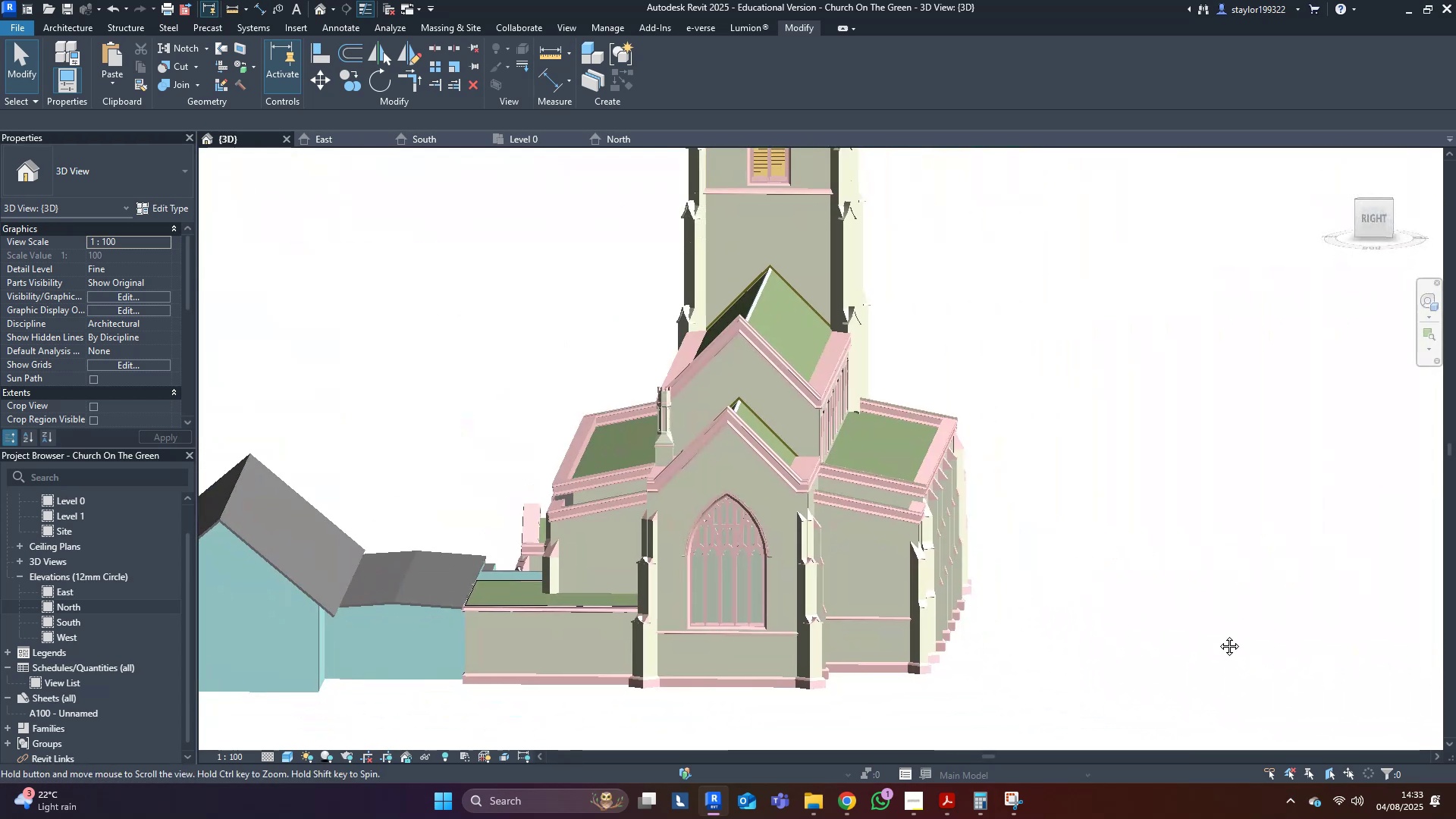 
scroll: coordinate [1102, 613], scroll_direction: down, amount: 4.0
 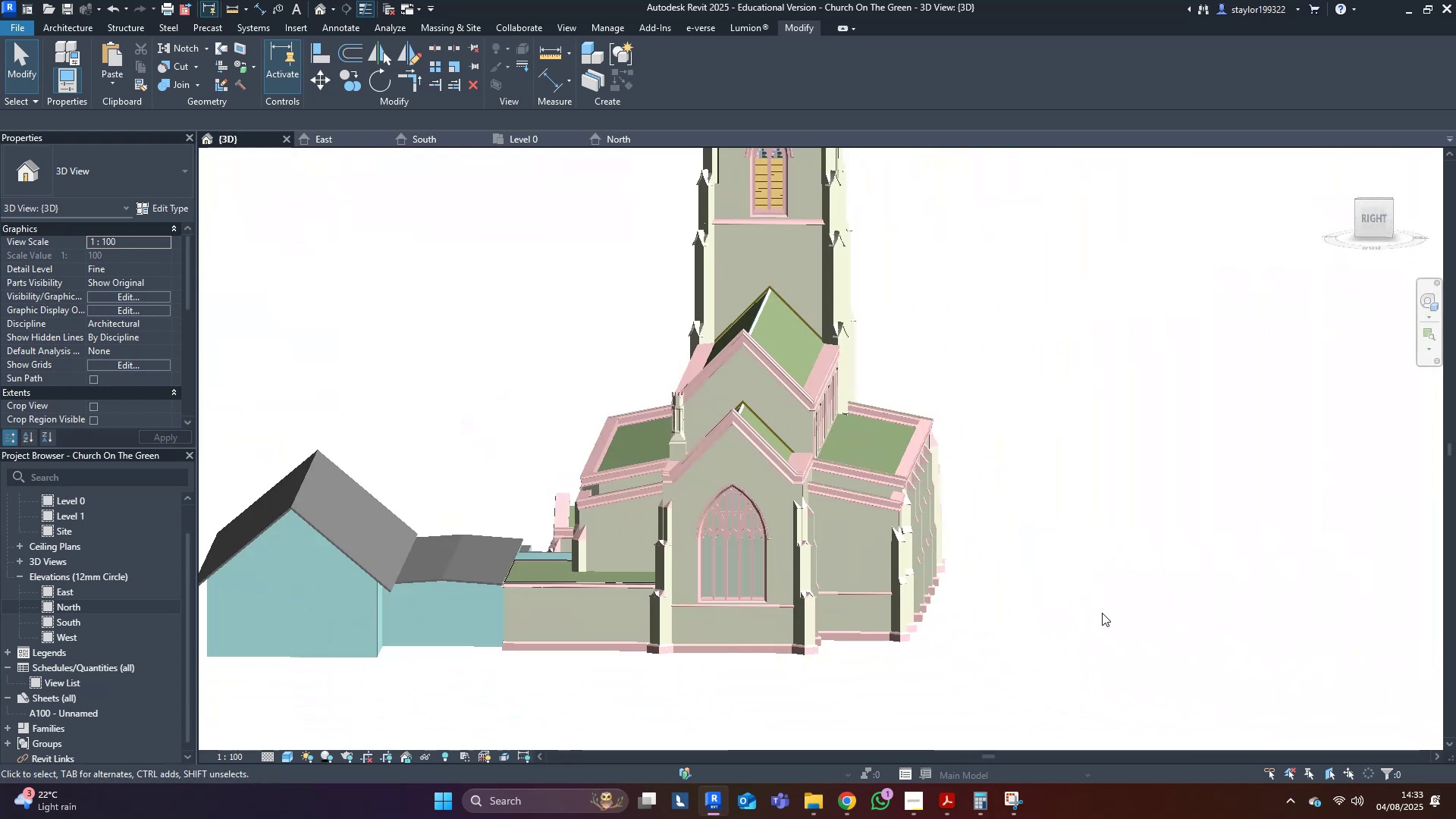 
hold_key(key=ShiftLeft, duration=1.52)
 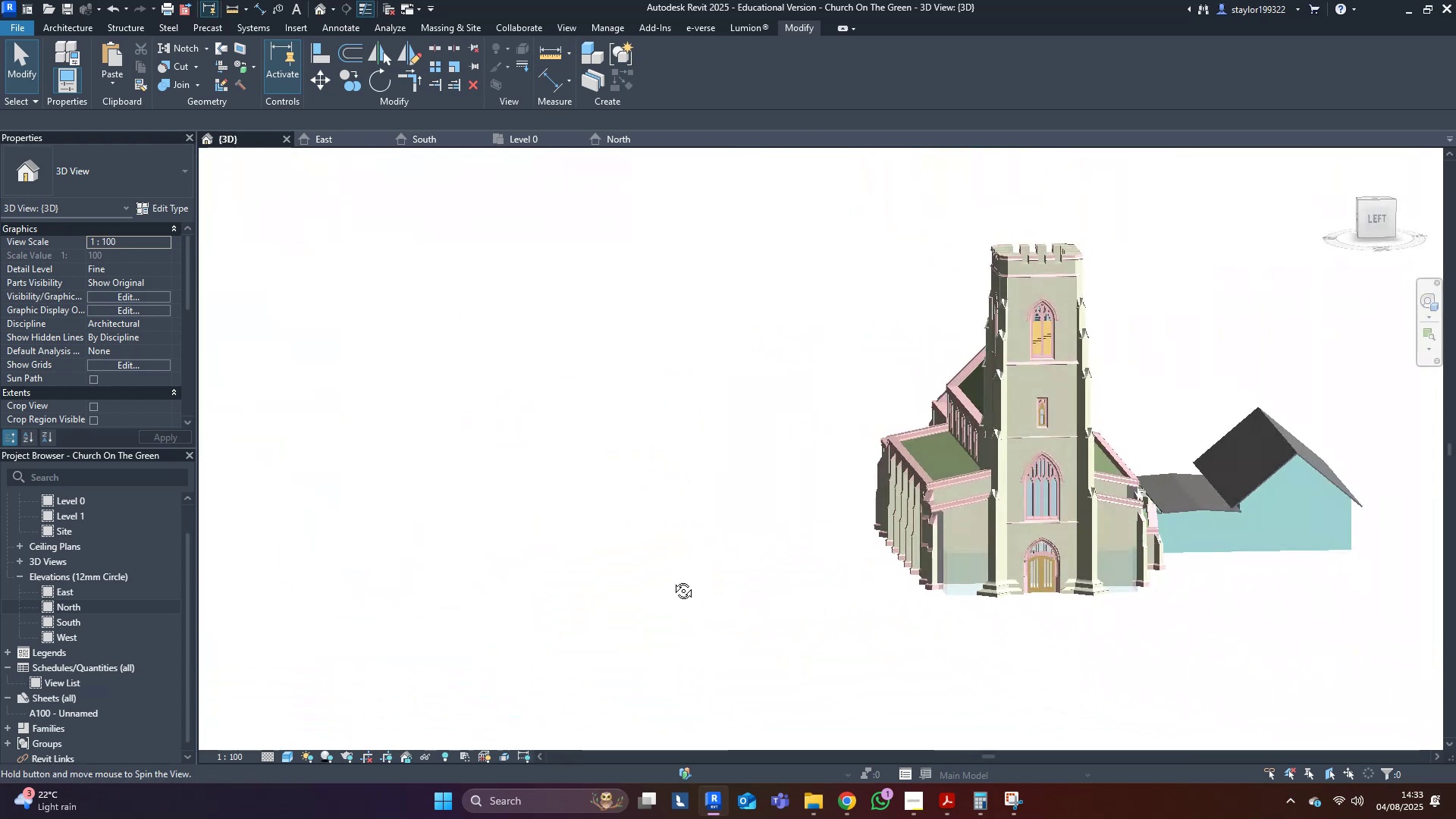 
hold_key(key=ShiftLeft, duration=1.45)
 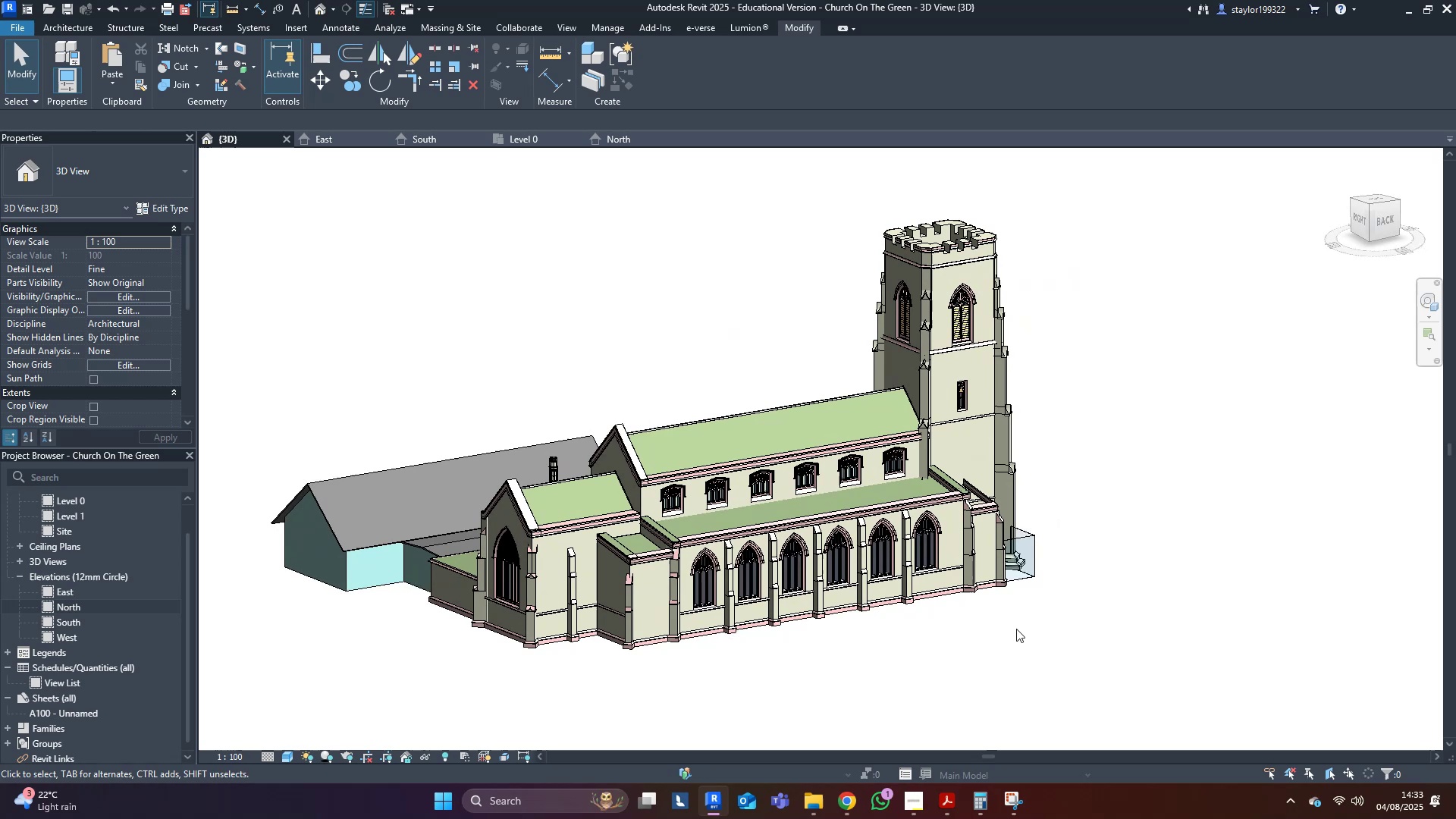 
scroll: coordinate [991, 670], scroll_direction: up, amount: 3.0
 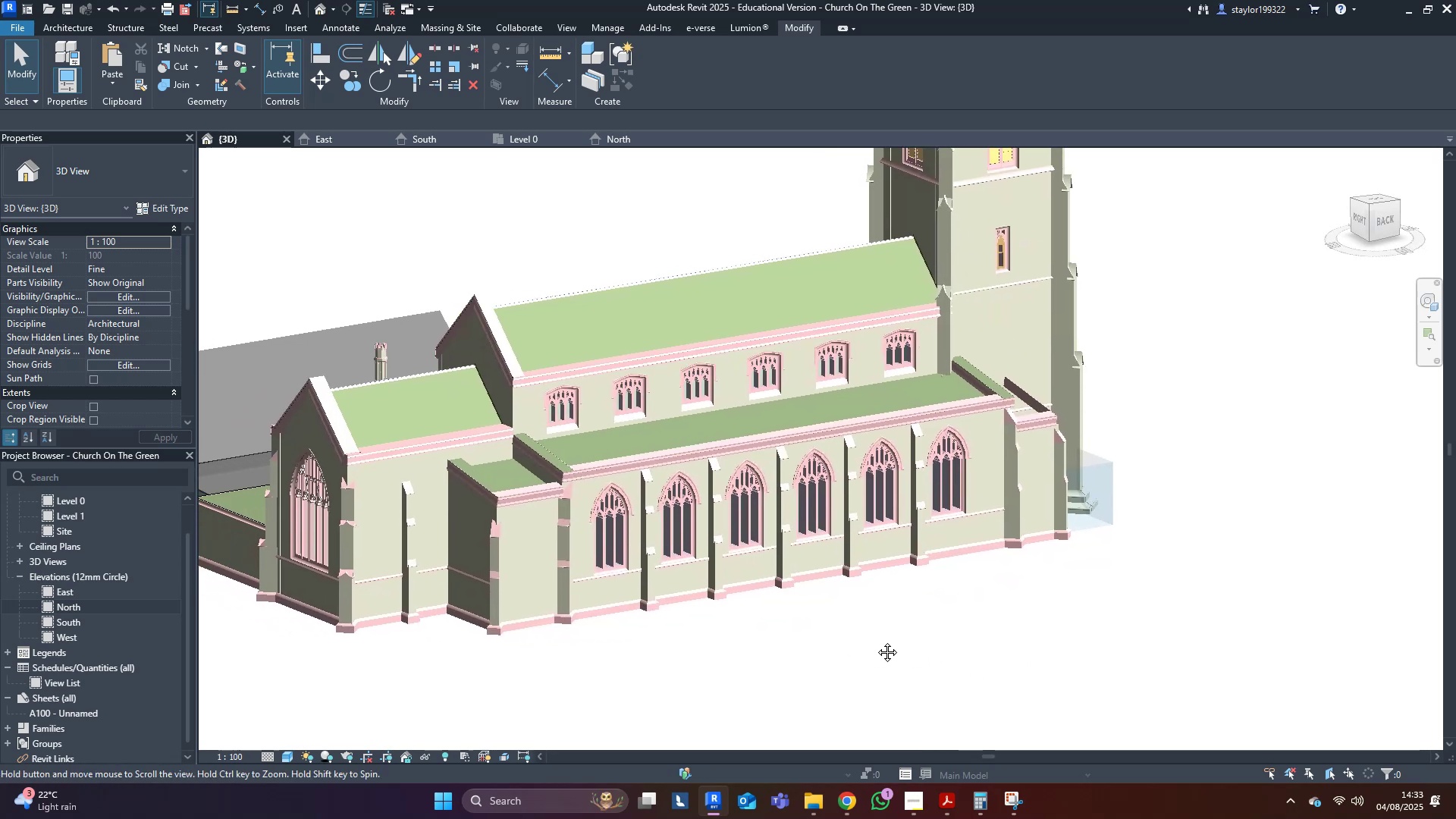 
hold_key(key=ShiftLeft, duration=0.36)
 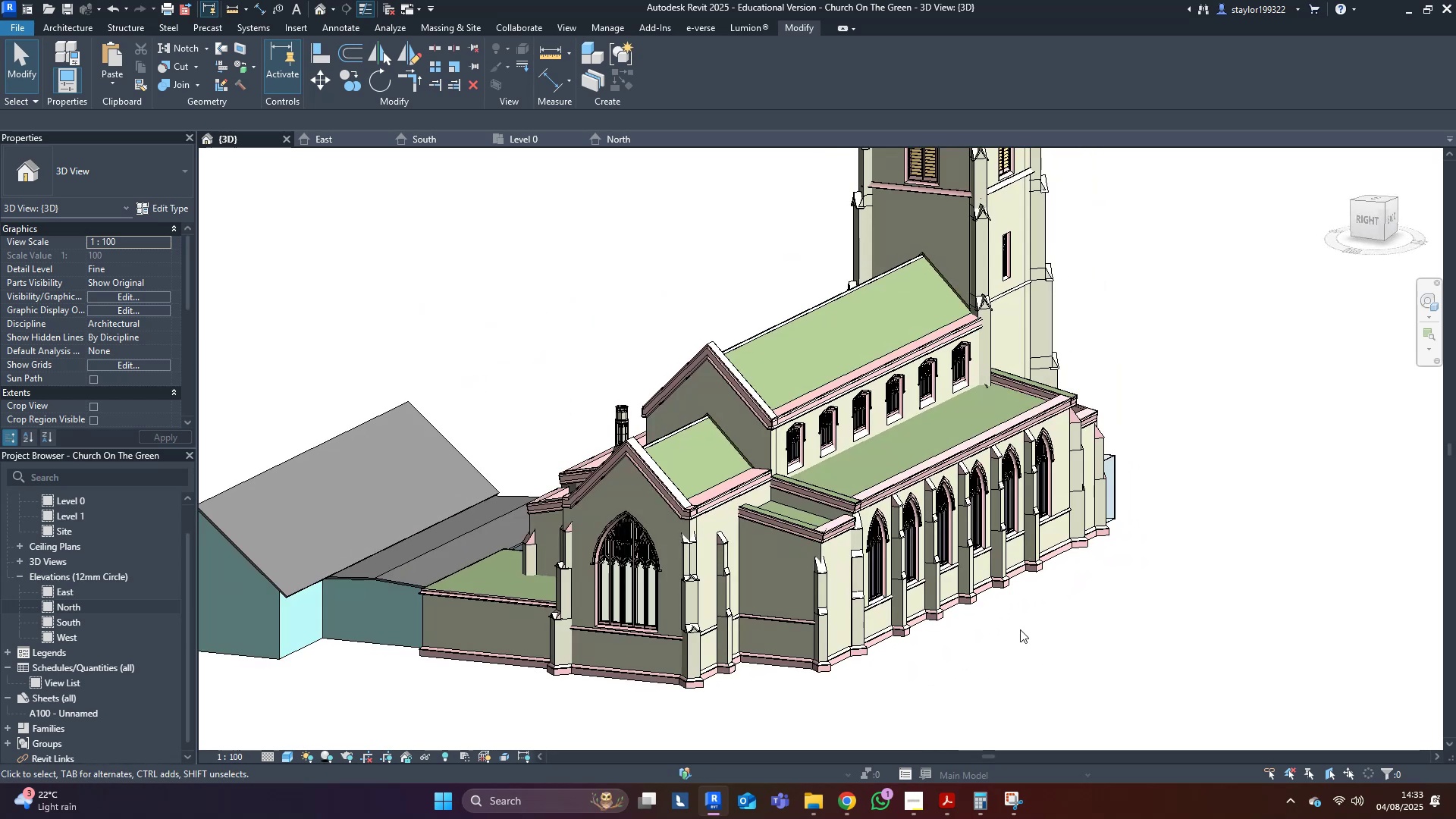 
key(Control+ControlLeft)
 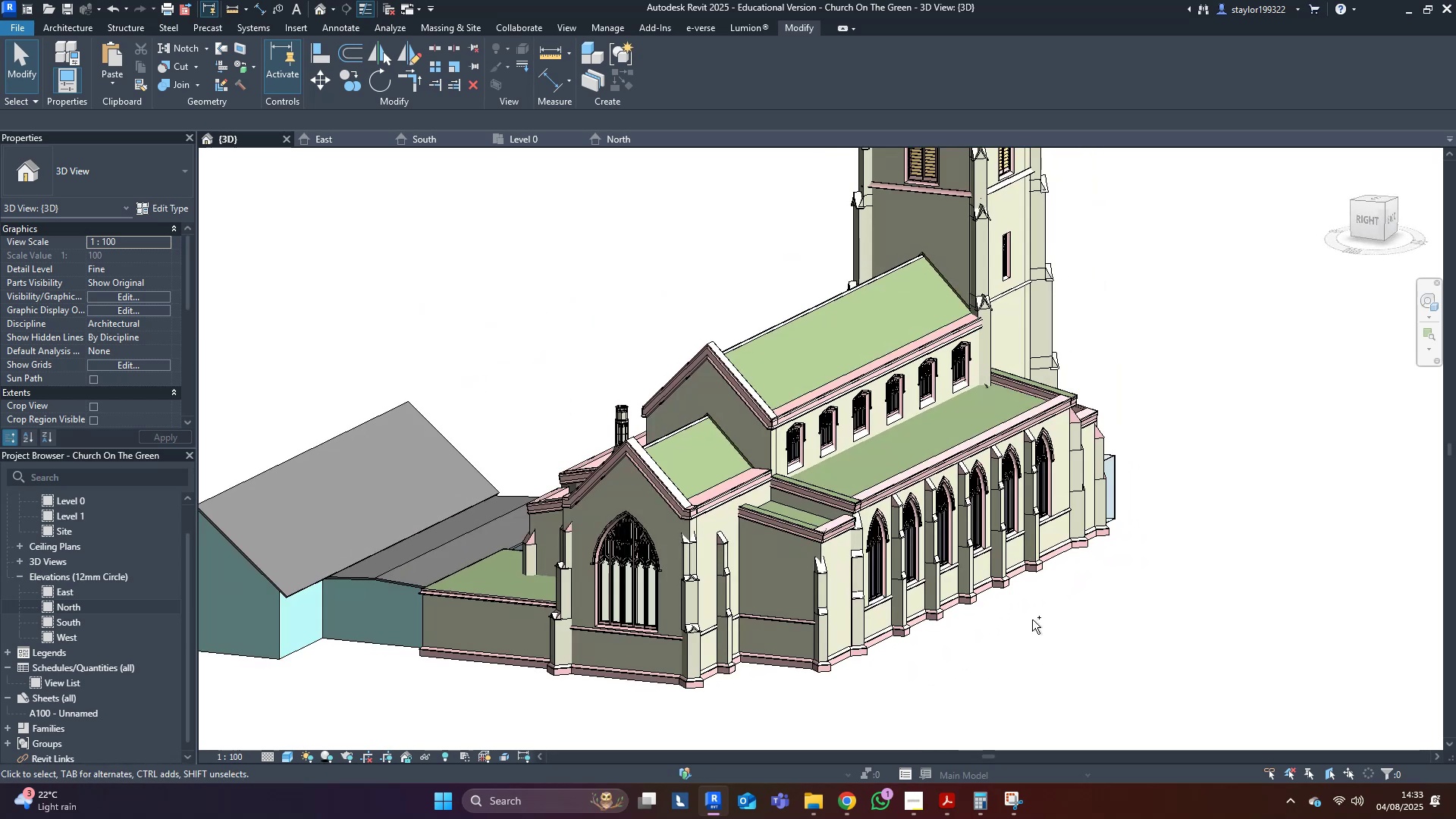 
key(Control+S)
 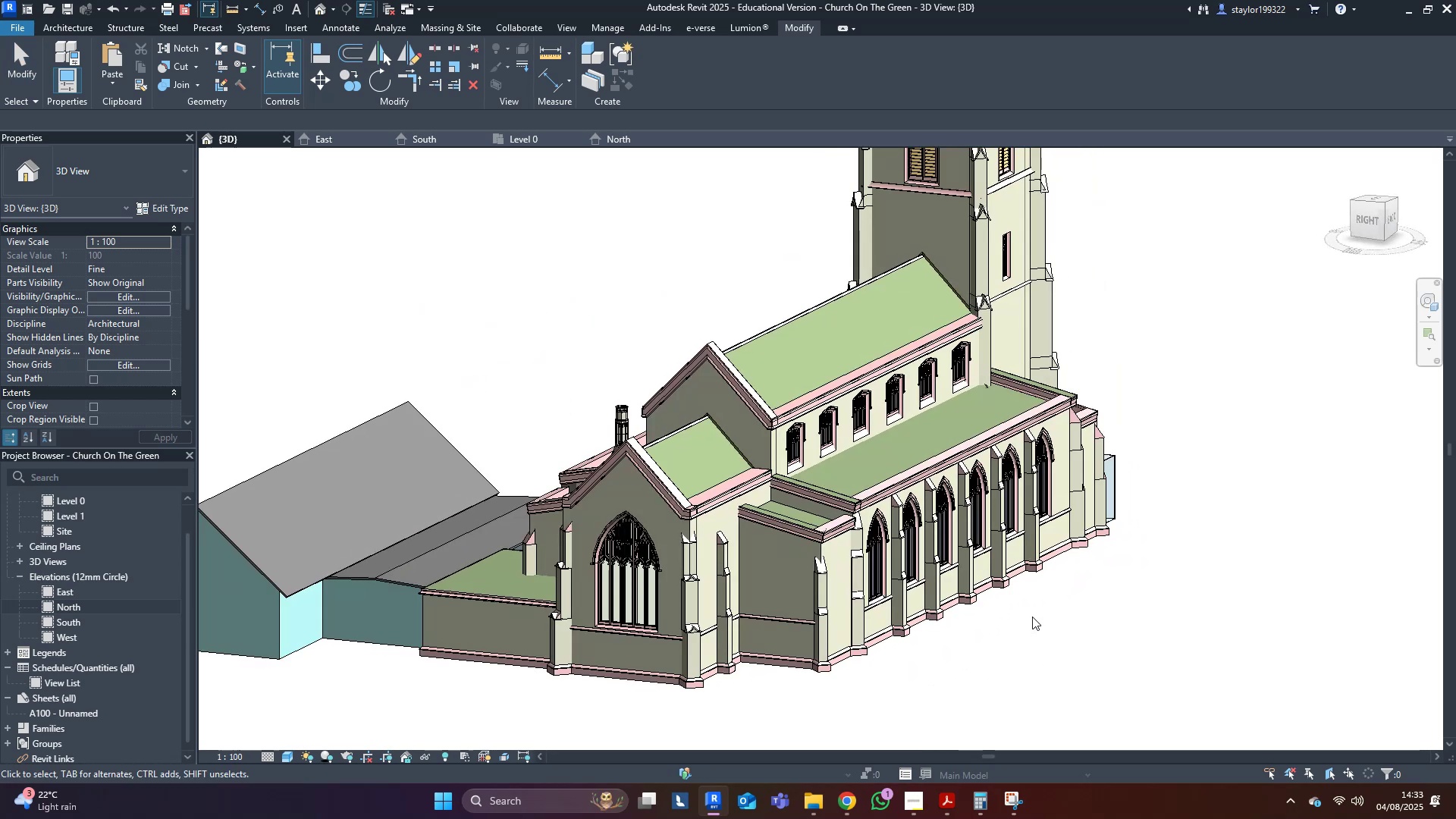 
hold_key(key=ShiftLeft, duration=0.57)
 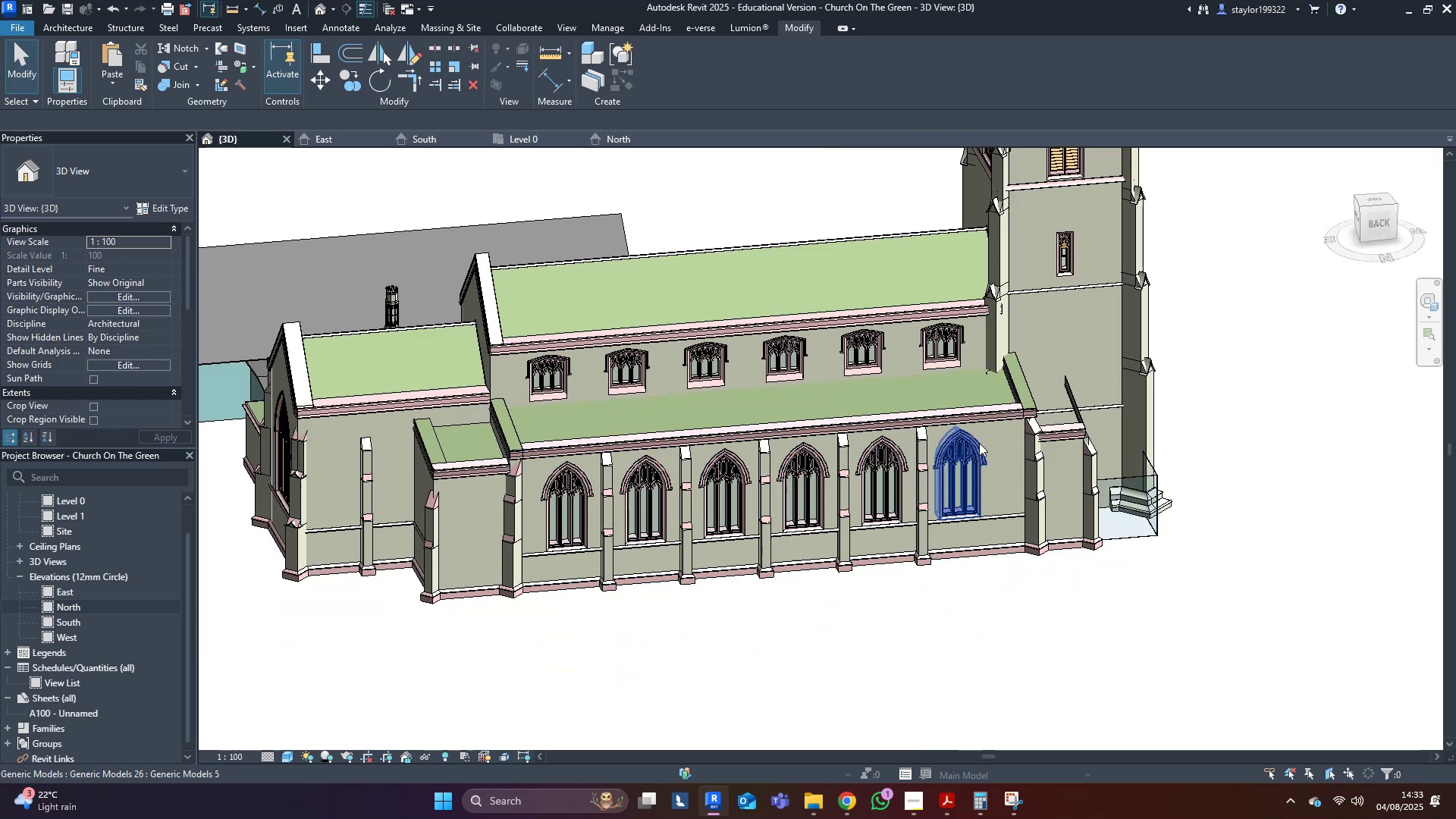 
scroll: coordinate [1144, 437], scroll_direction: up, amount: 7.0
 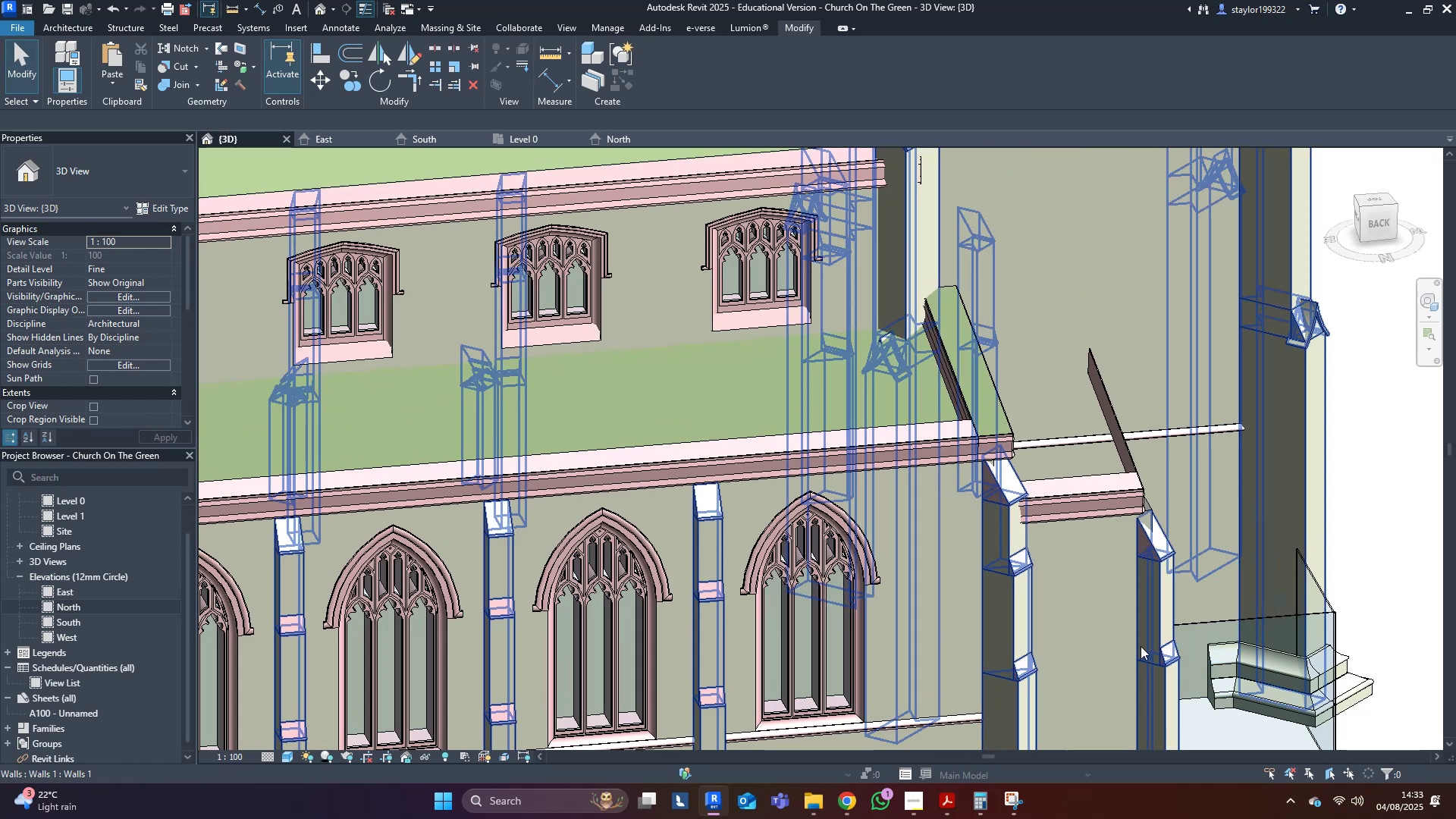 
left_click([1112, 566])
 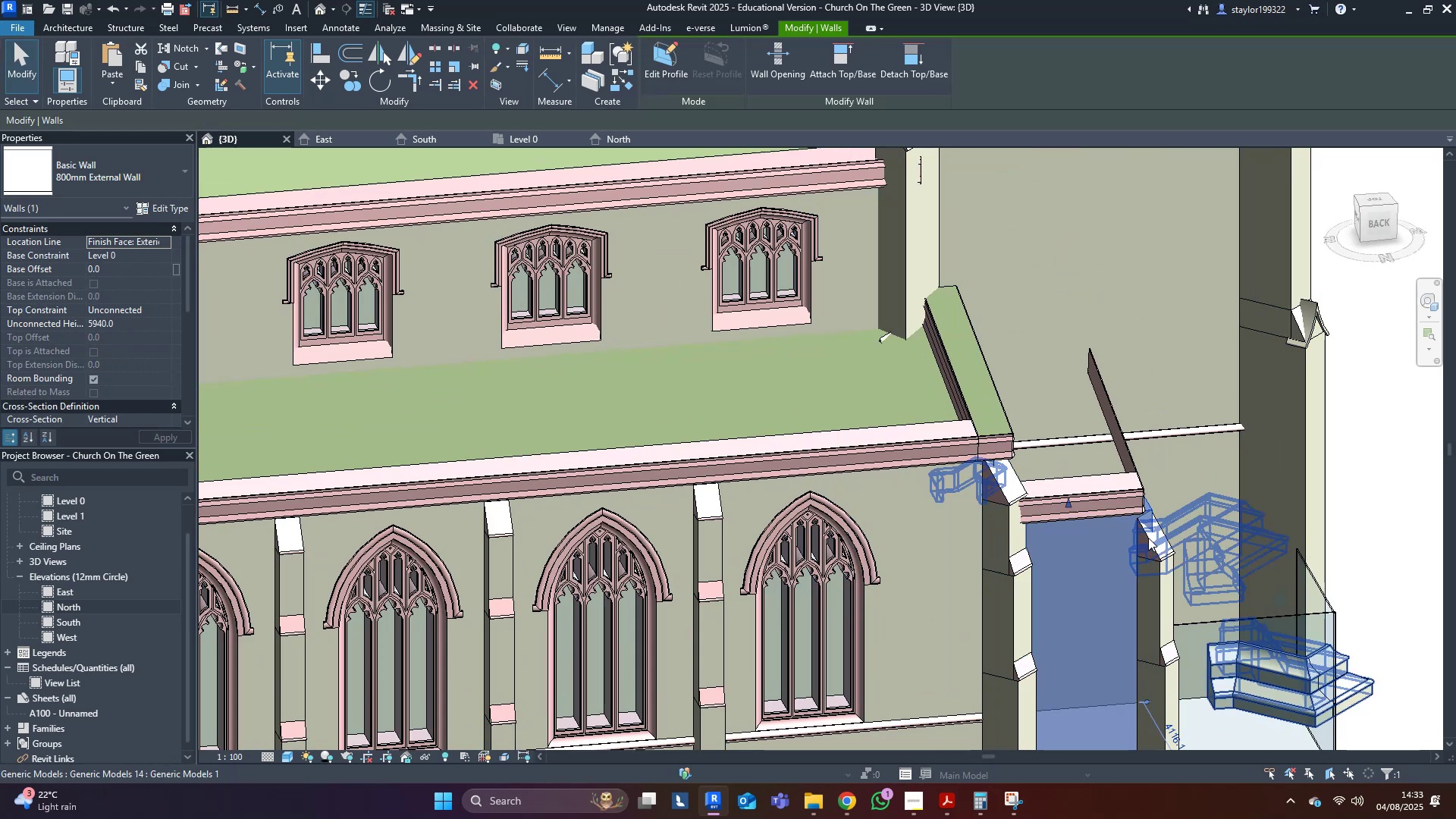 
hold_key(key=ShiftLeft, duration=1.08)
 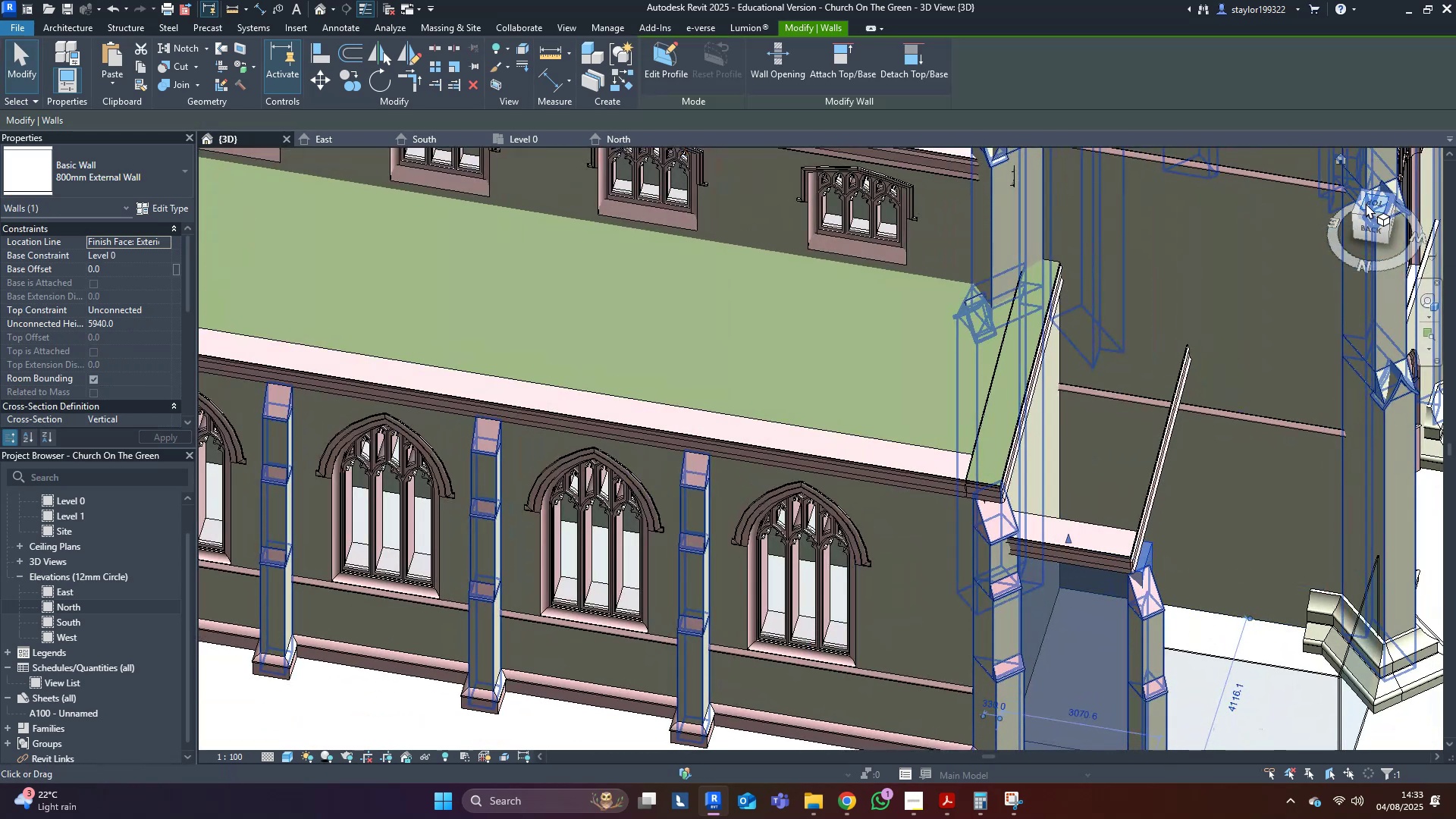 
left_click([1369, 204])
 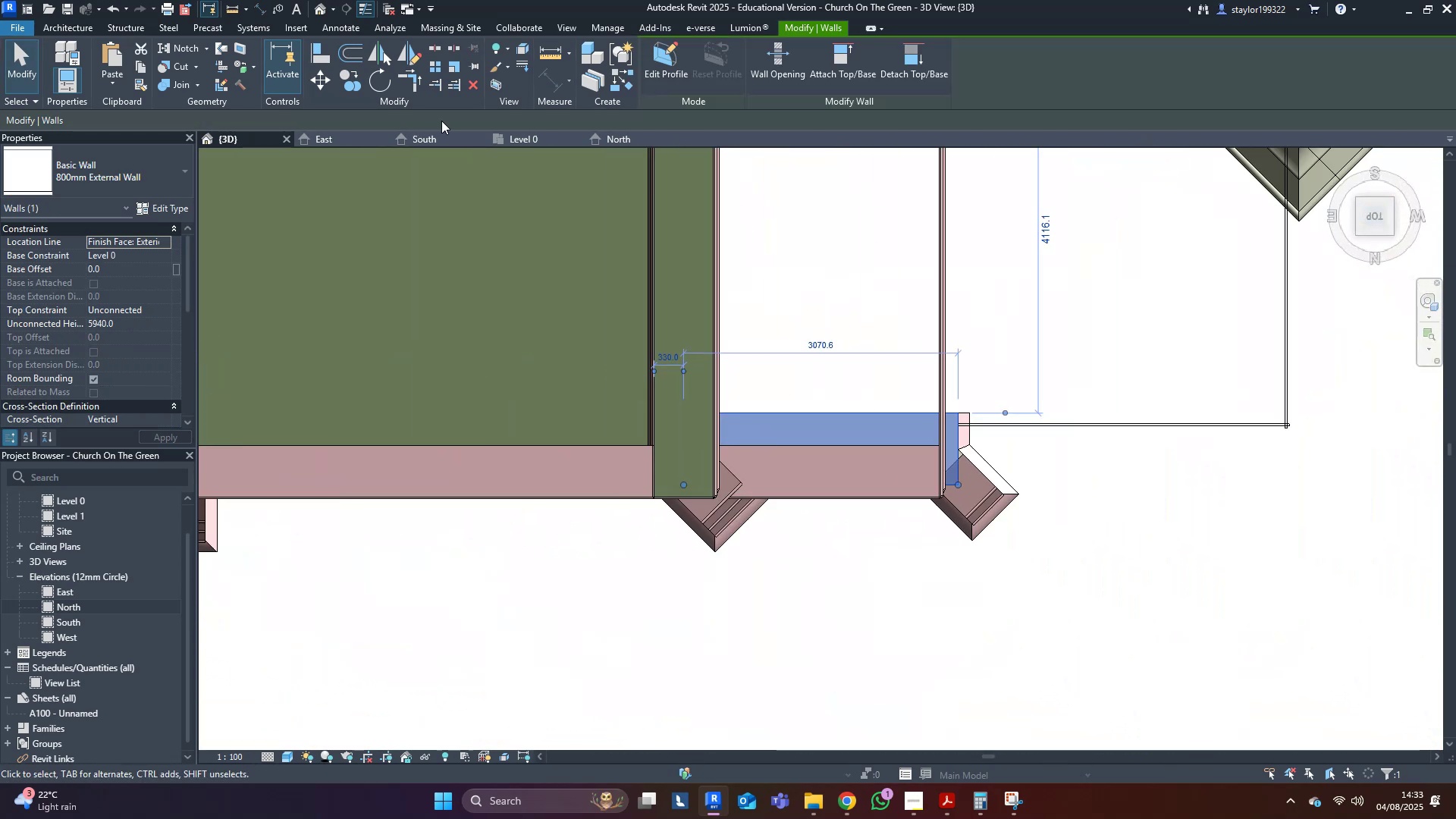 
left_click([514, 136])
 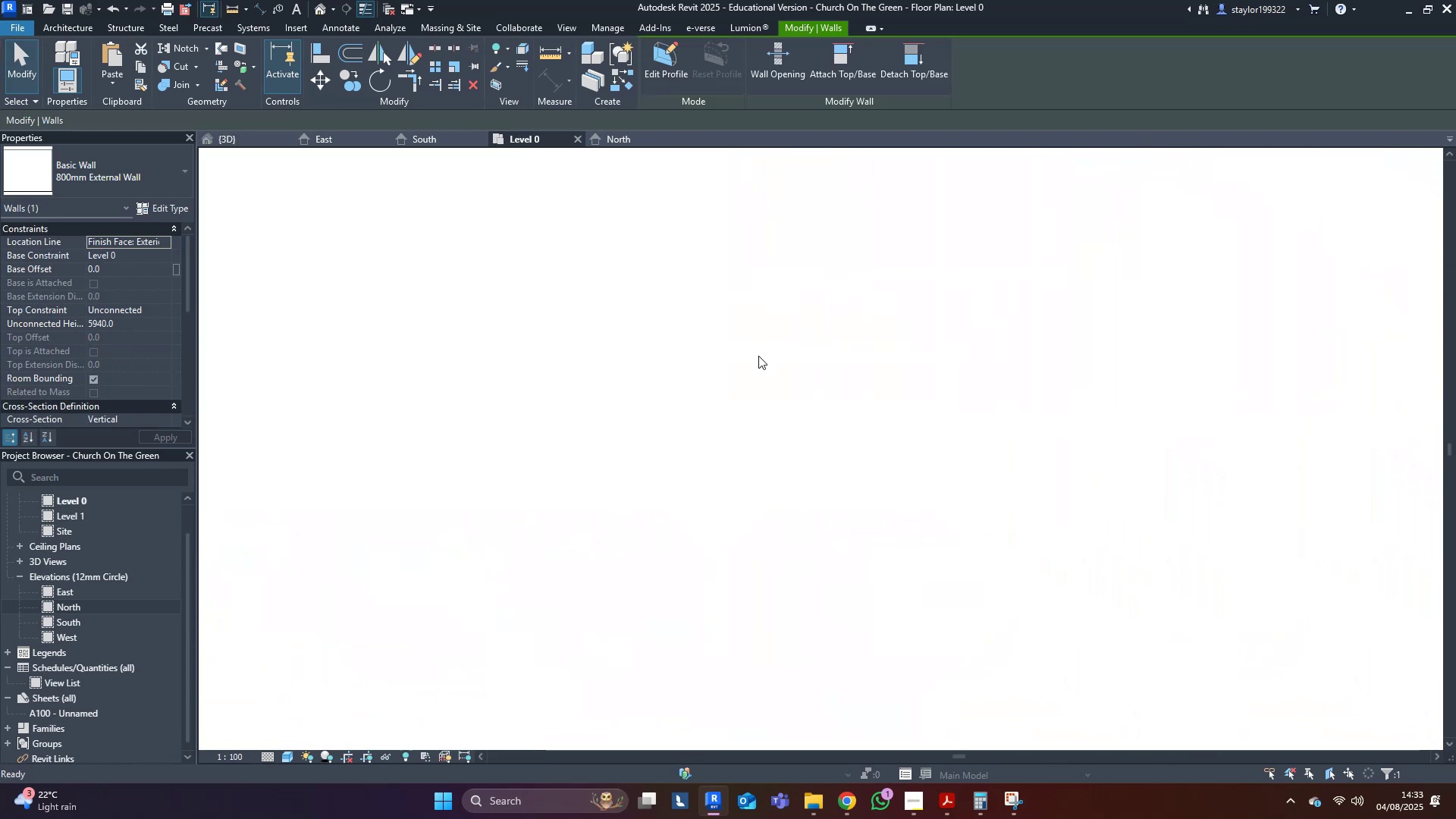 
middle_click([835, 394])
 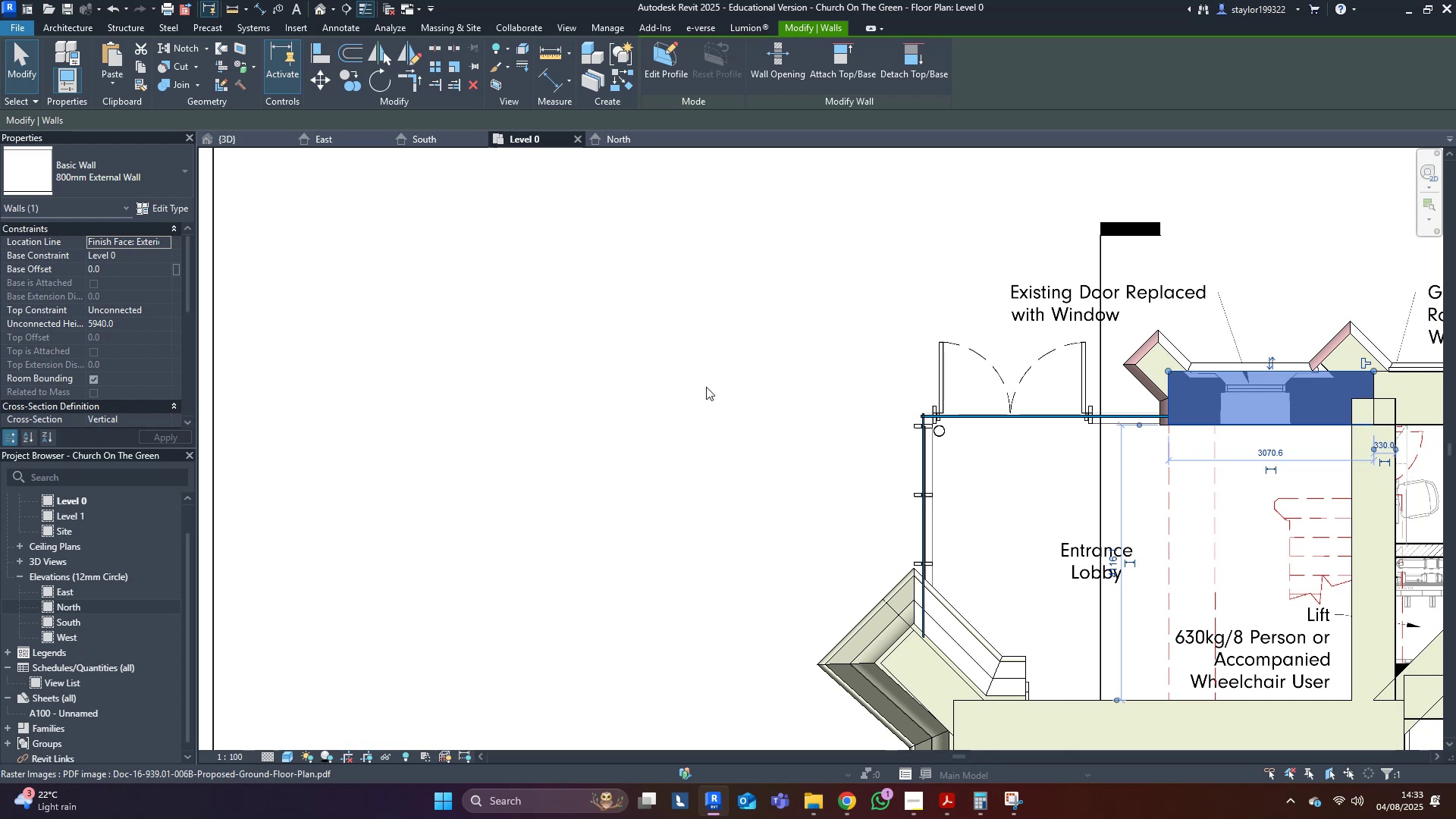 
scroll: coordinate [1033, 461], scroll_direction: up, amount: 3.0
 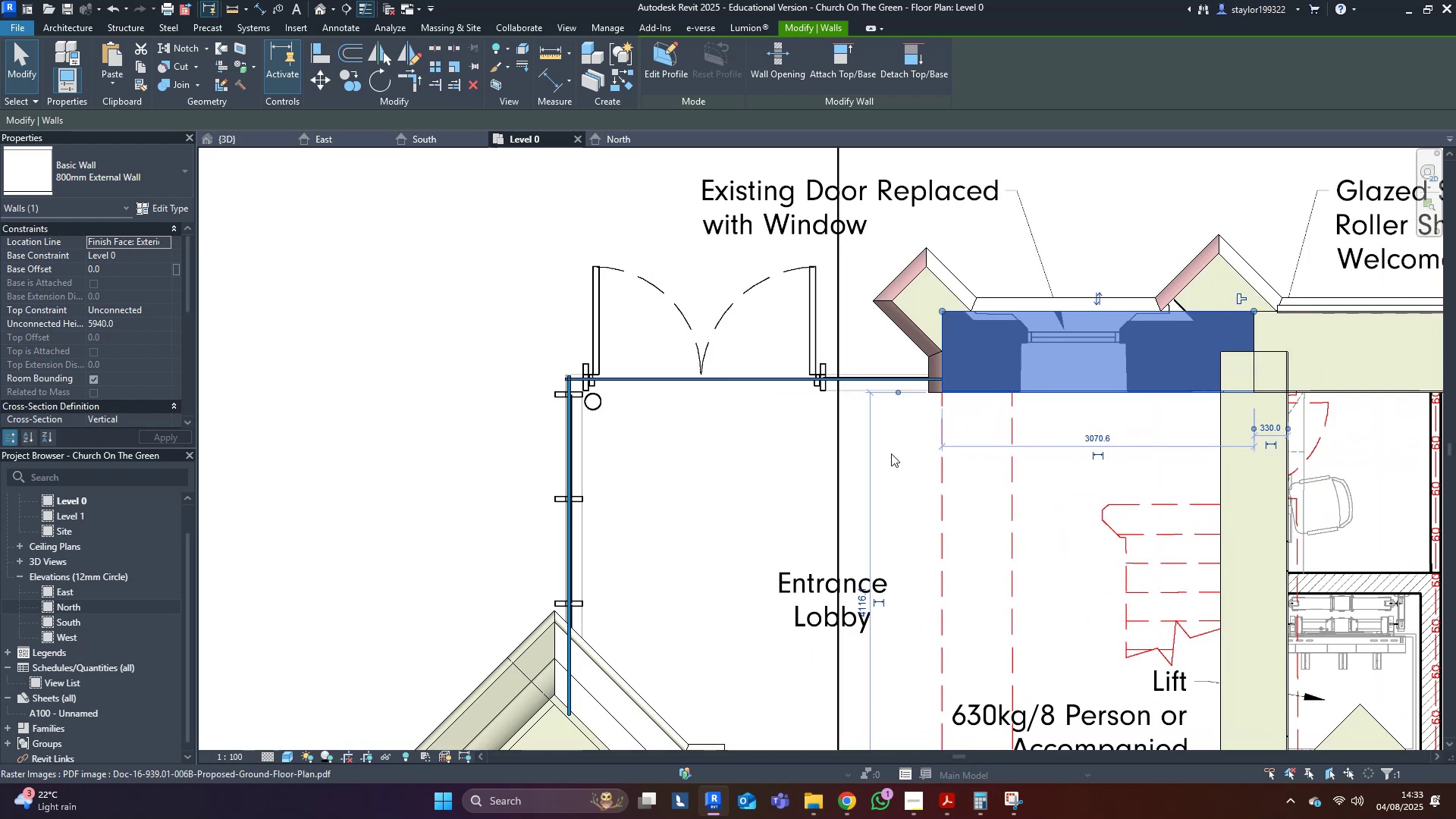 
scroll: coordinate [993, 466], scroll_direction: down, amount: 3.0
 